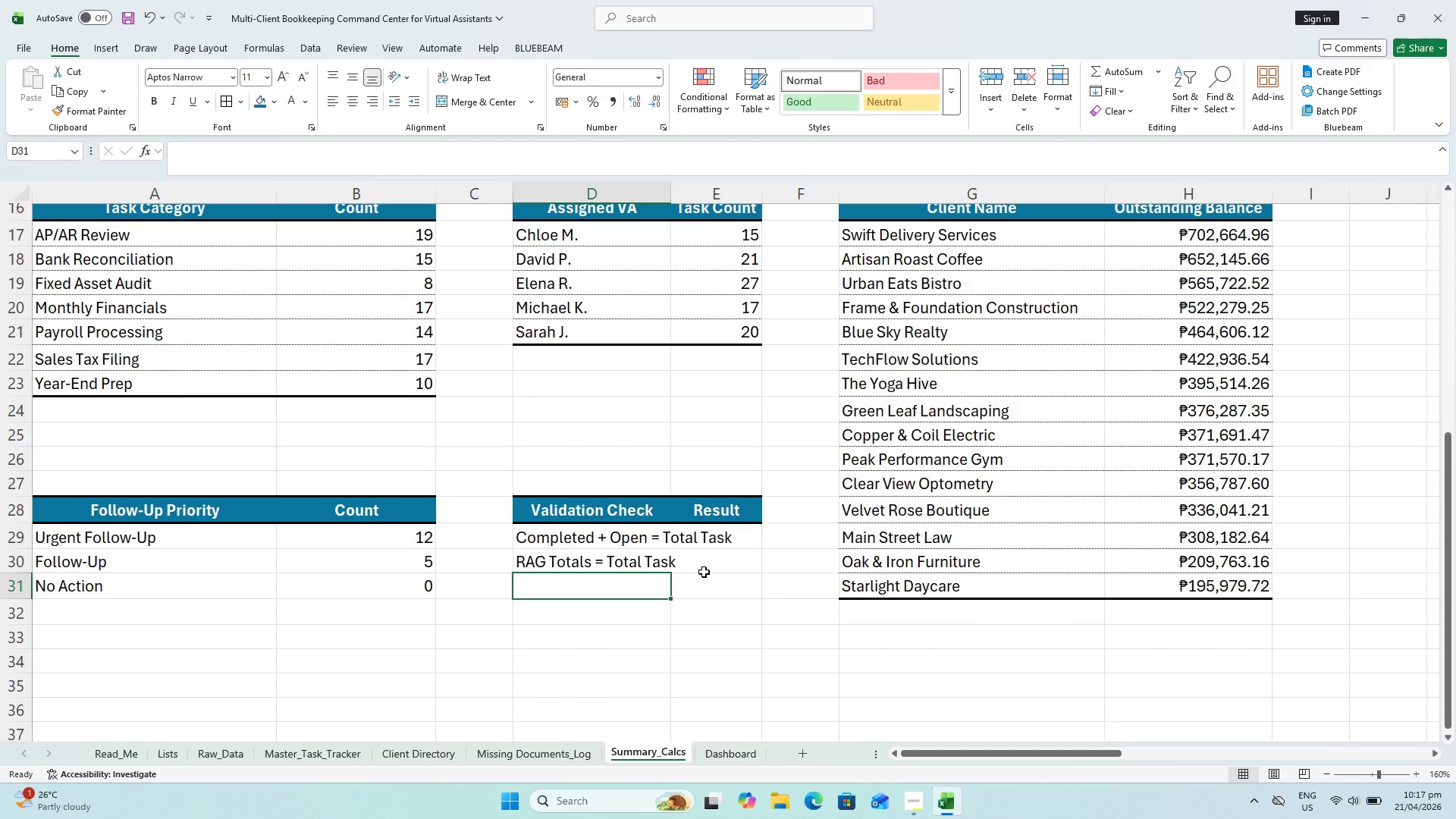 
type(Status Totals = Total Tasks)
key(Backspace)
type(s)
 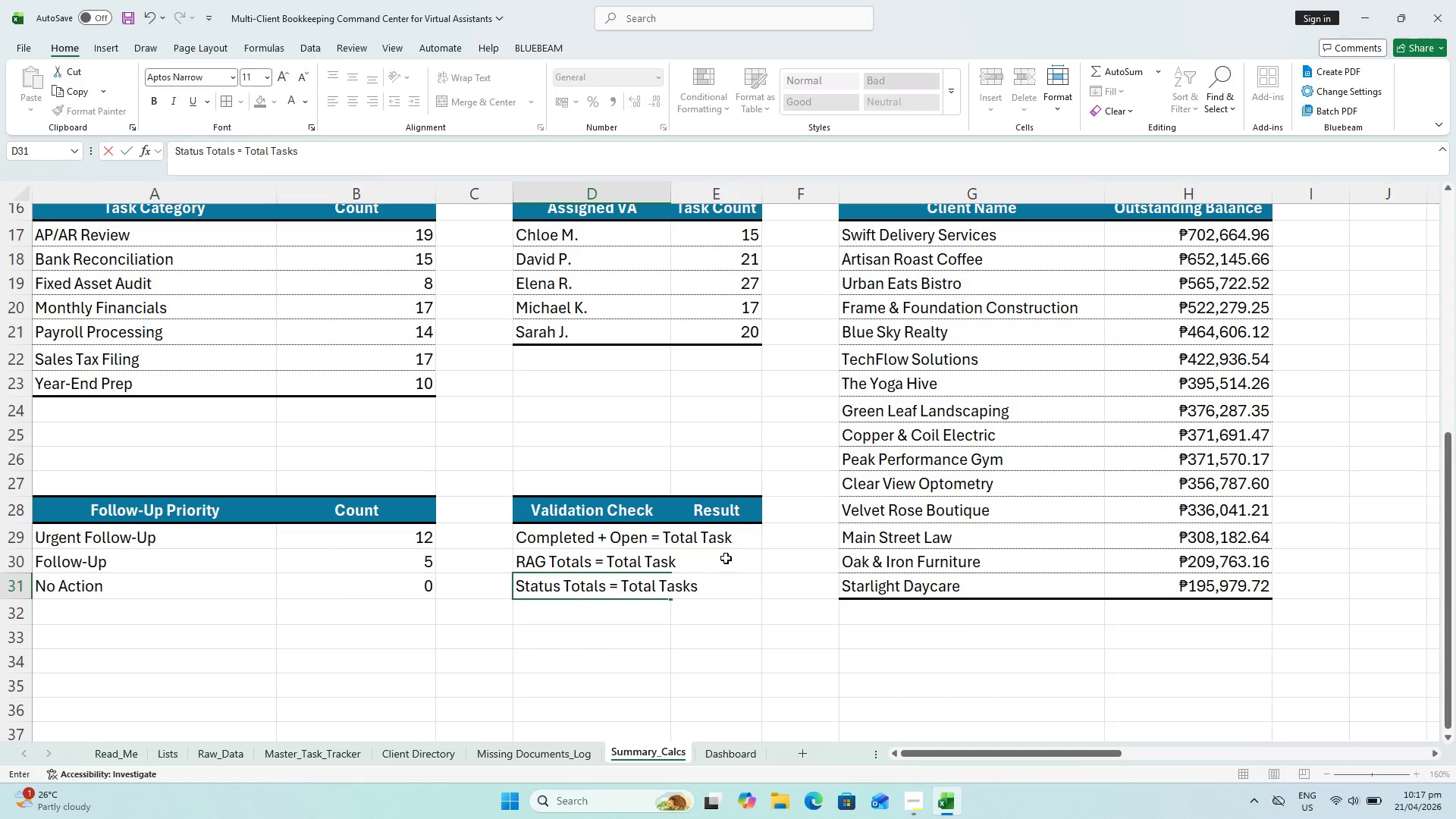 
left_click([569, 548])
 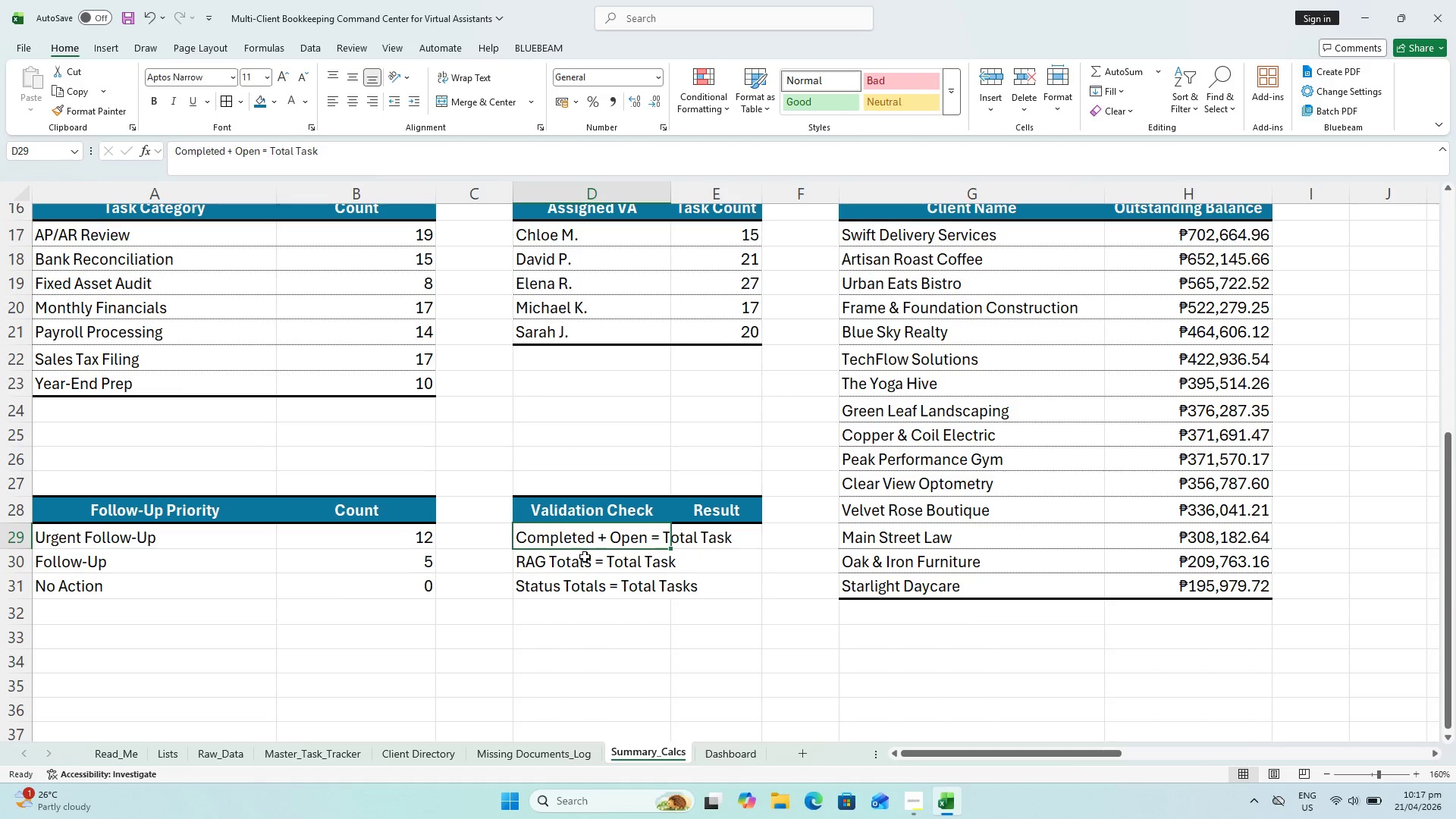 
left_click([581, 567])
 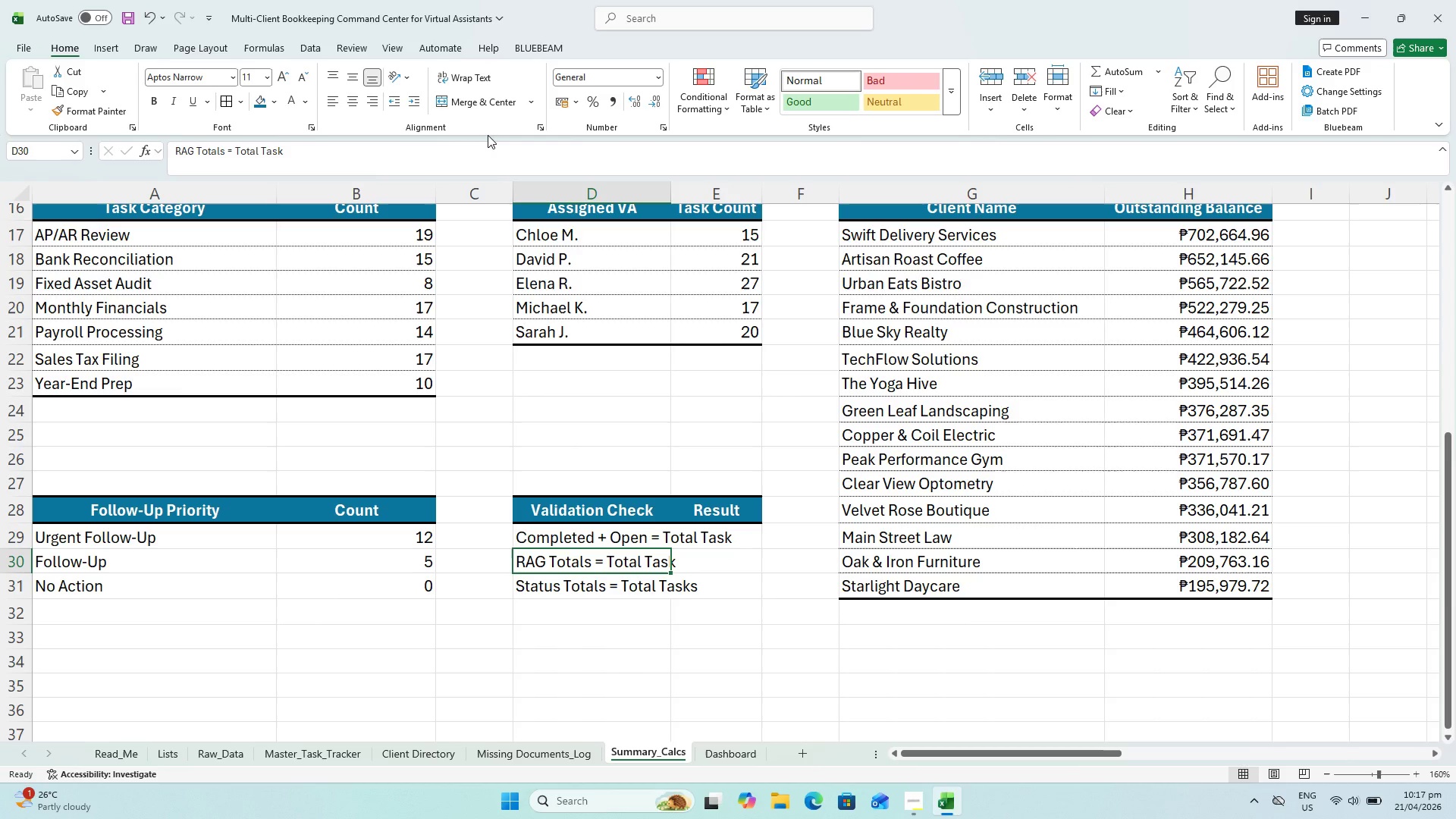 
double_click([491, 157])
 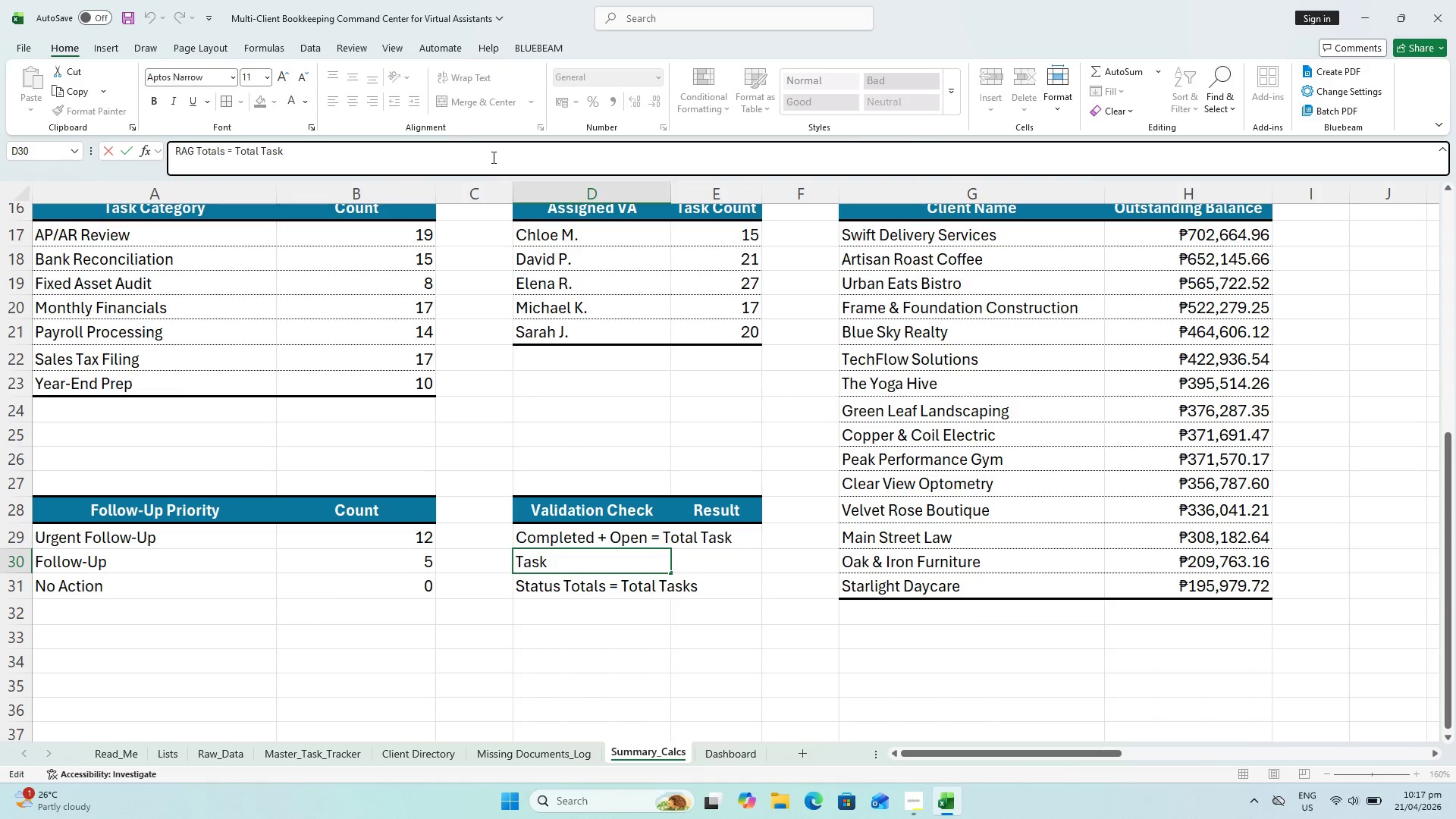 
key(S)
 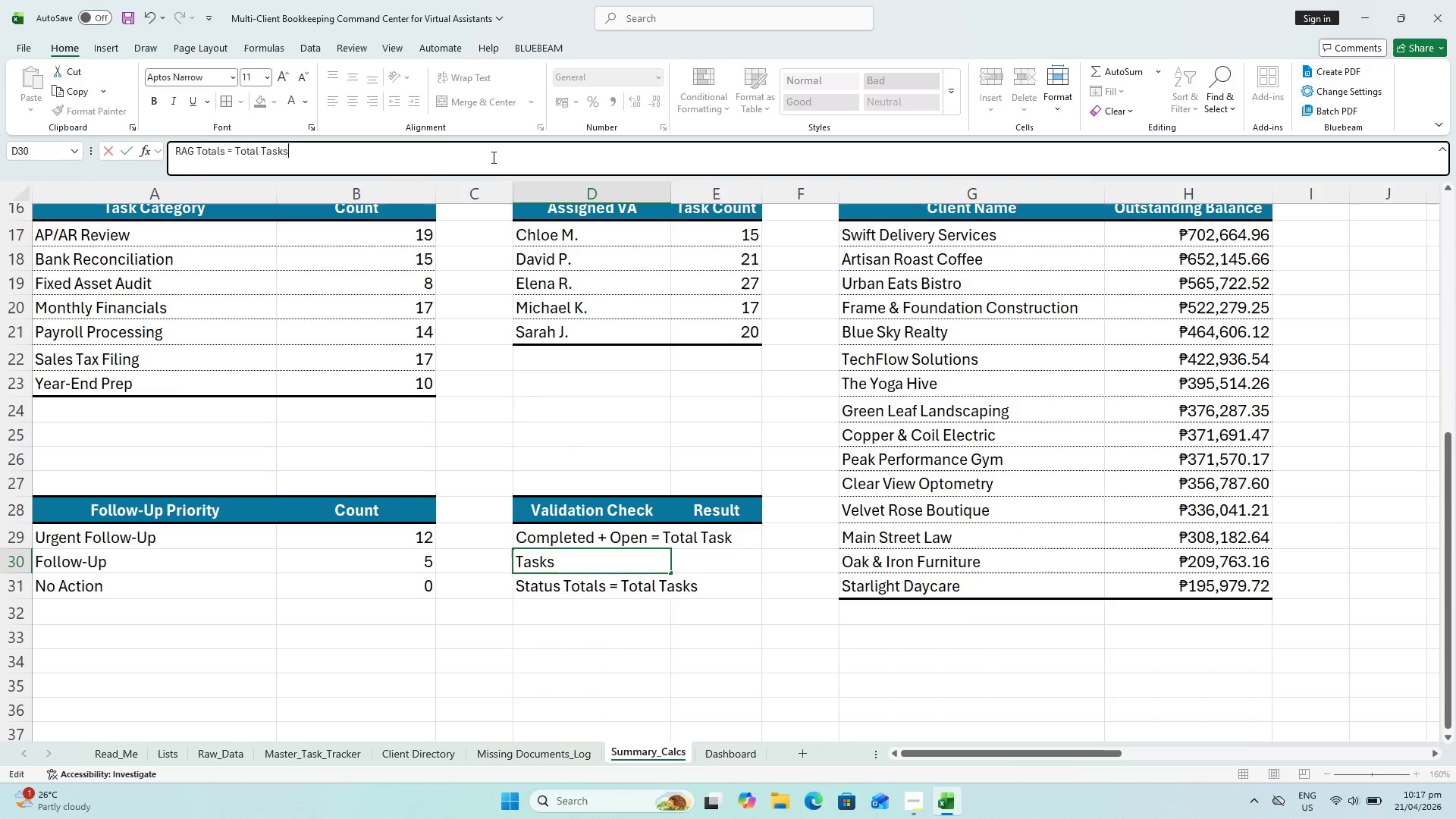 
key(ArrowUp)
 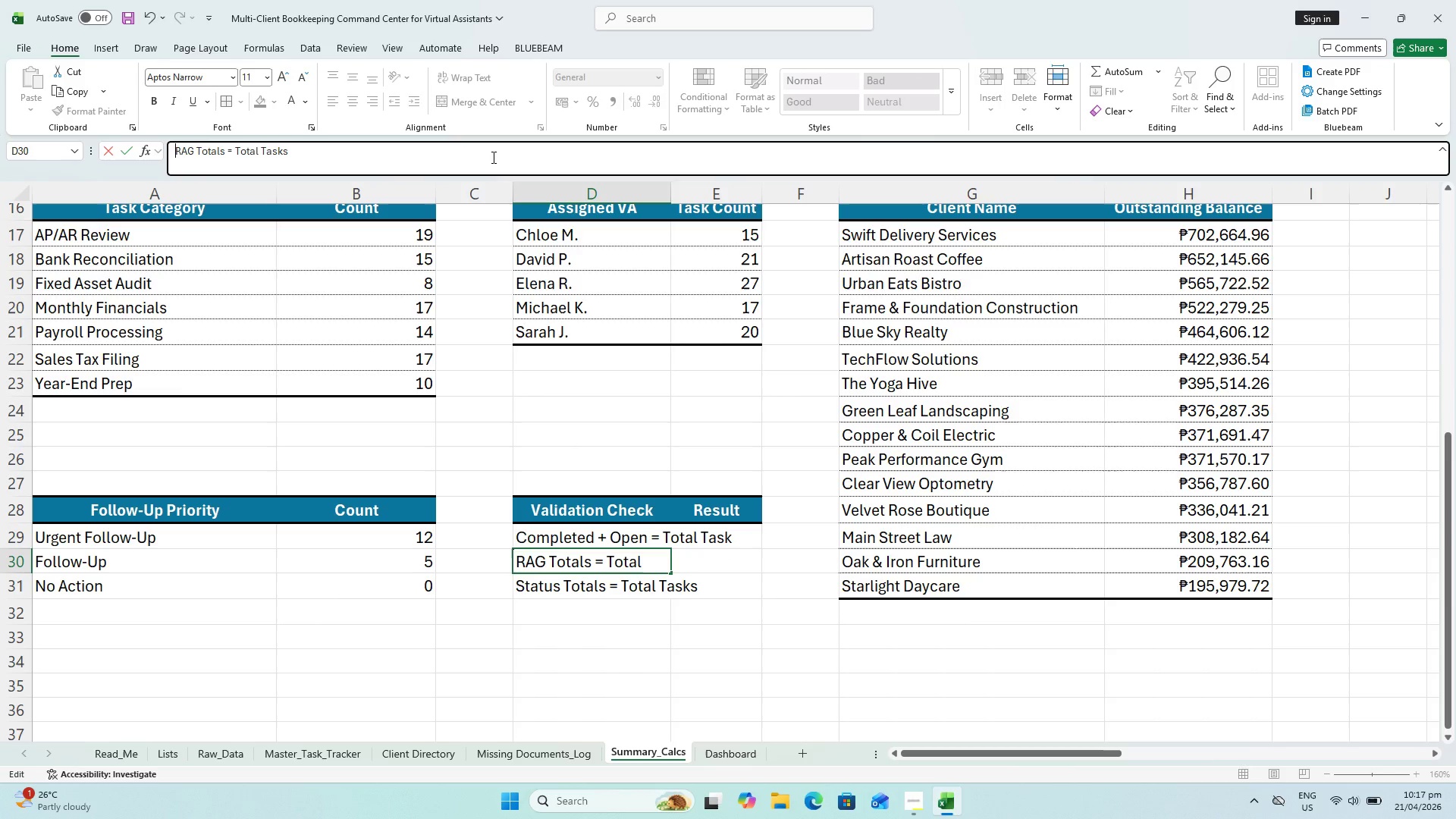 
key(ArrowDown)
 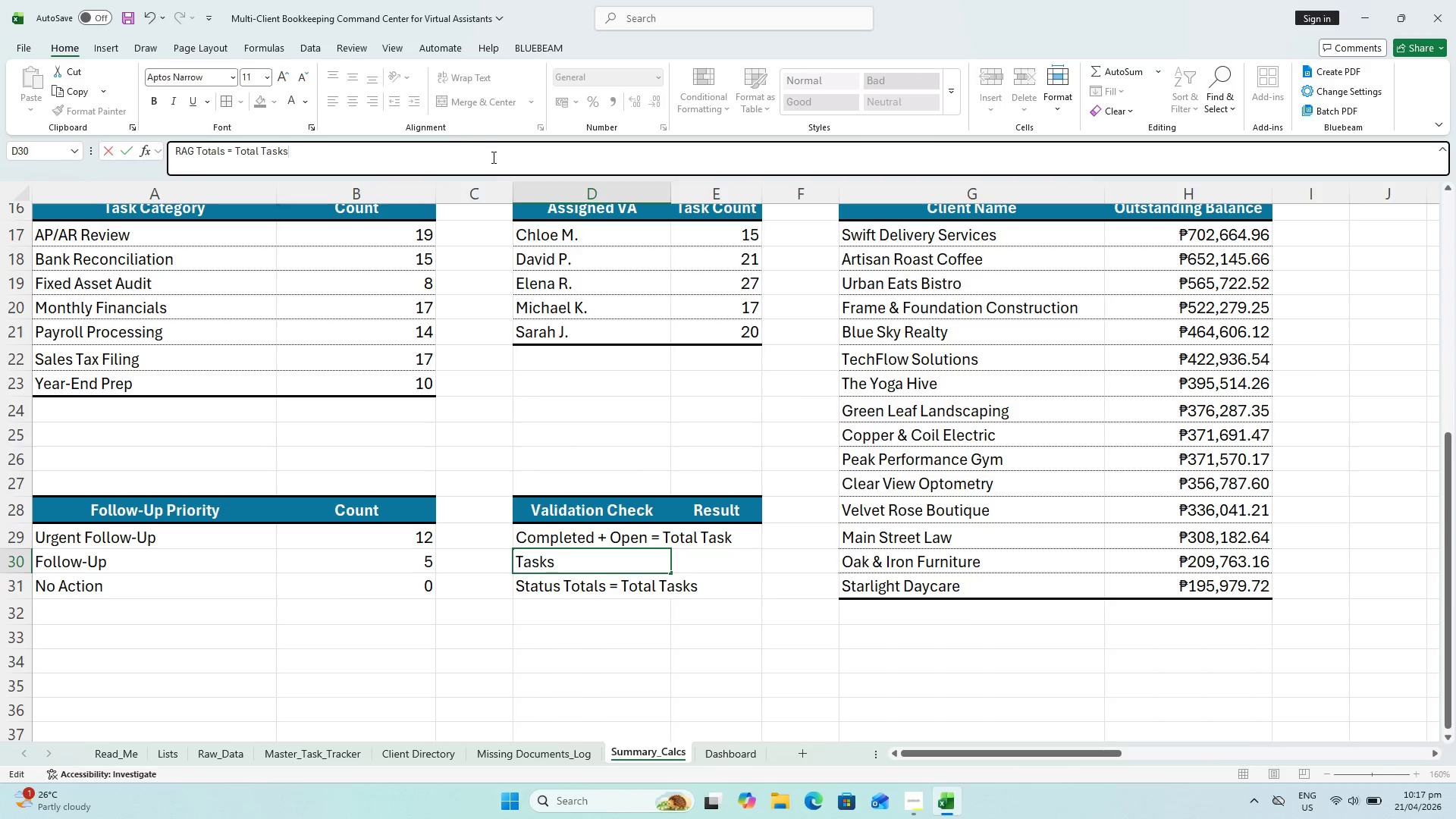 
key(Enter)
 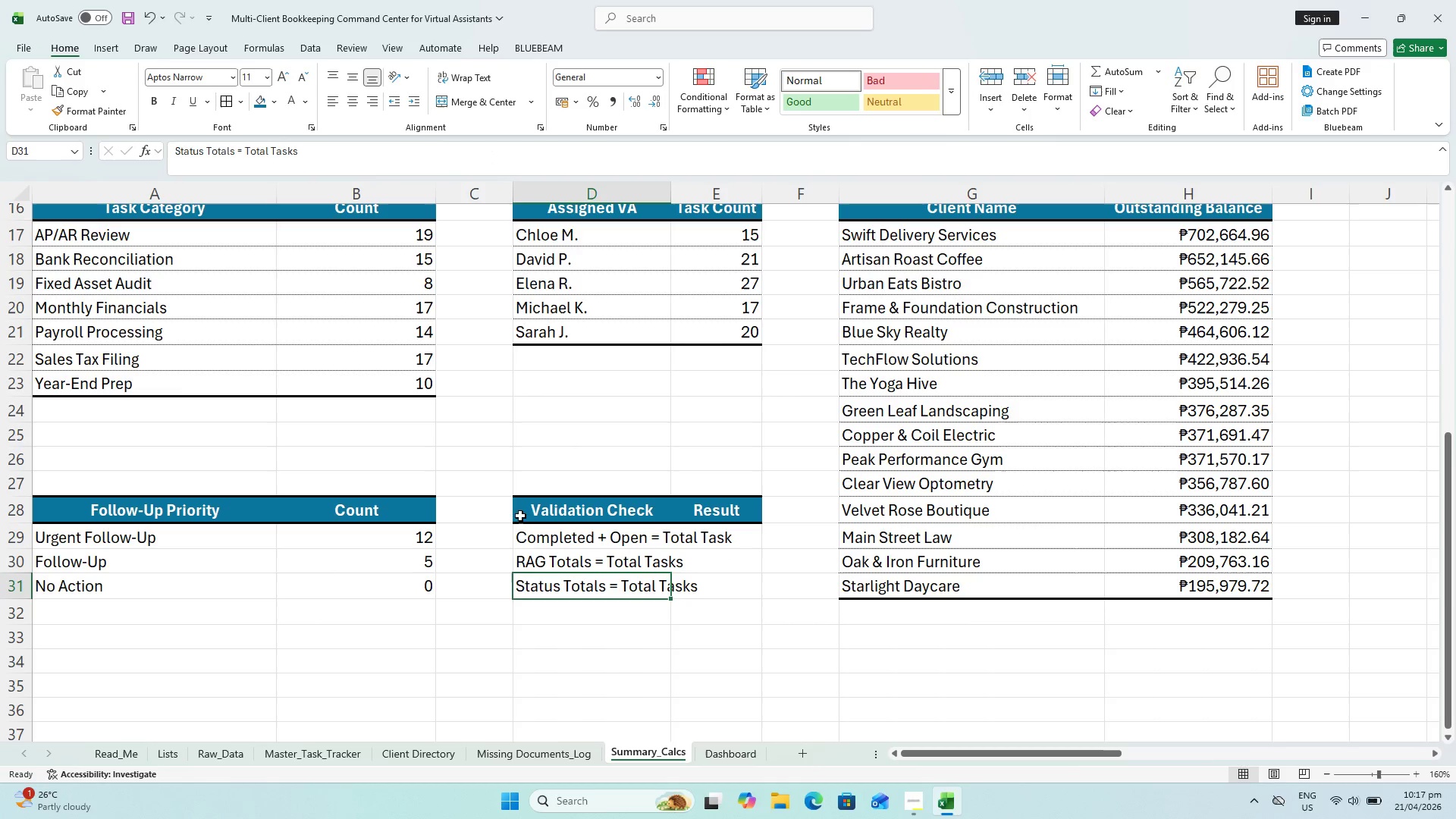 
left_click([545, 544])
 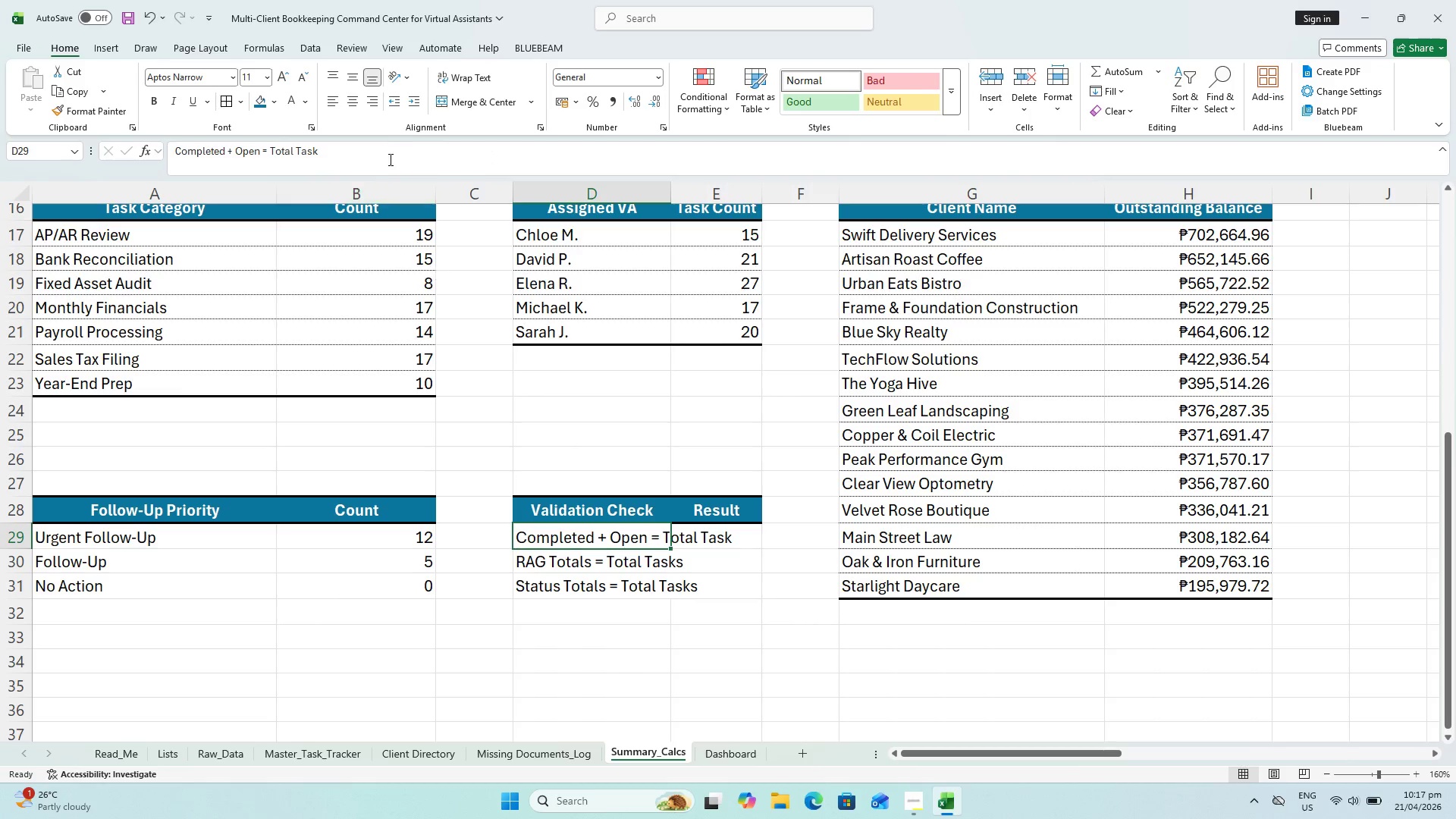 
left_click_drag(start_coordinate=[384, 146], to_coordinate=[385, 158])
 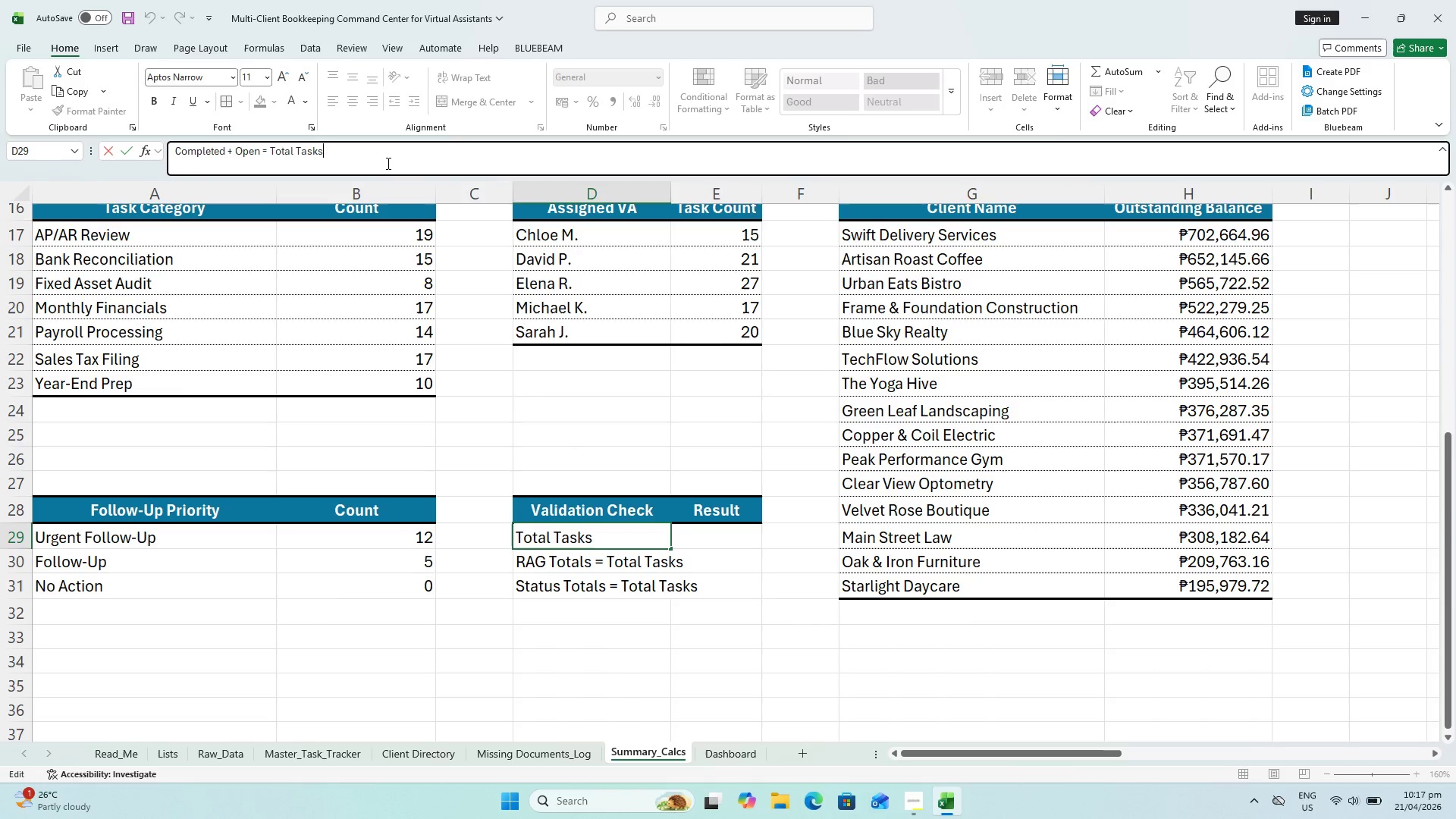 
key(S)
 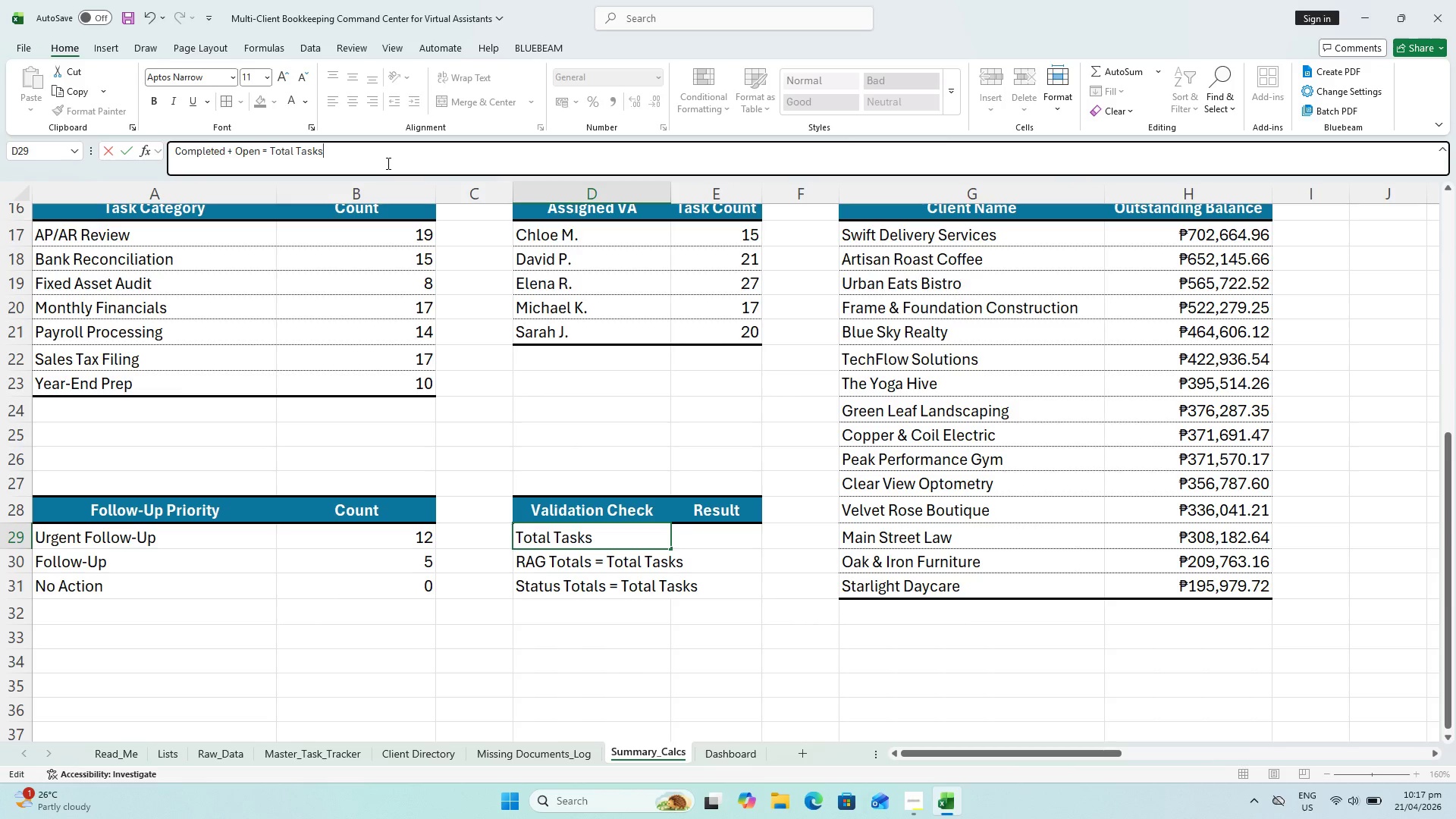 
key(Enter)
 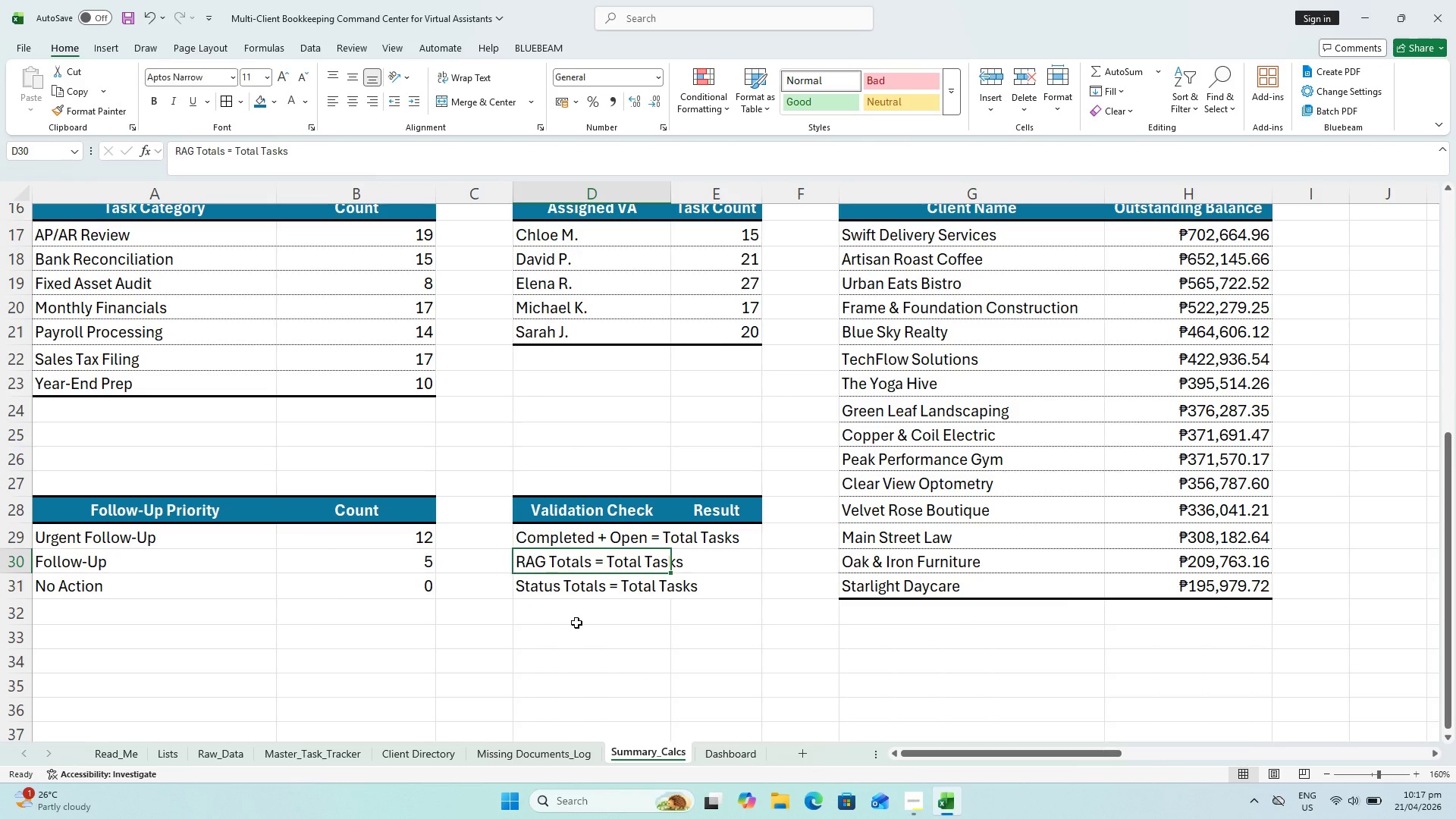 
left_click([564, 609])
 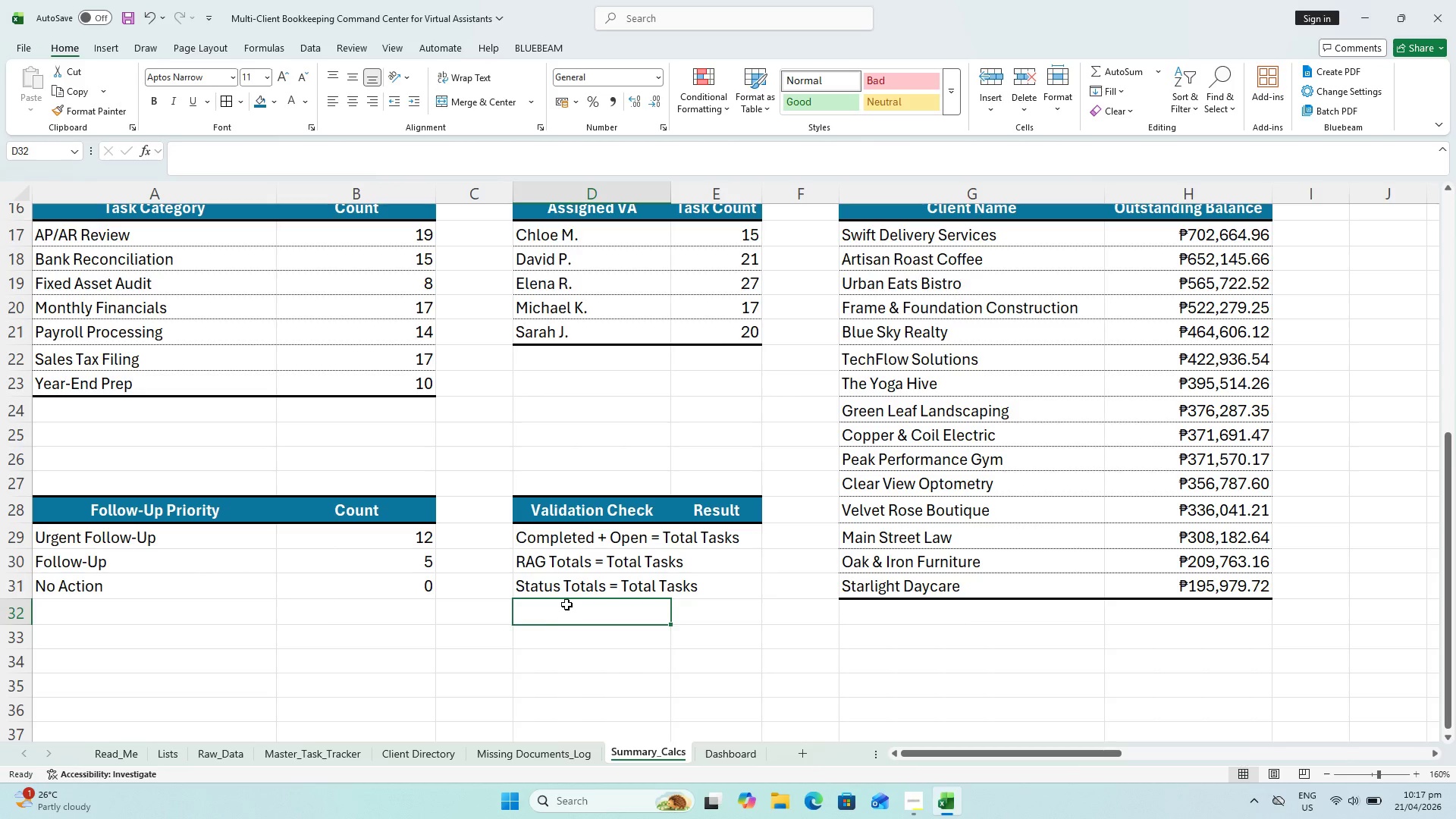 
key(Control+S)
 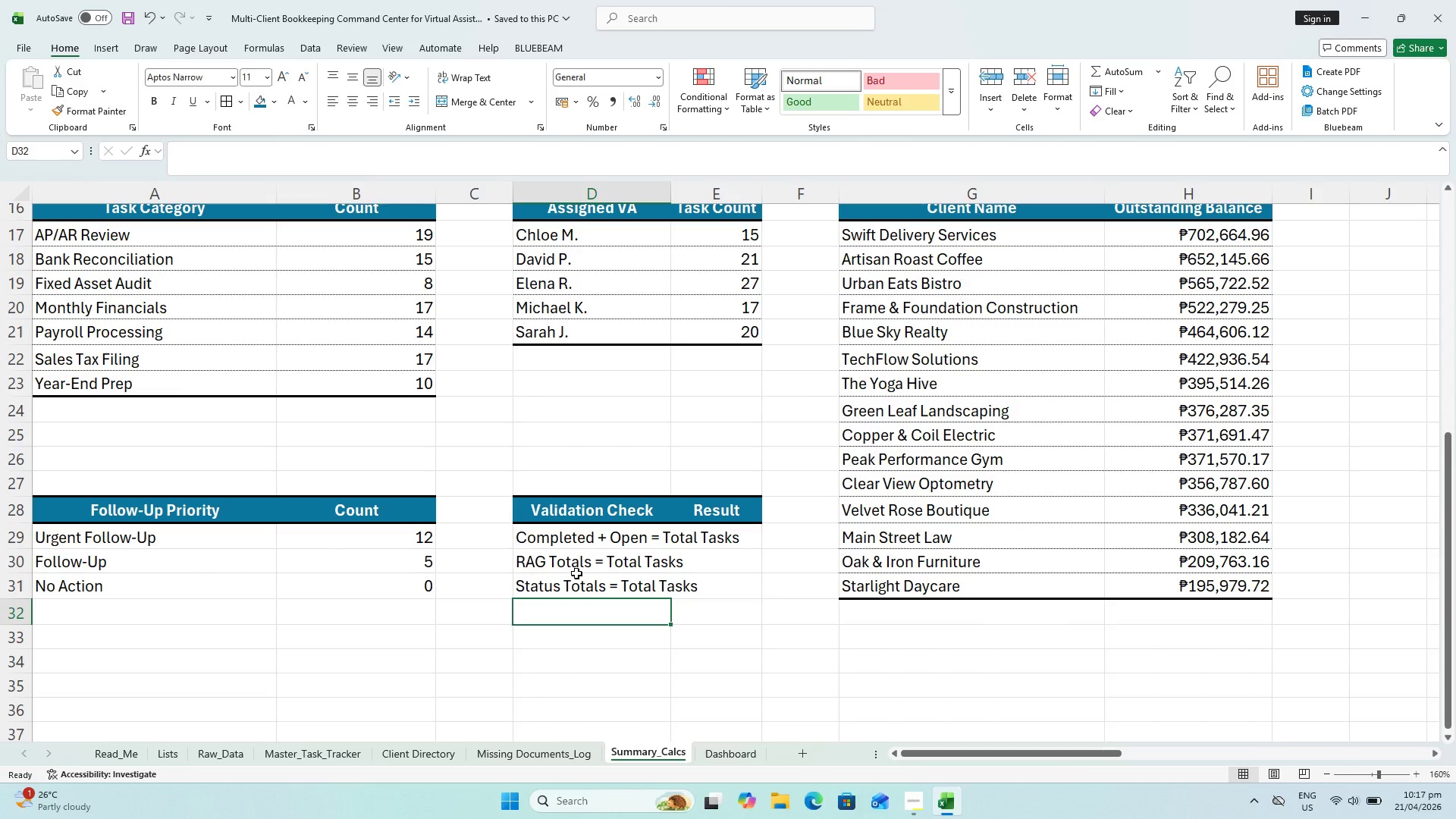 
type(Pending Client Log COu==)
key(Backspace)
key(Backspace)
type(nt)
 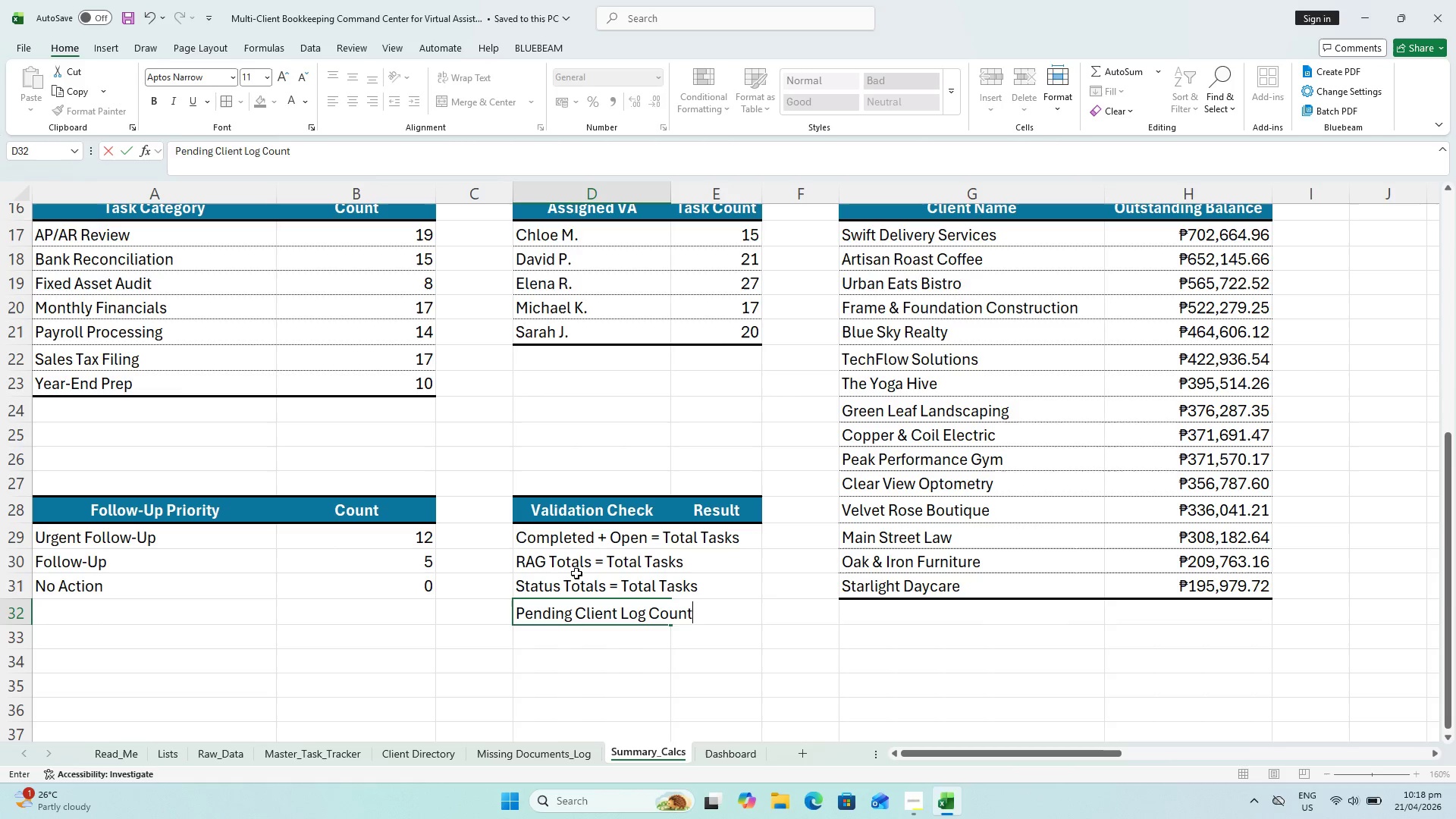 
key(Enter)
 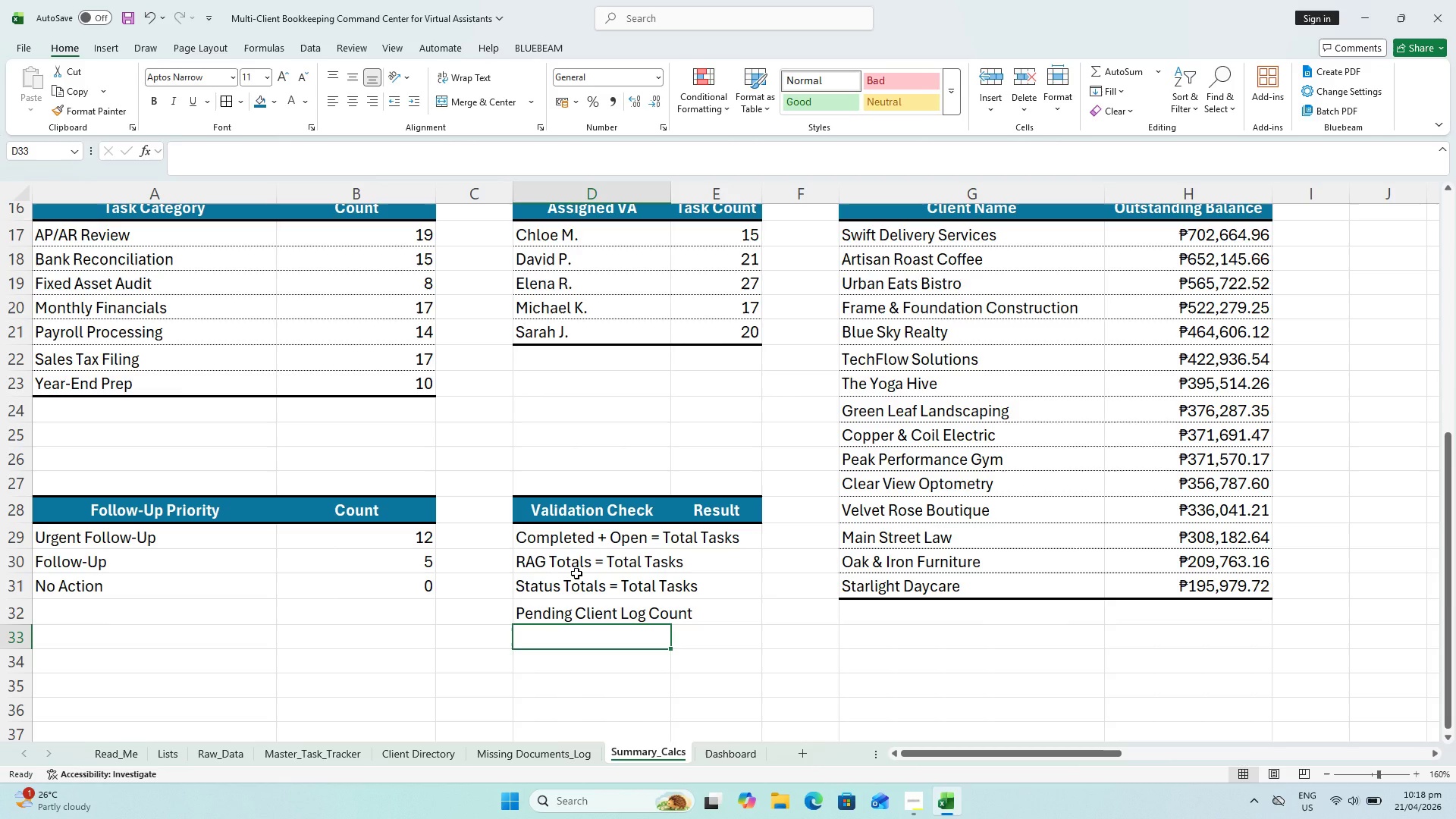 
key(Control+S)
 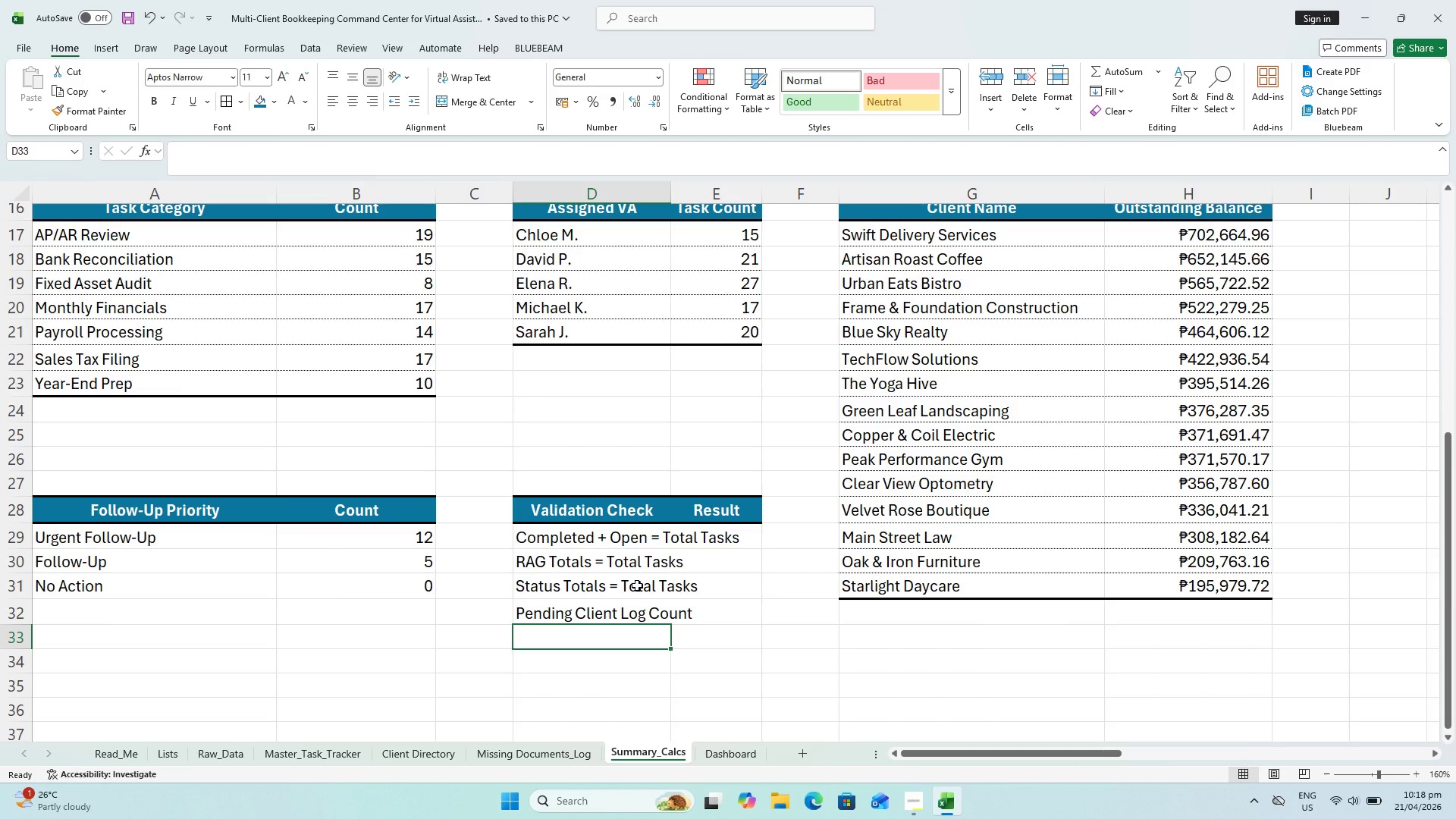 
wait(14.98)
 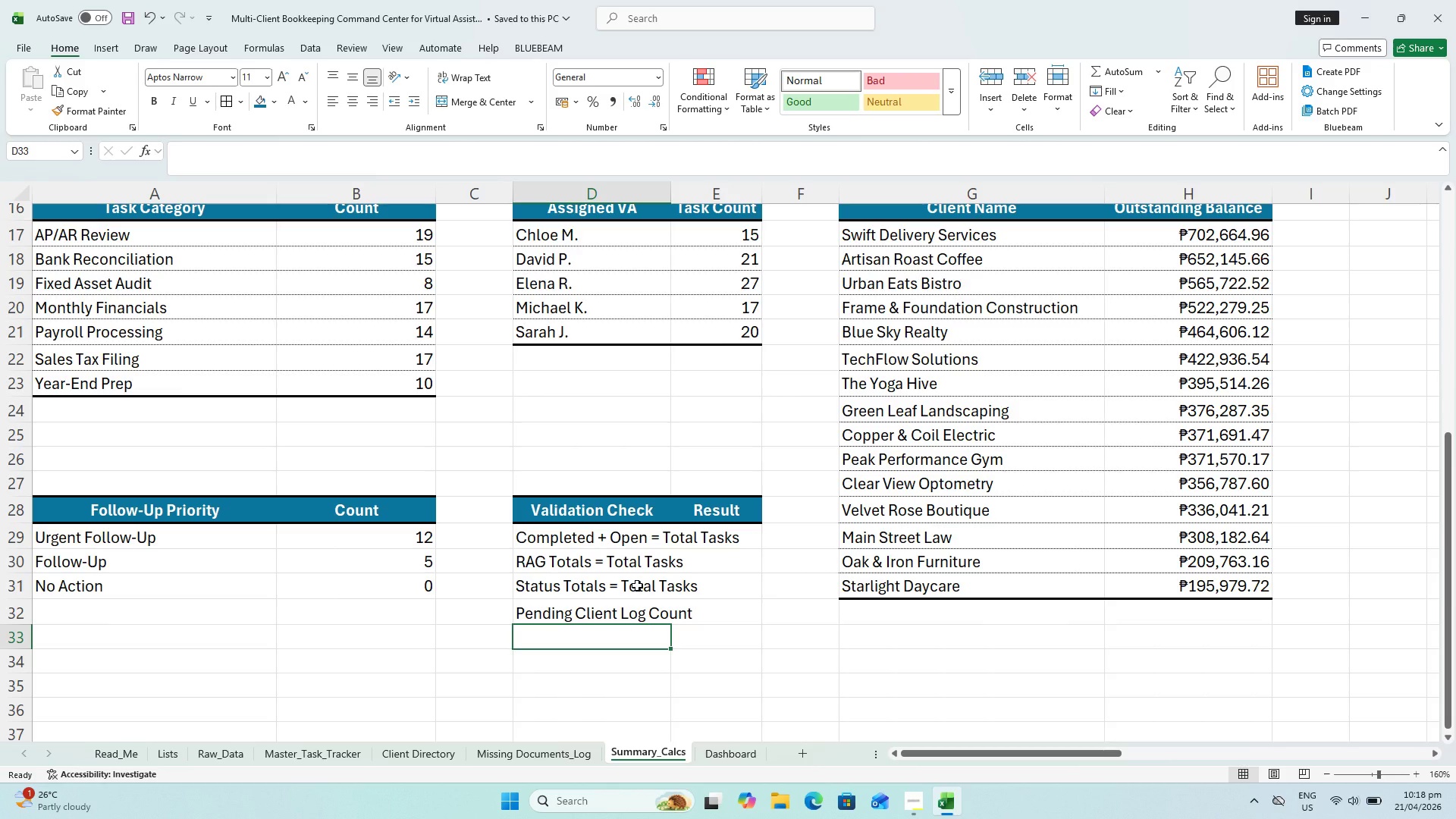 
key(Shift+ShiftLeft)
 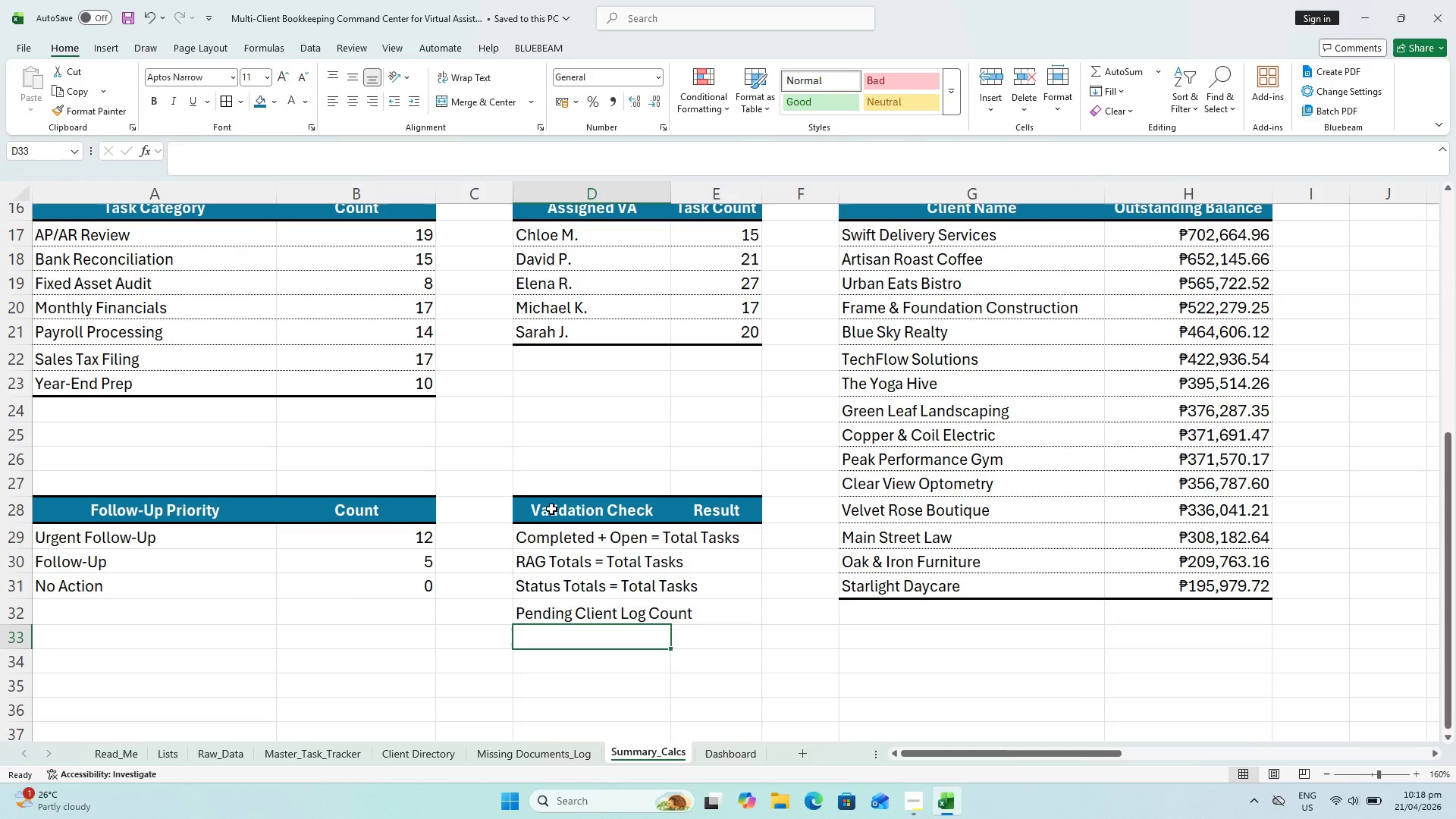 
key(Control+S)
 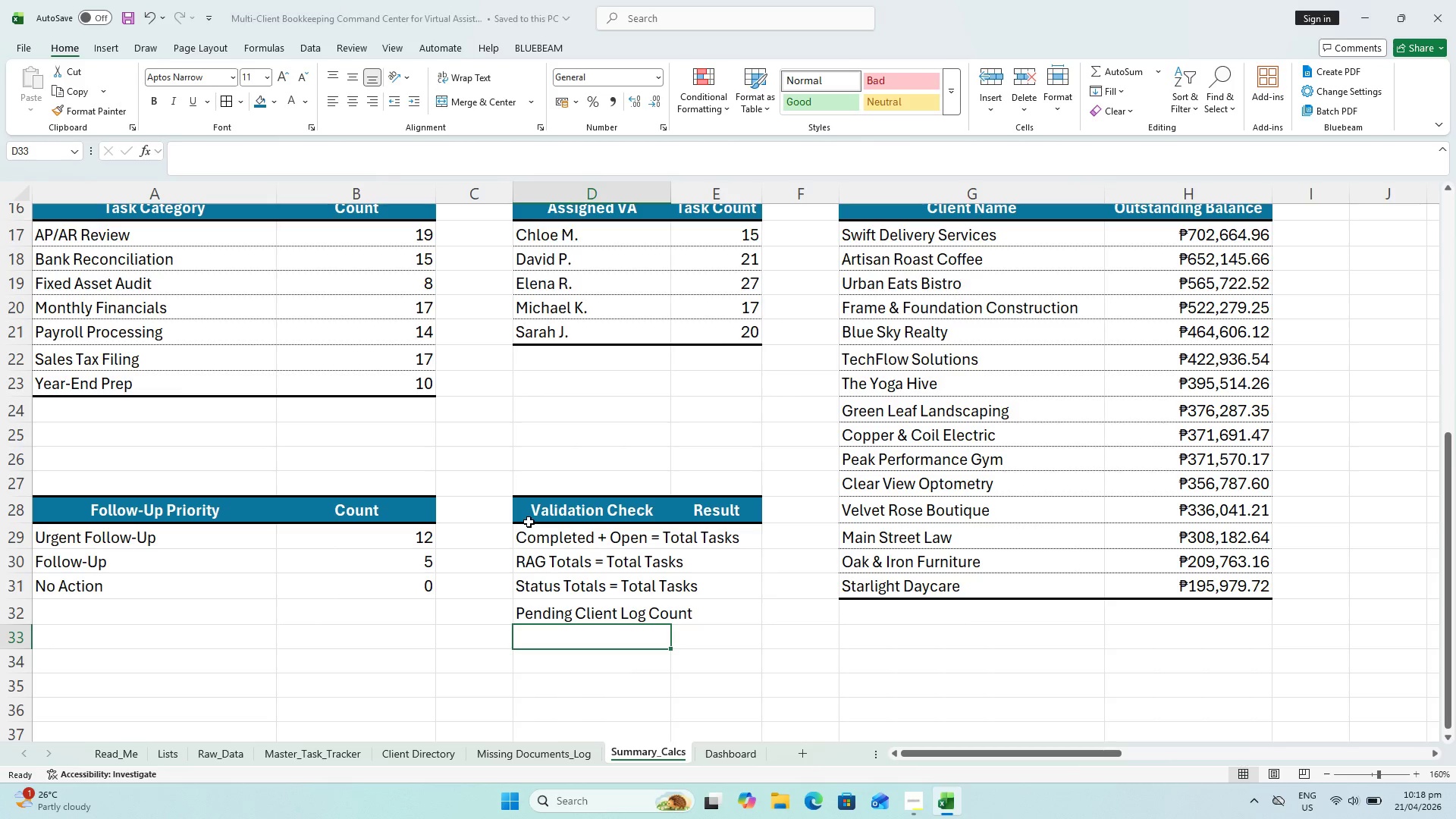 
key(Control+S)
 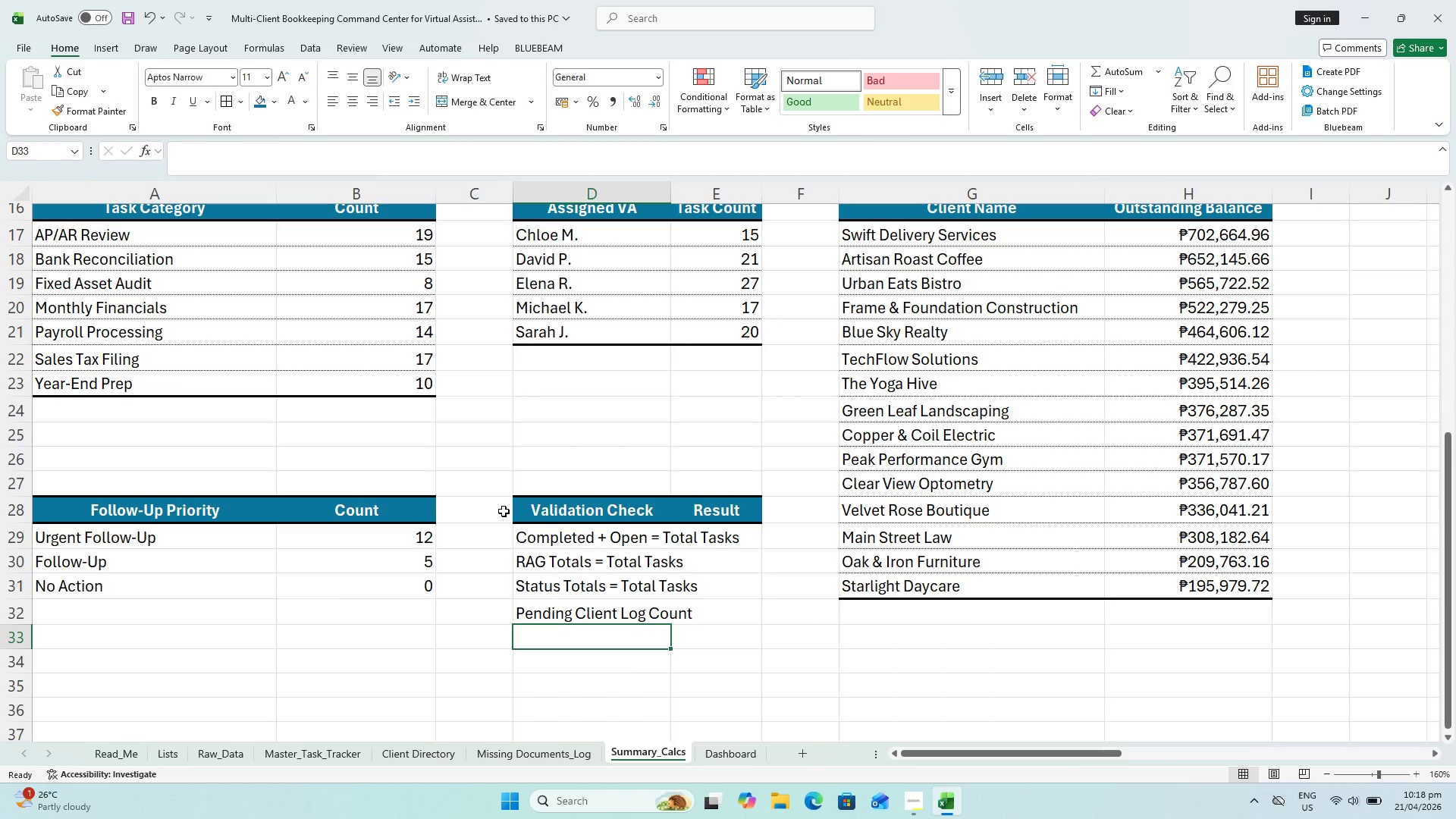 
left_click([161, 542])
 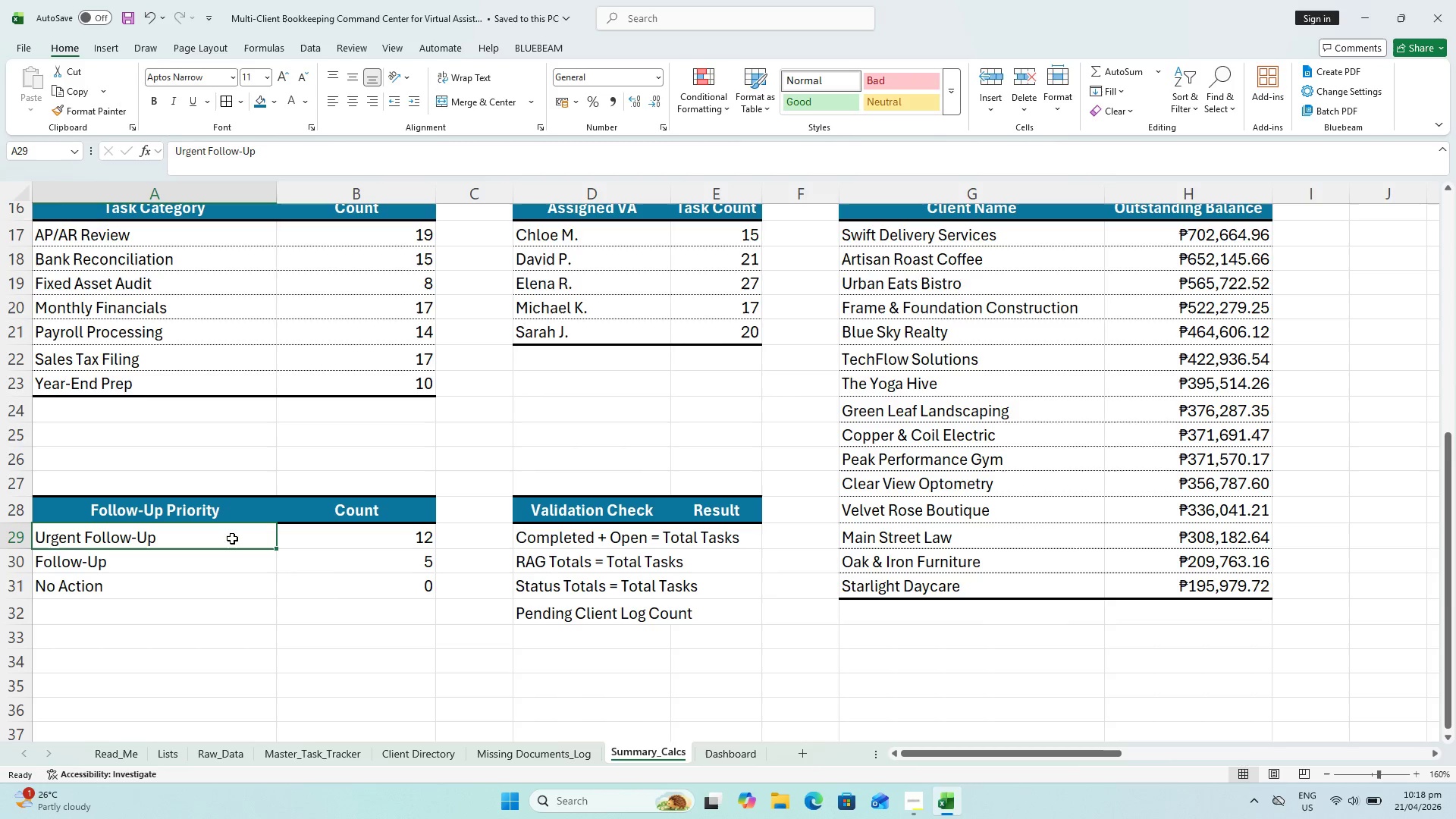 
hold_key(key=ShiftLeft, duration=0.62)
left_click([404, 581])
 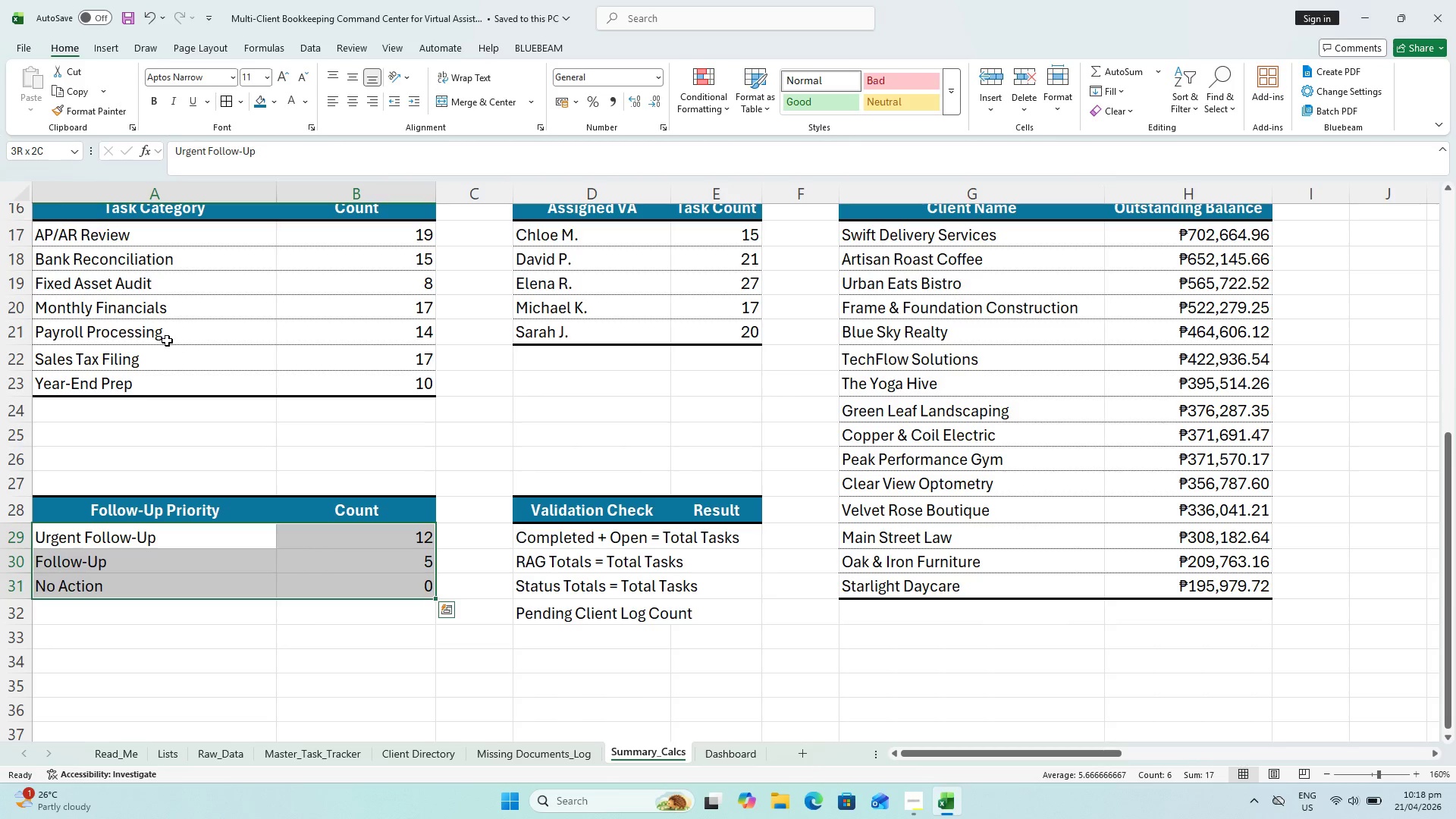 
left_click_drag(start_coordinate=[167, 340], to_coordinate=[324, 378])
 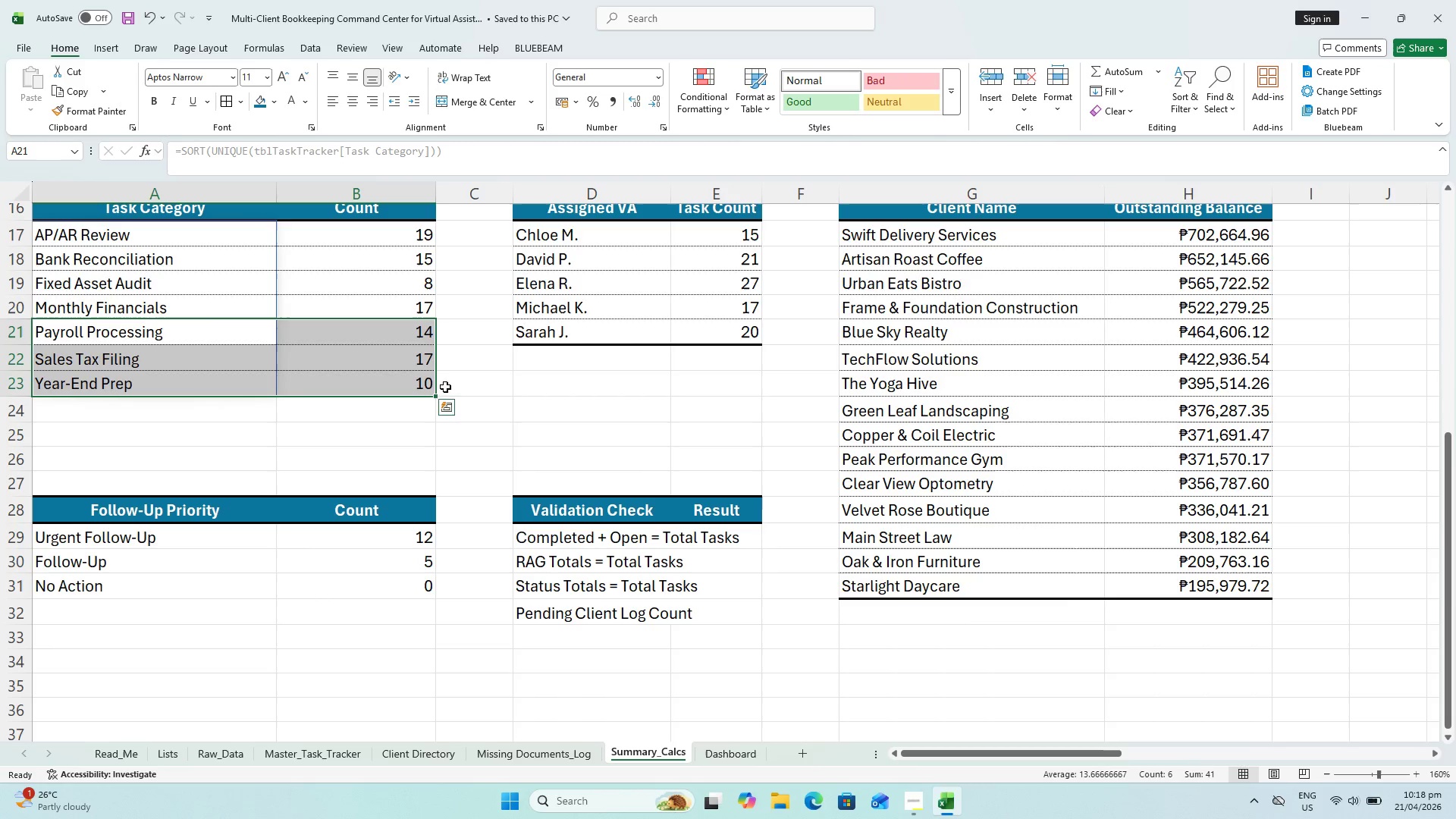 
key(Control+C)
 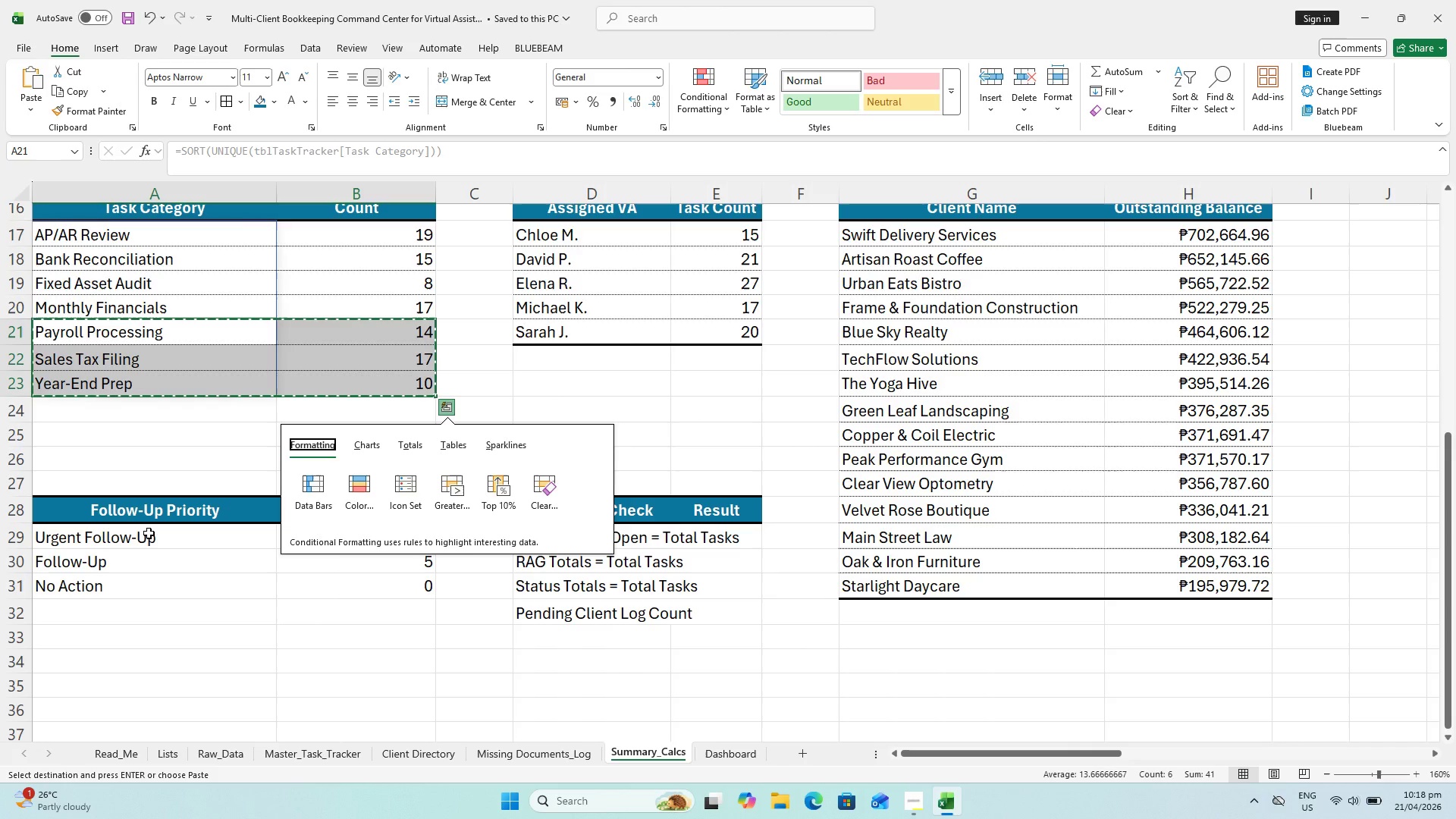 
left_click_drag(start_coordinate=[125, 535], to_coordinate=[369, 588])
 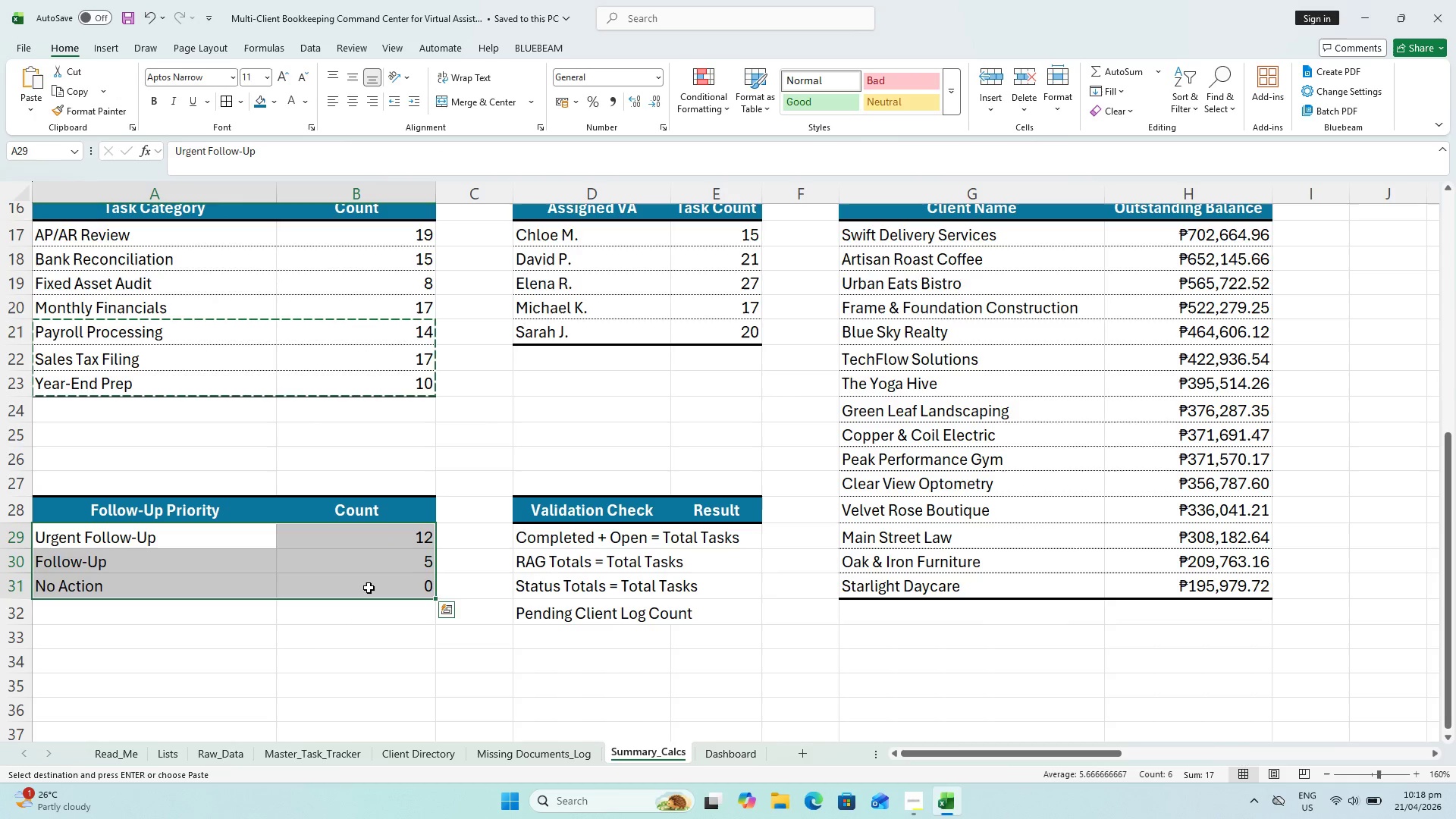 
key(Alt+Control+V)
 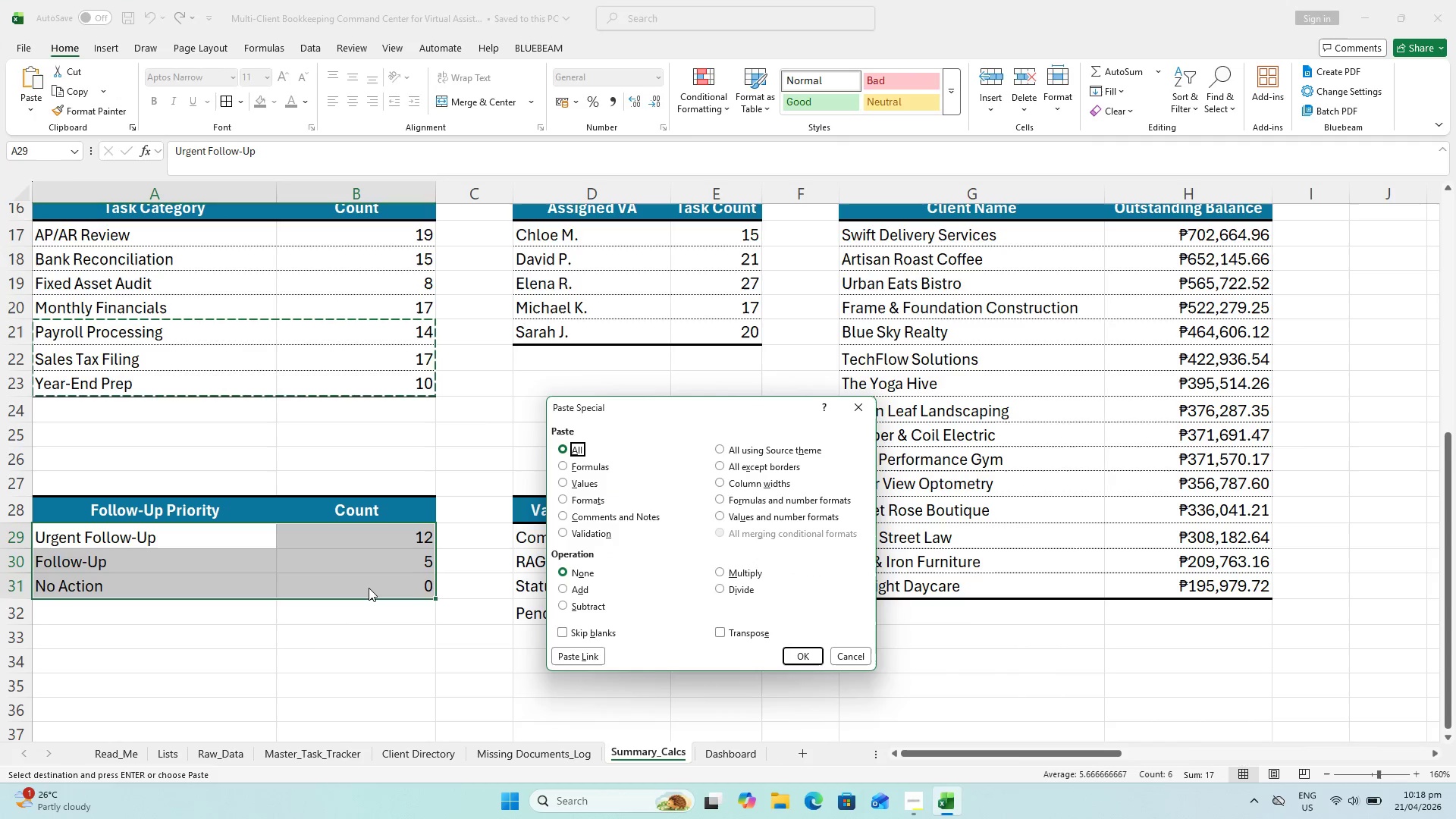 
key(ArrowRight)
 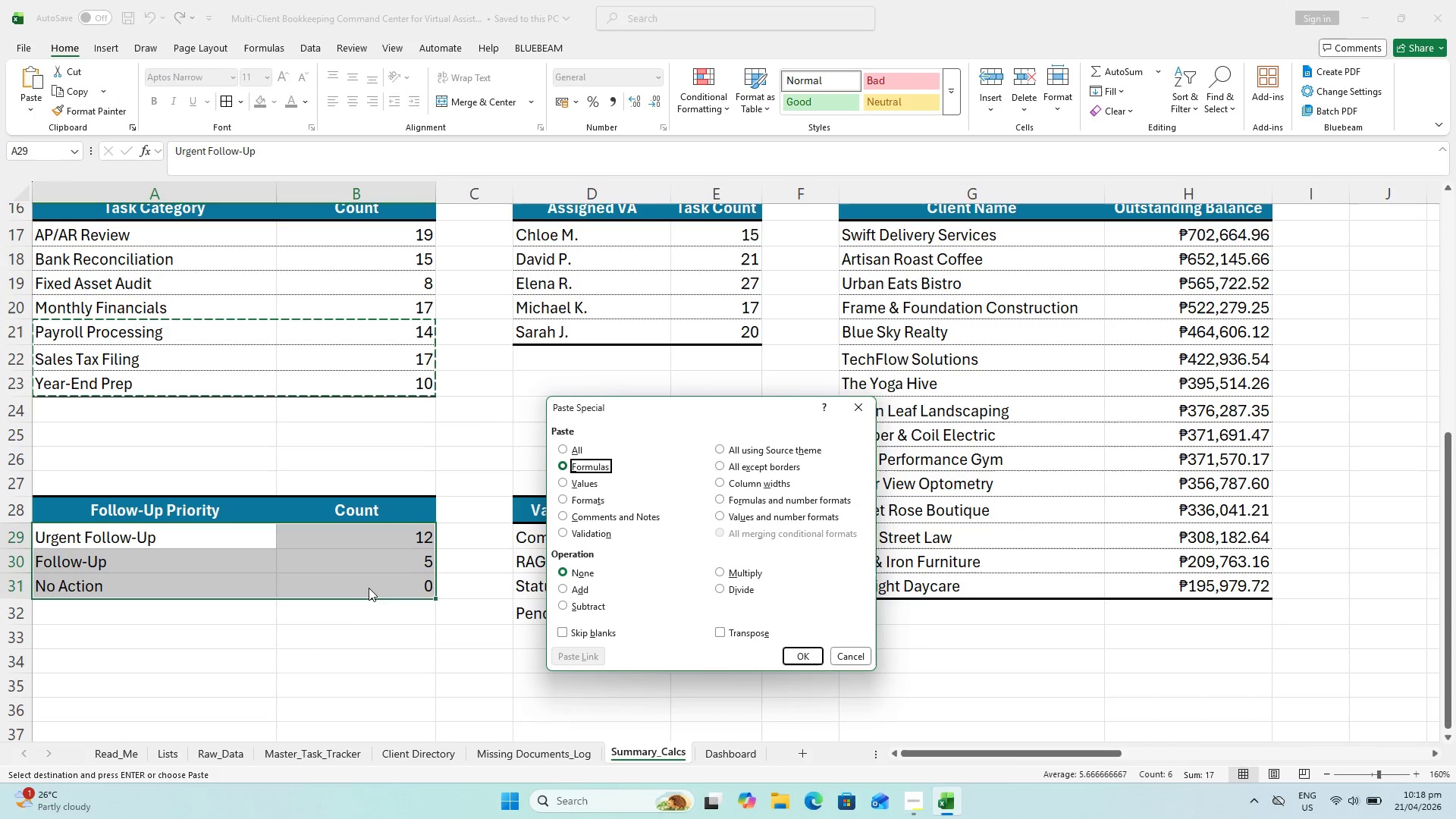 
key(ArrowRight)
 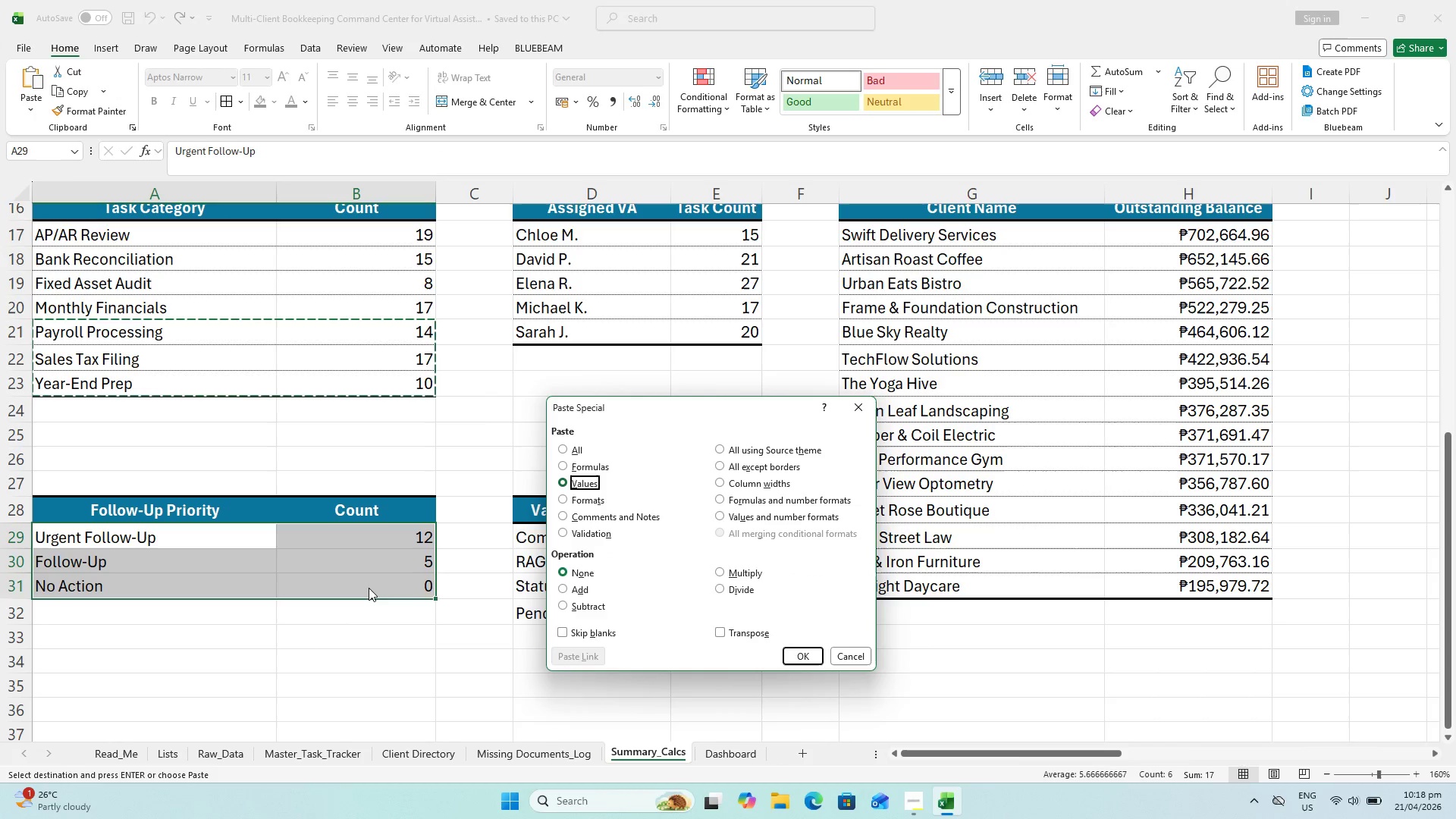 
key(ArrowRight)
 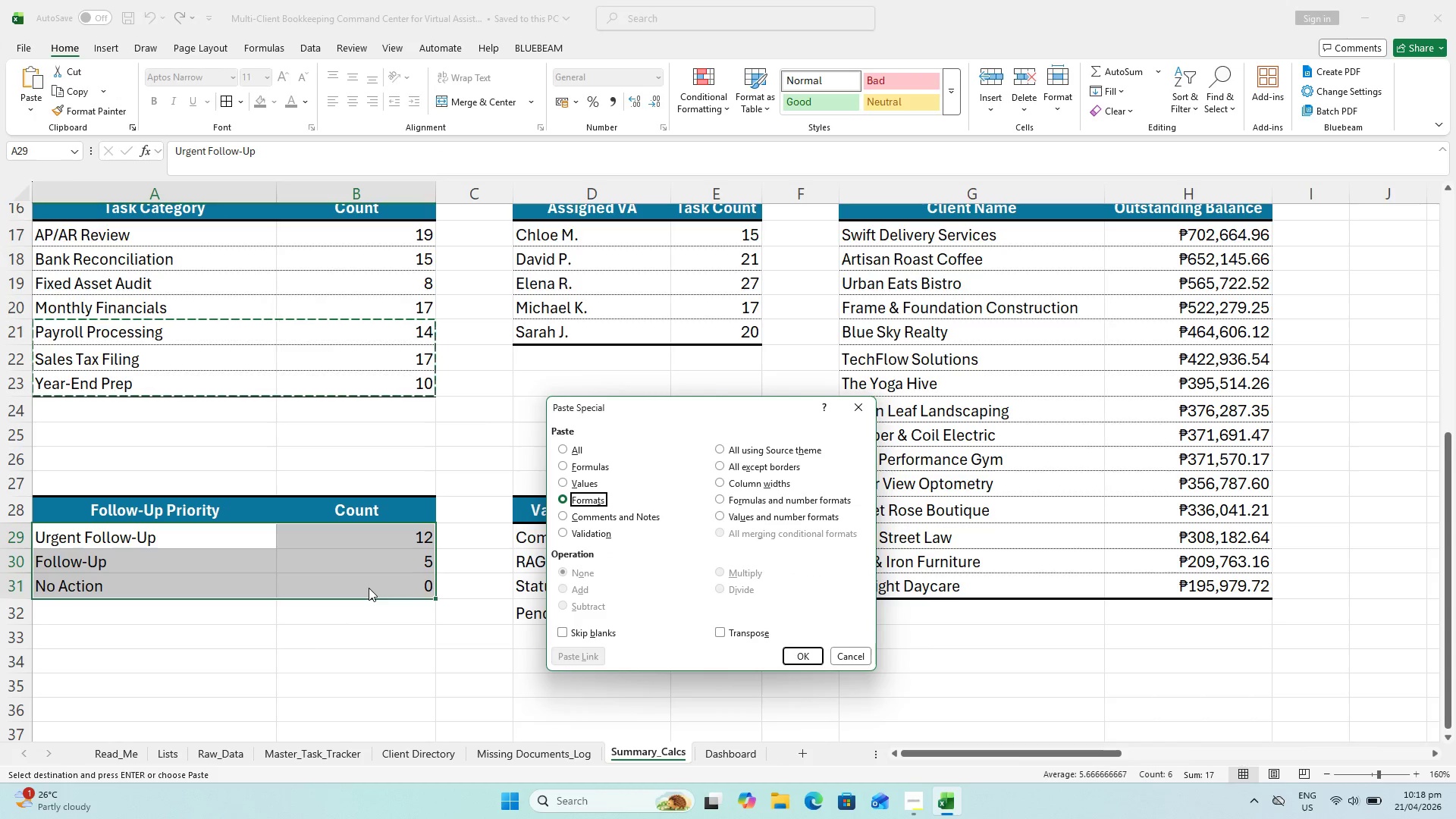 
key(Enter)
 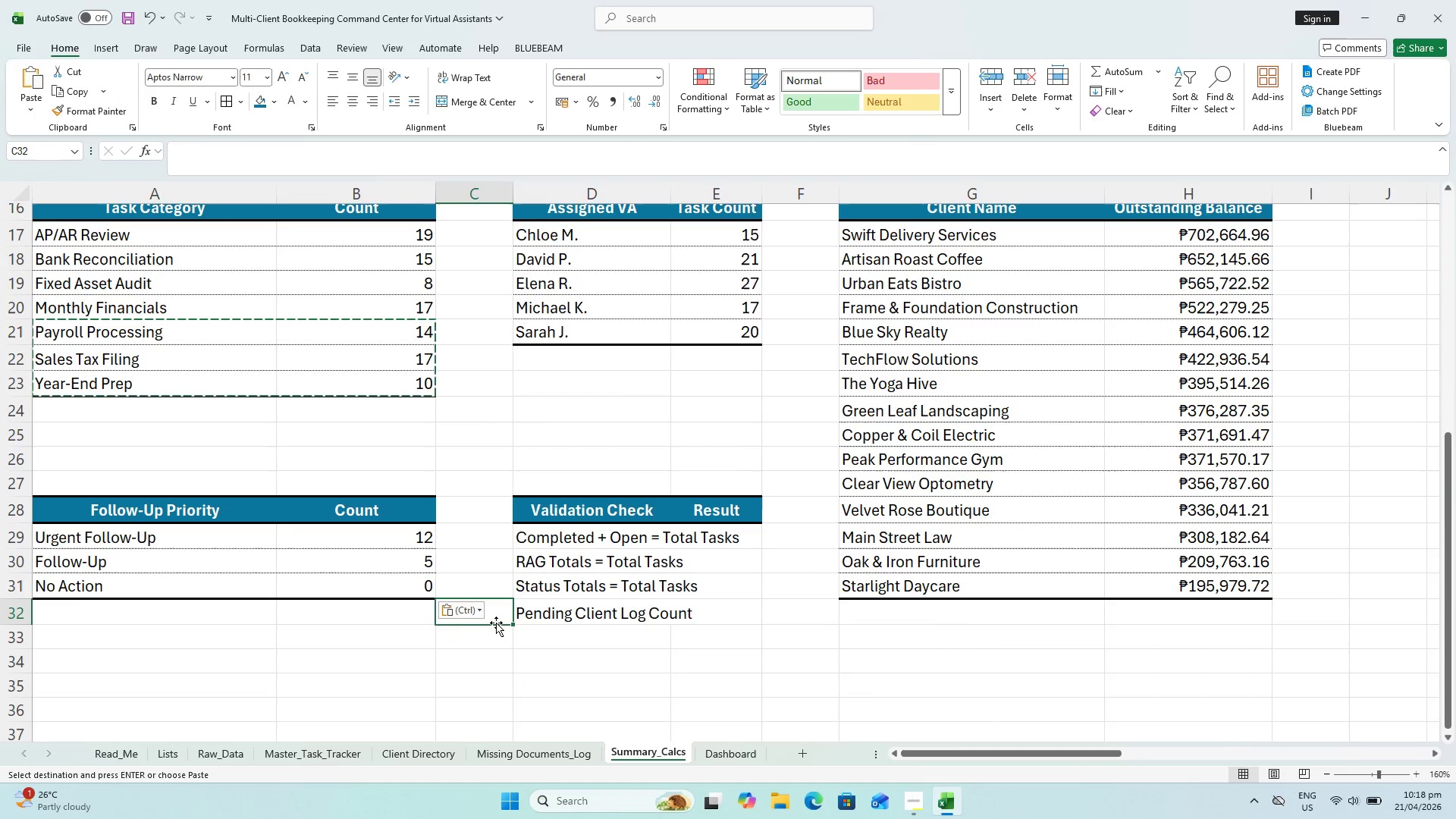 
key(Control+S)
 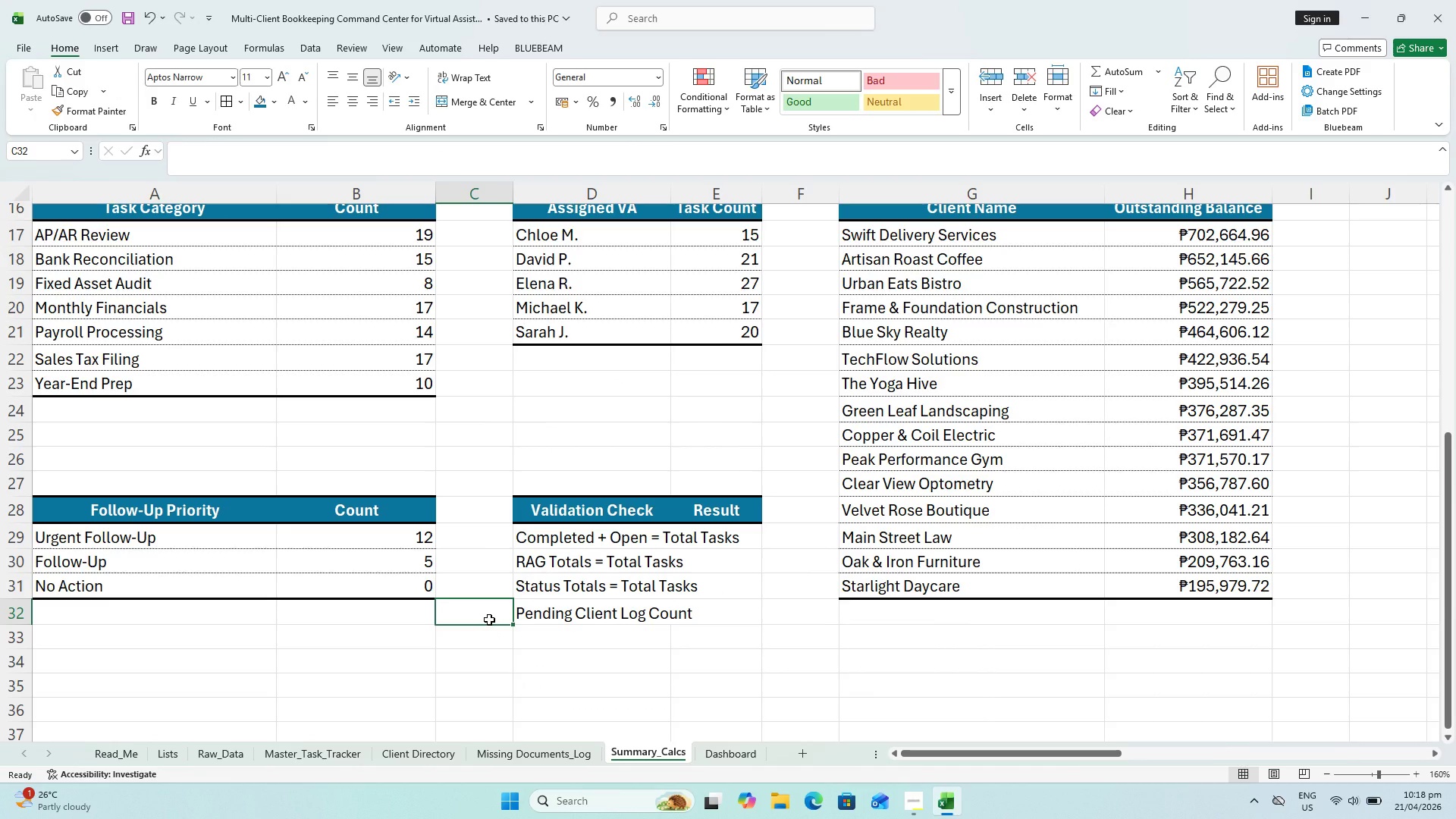 
wait(7.98)
 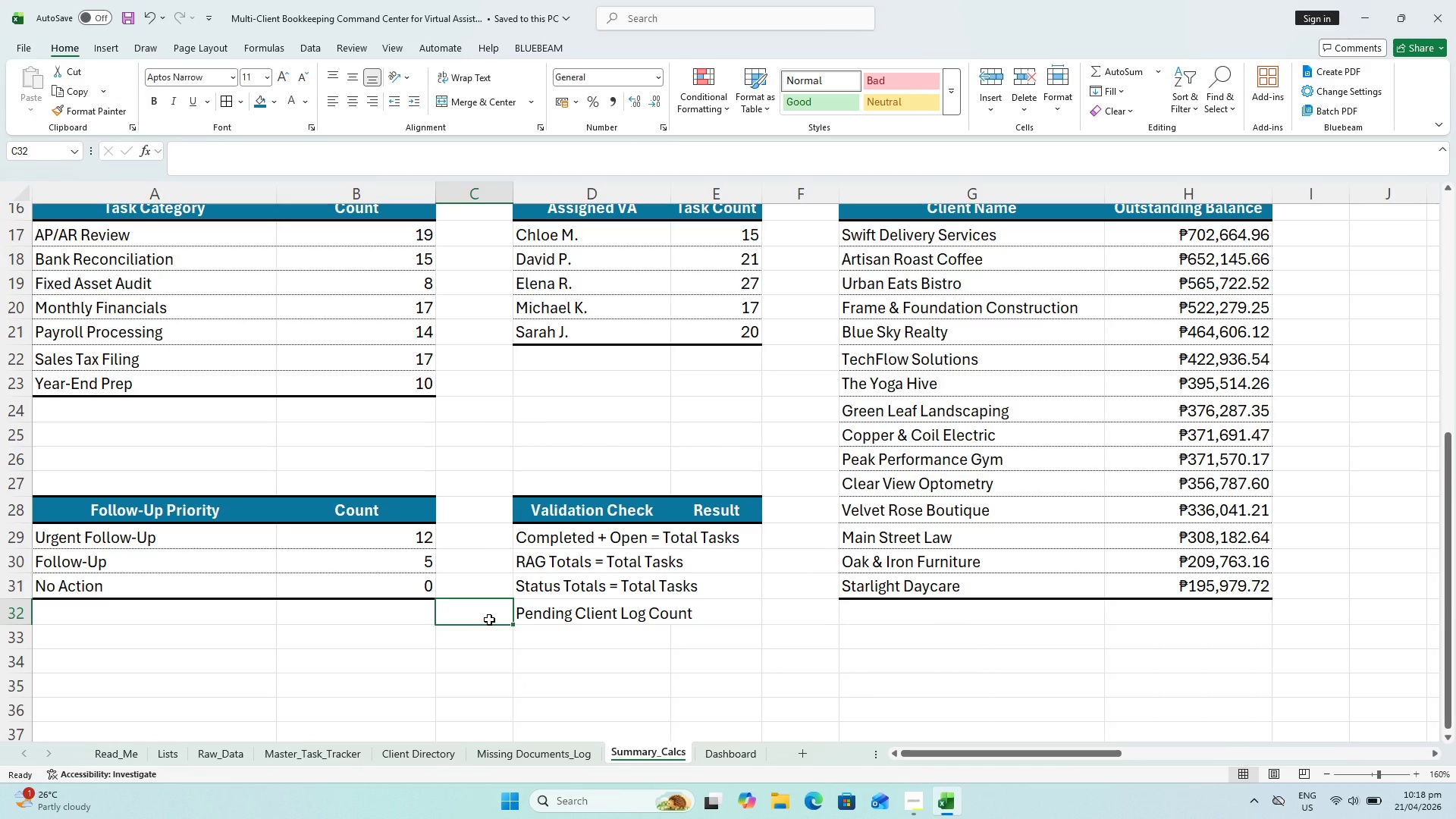 
key(Control+S)
 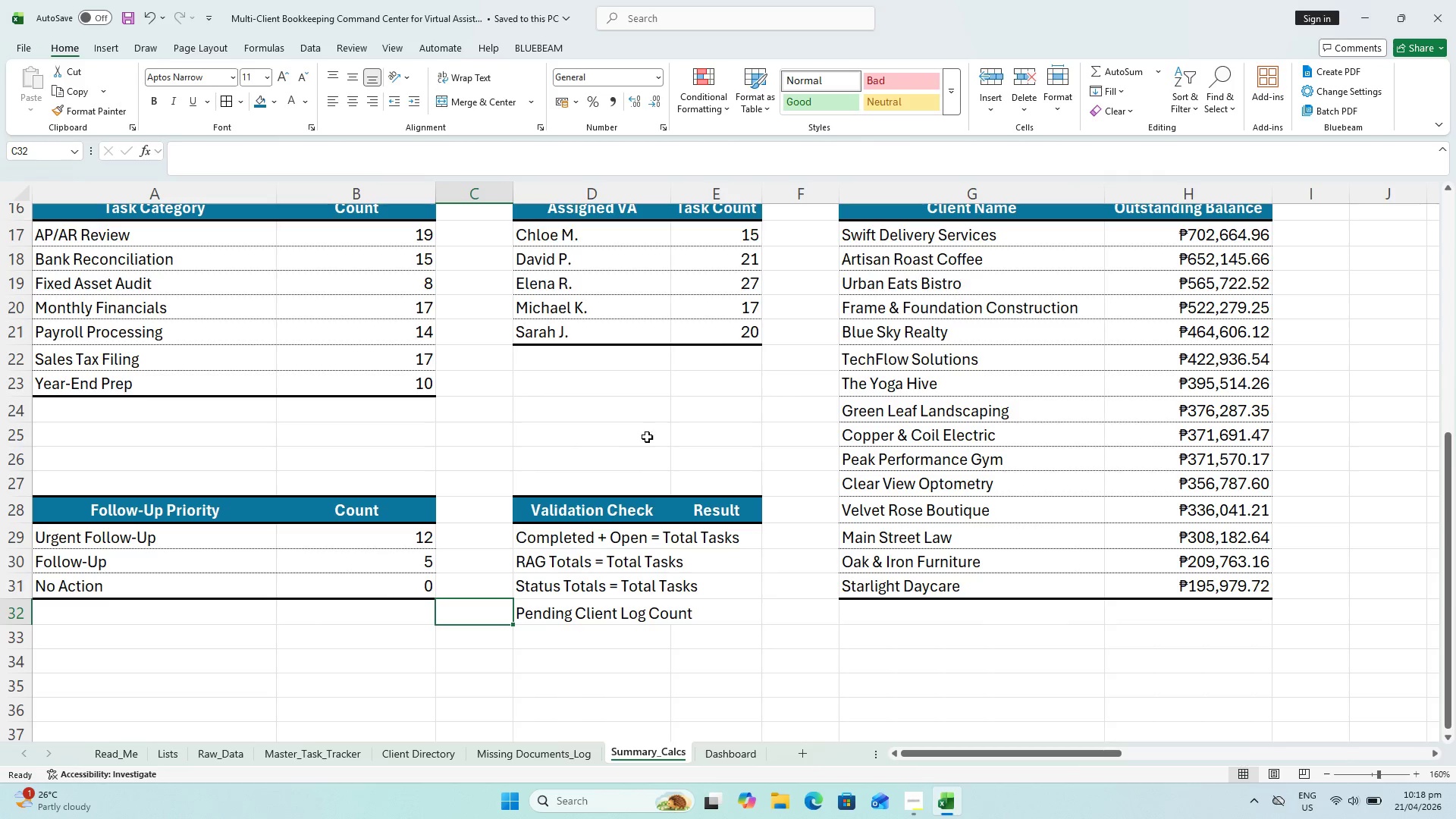 
left_click_drag(start_coordinate=[594, 544], to_coordinate=[612, 620])
 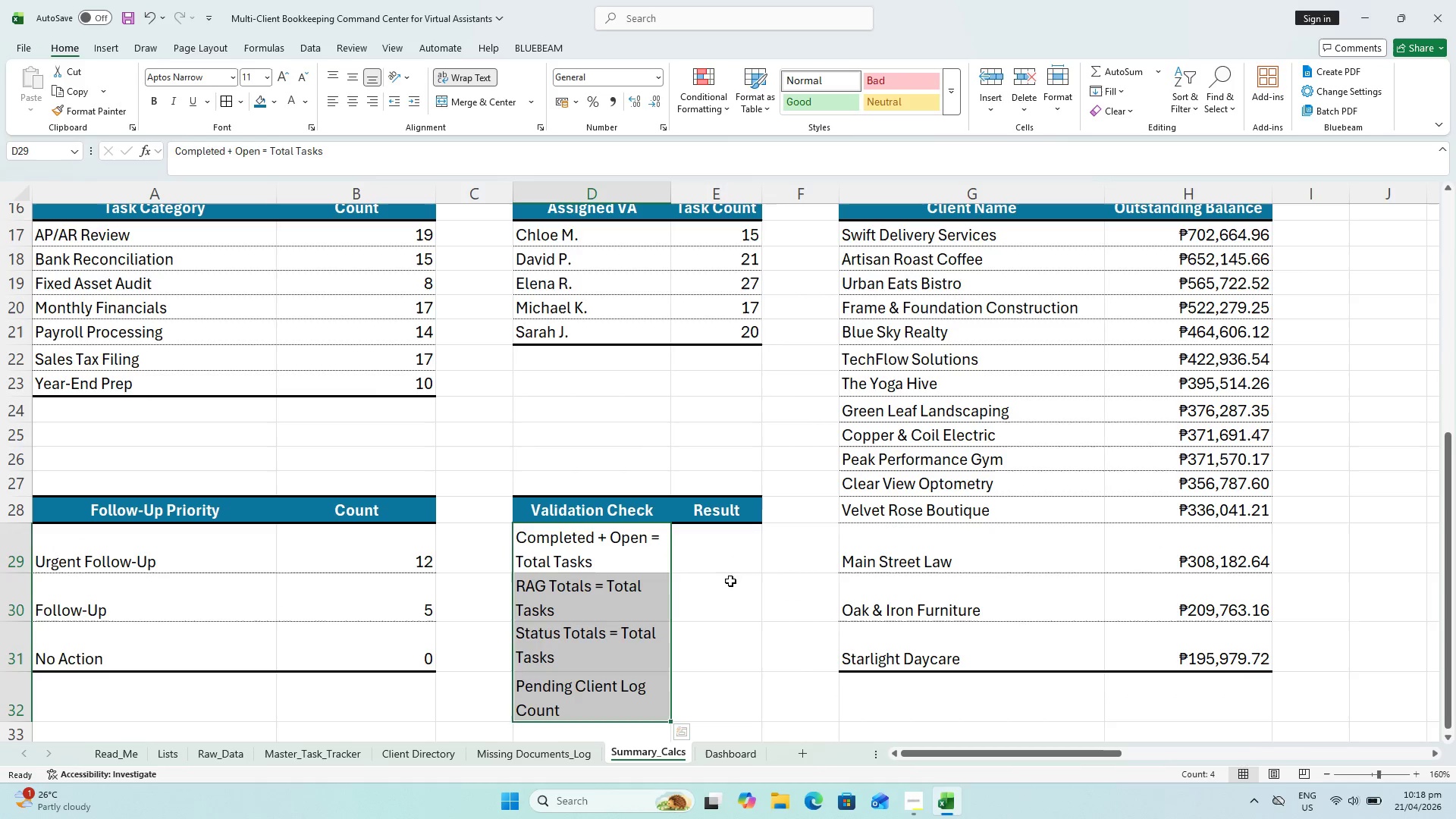 
scroll: coordinate [721, 545], scroll_direction: down, amount: 1.0
 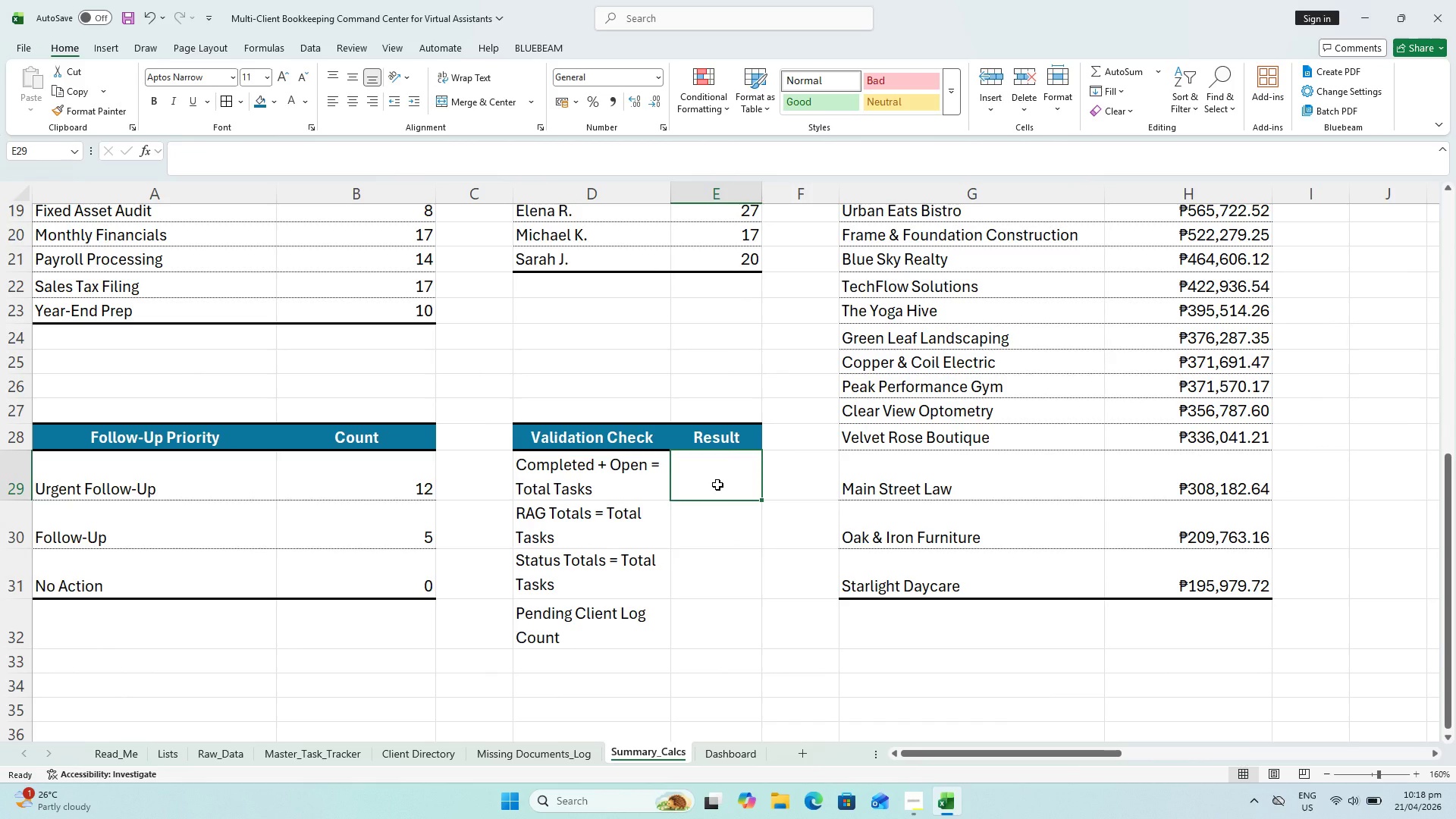 
key(Control+S)
 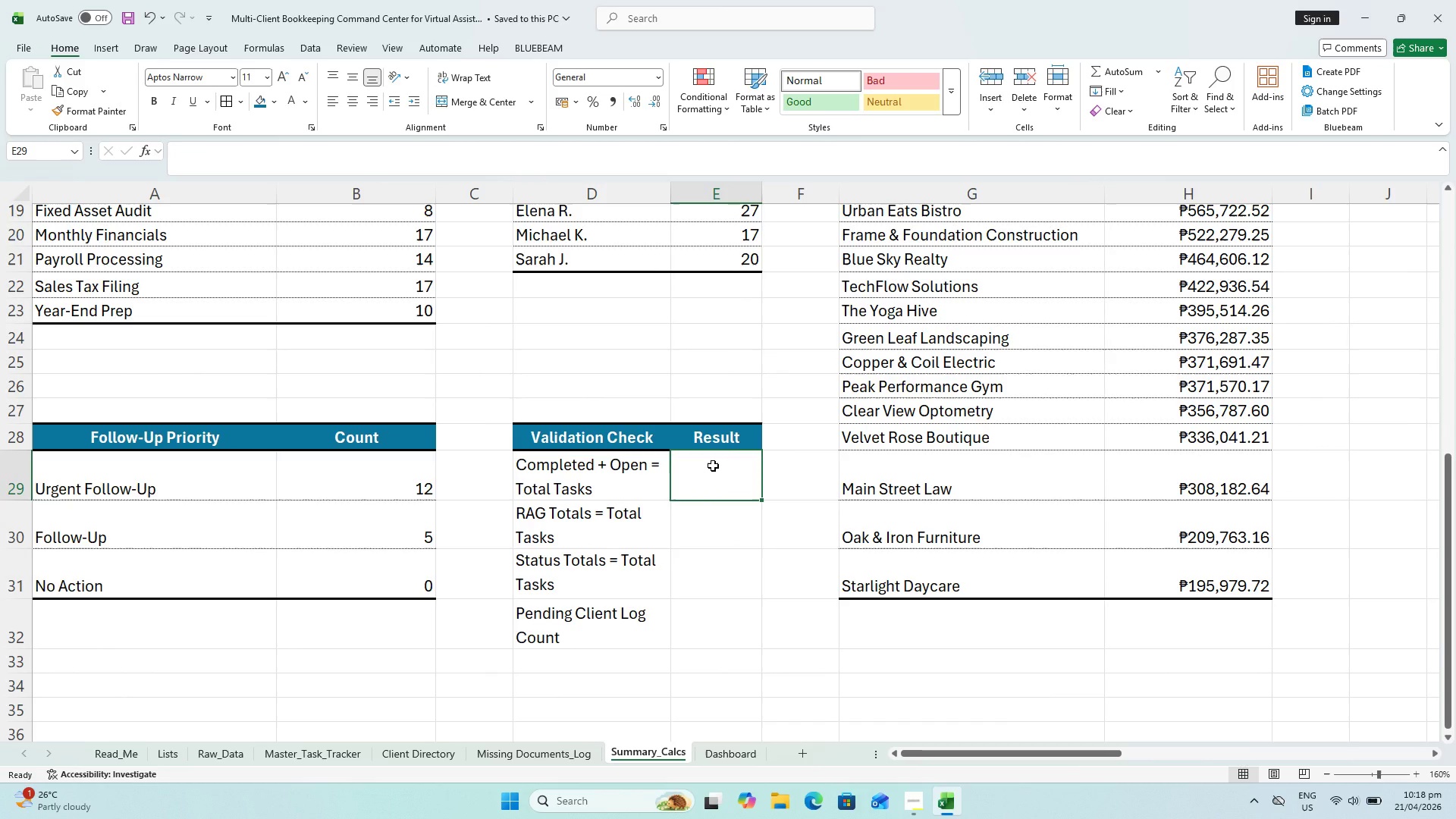 
key(Equal)
 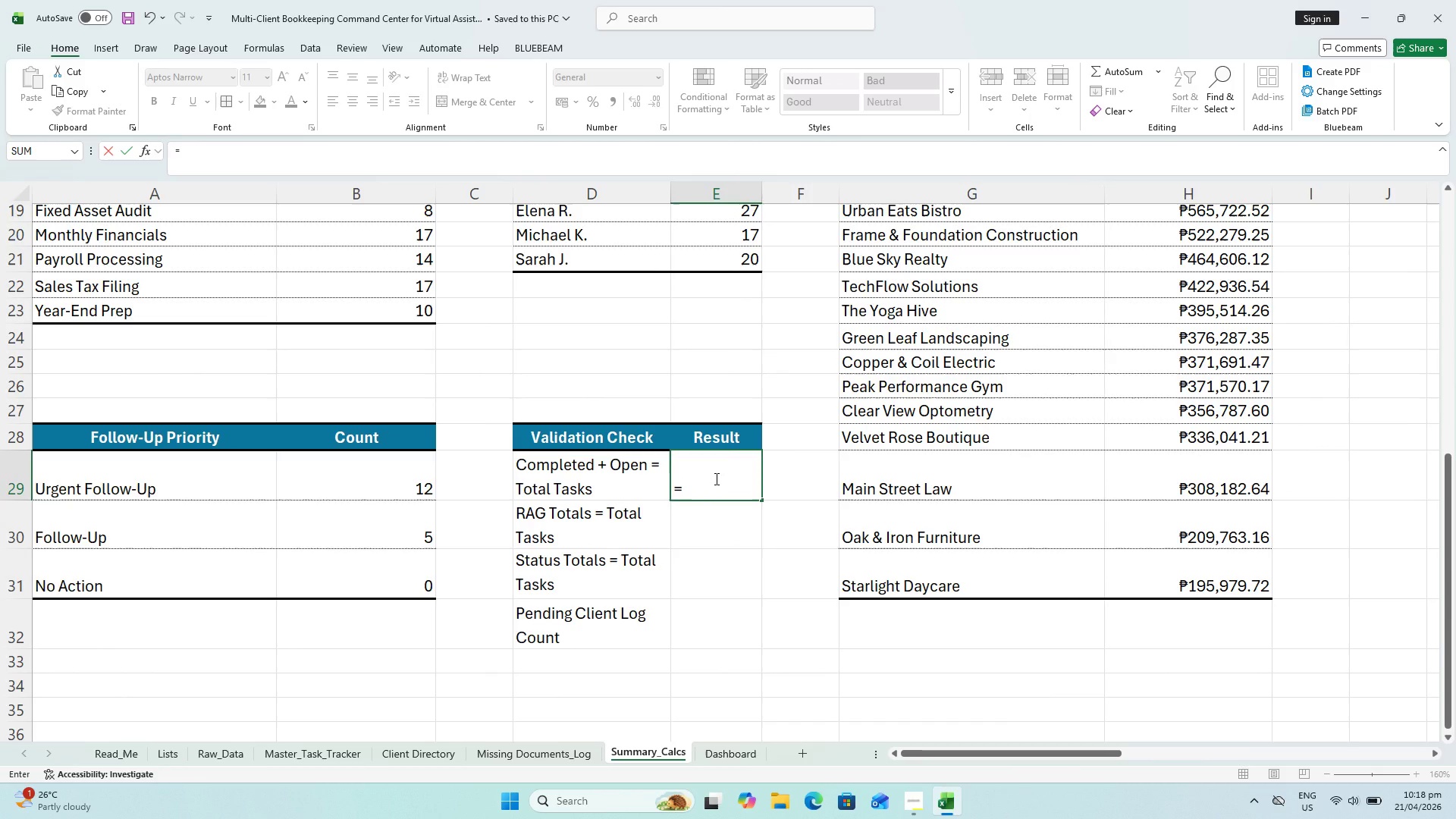 
type(IF()
 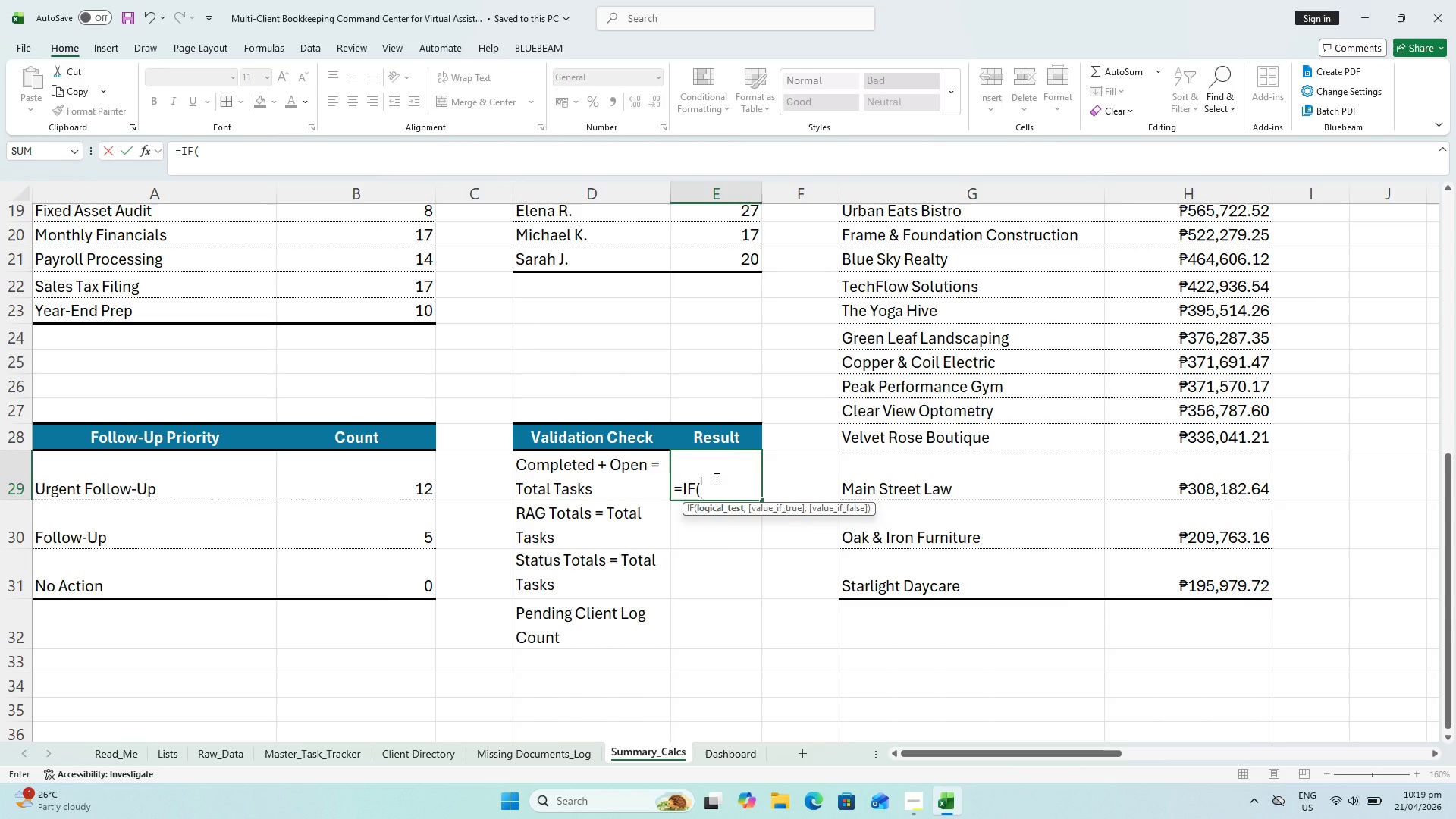 
hold_key(key=ShiftLeft, duration=0.75)
 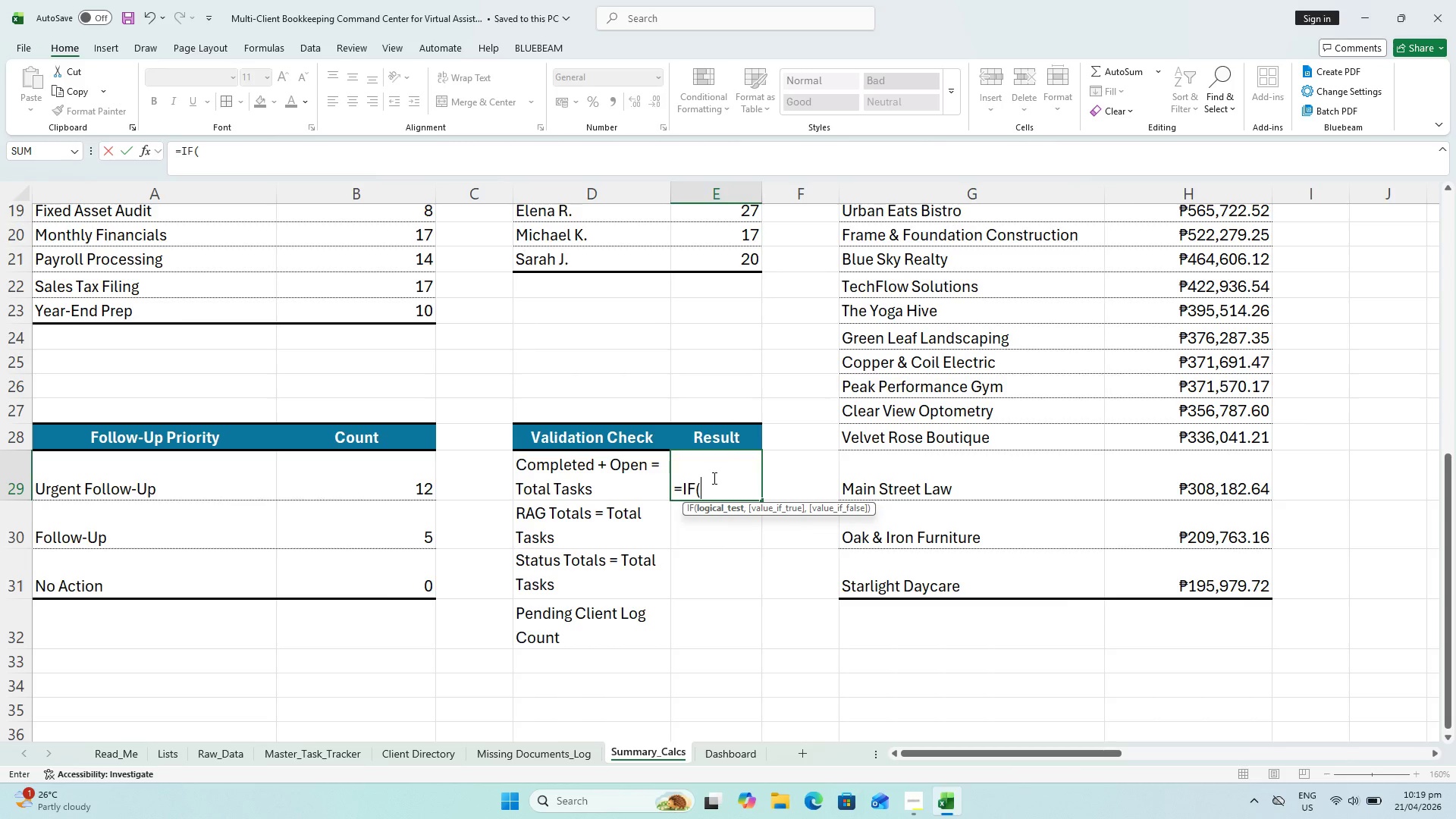 
type(B7+)
 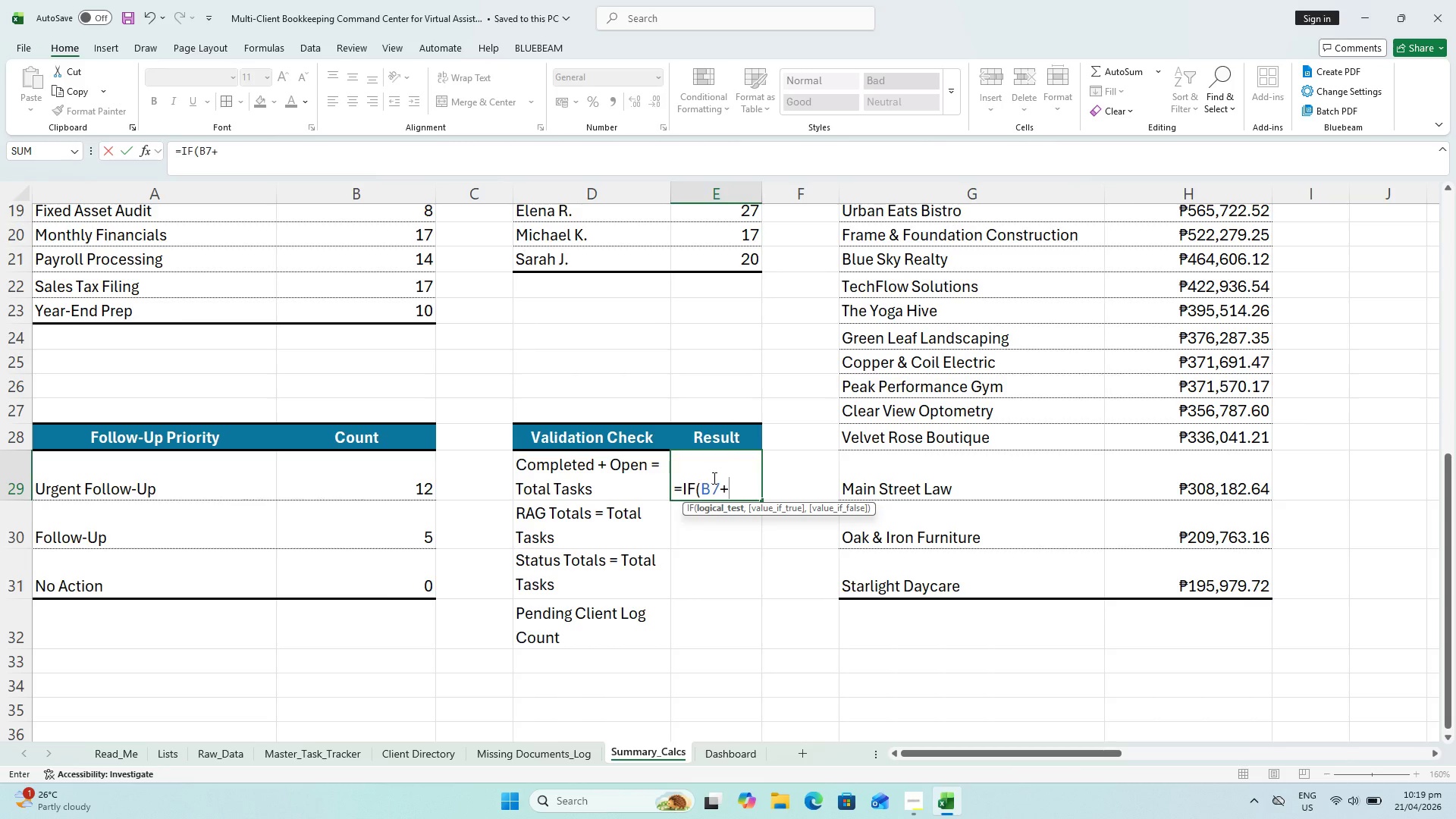 
scroll: coordinate [579, 566], scroll_direction: up, amount: 7.0
 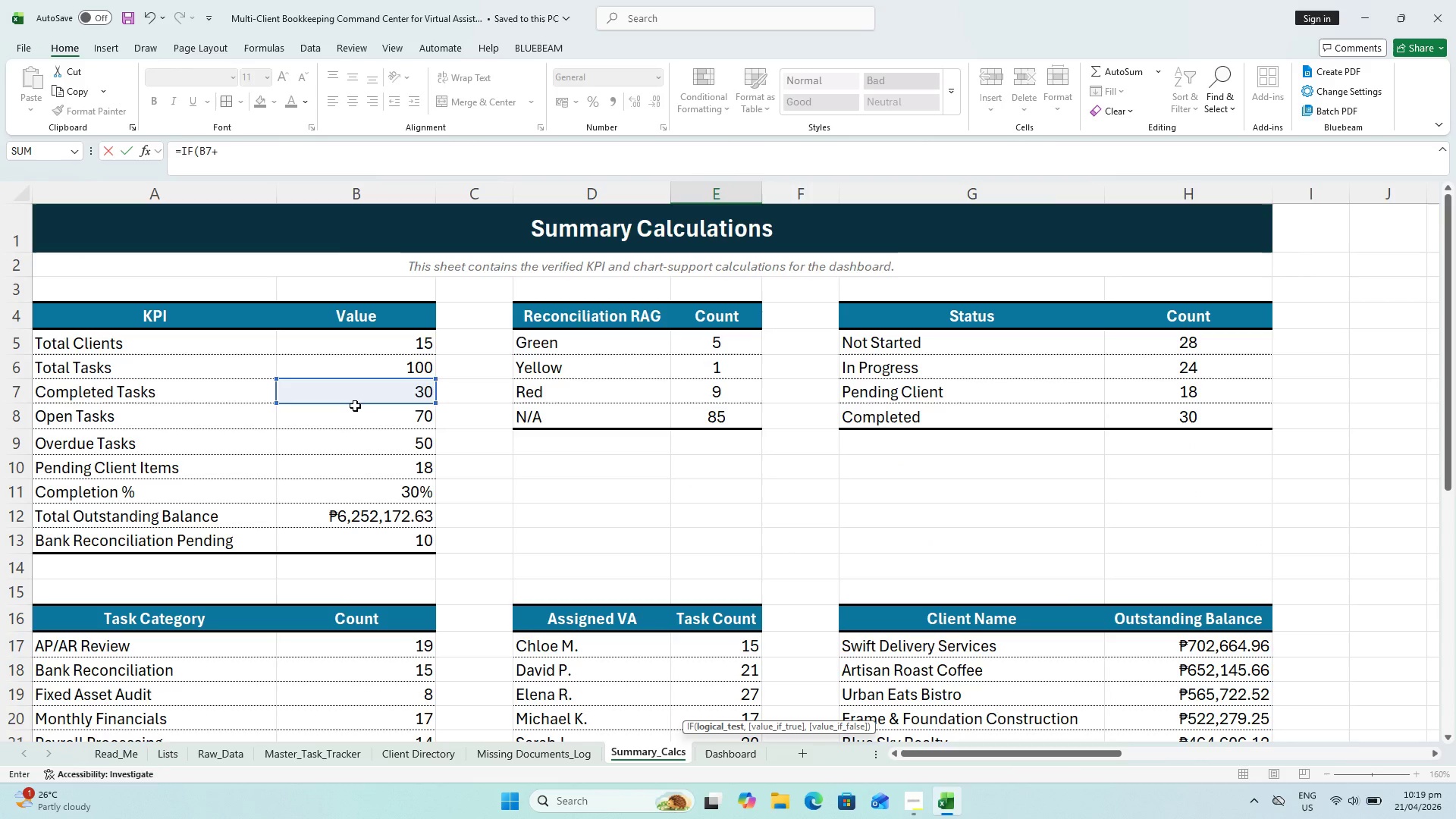 
left_click([362, 417])
 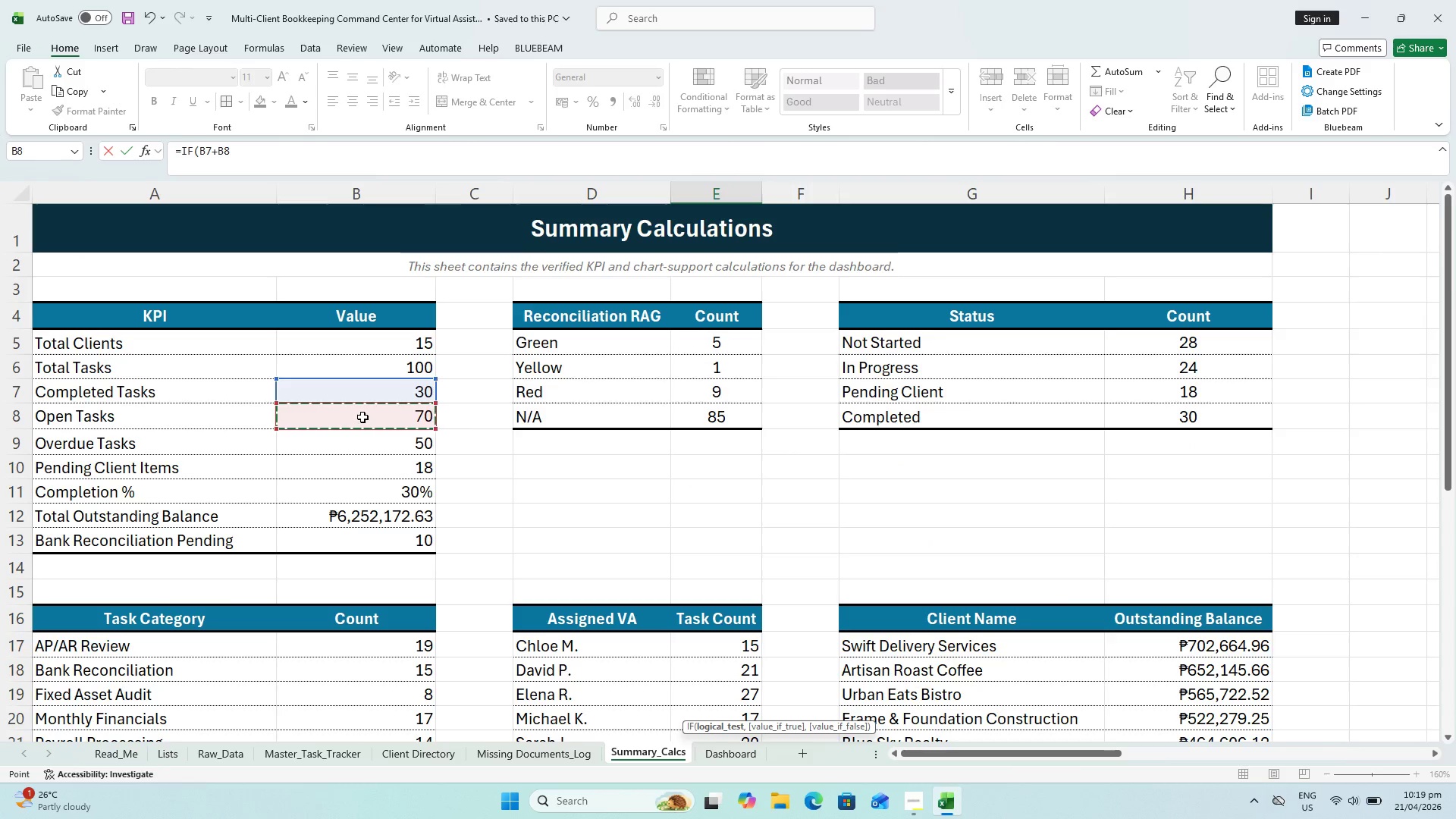 
scroll: coordinate [363, 420], scroll_direction: down, amount: 6.0
 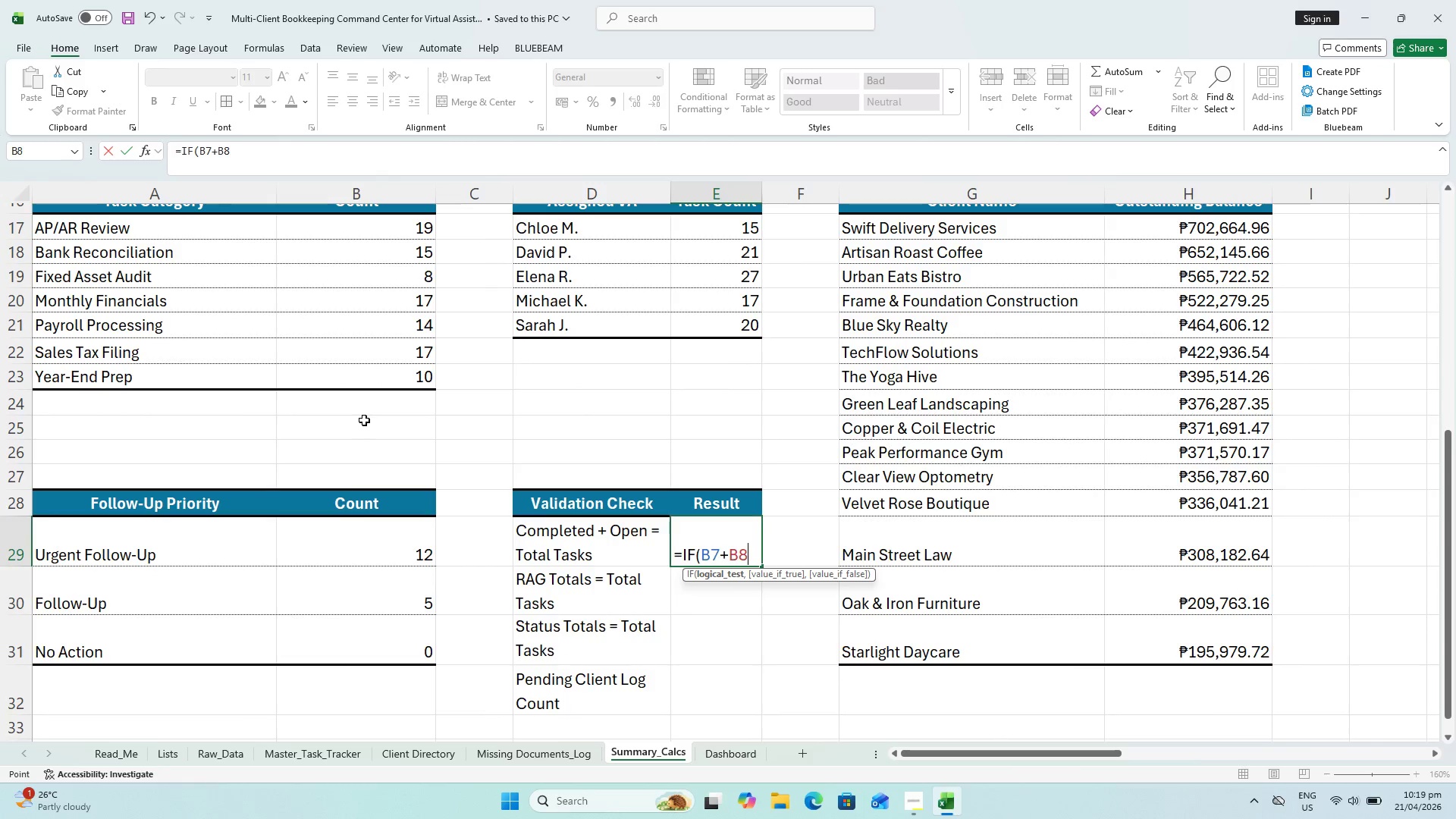 
scroll: coordinate [364, 418], scroll_direction: up, amount: 8.0
 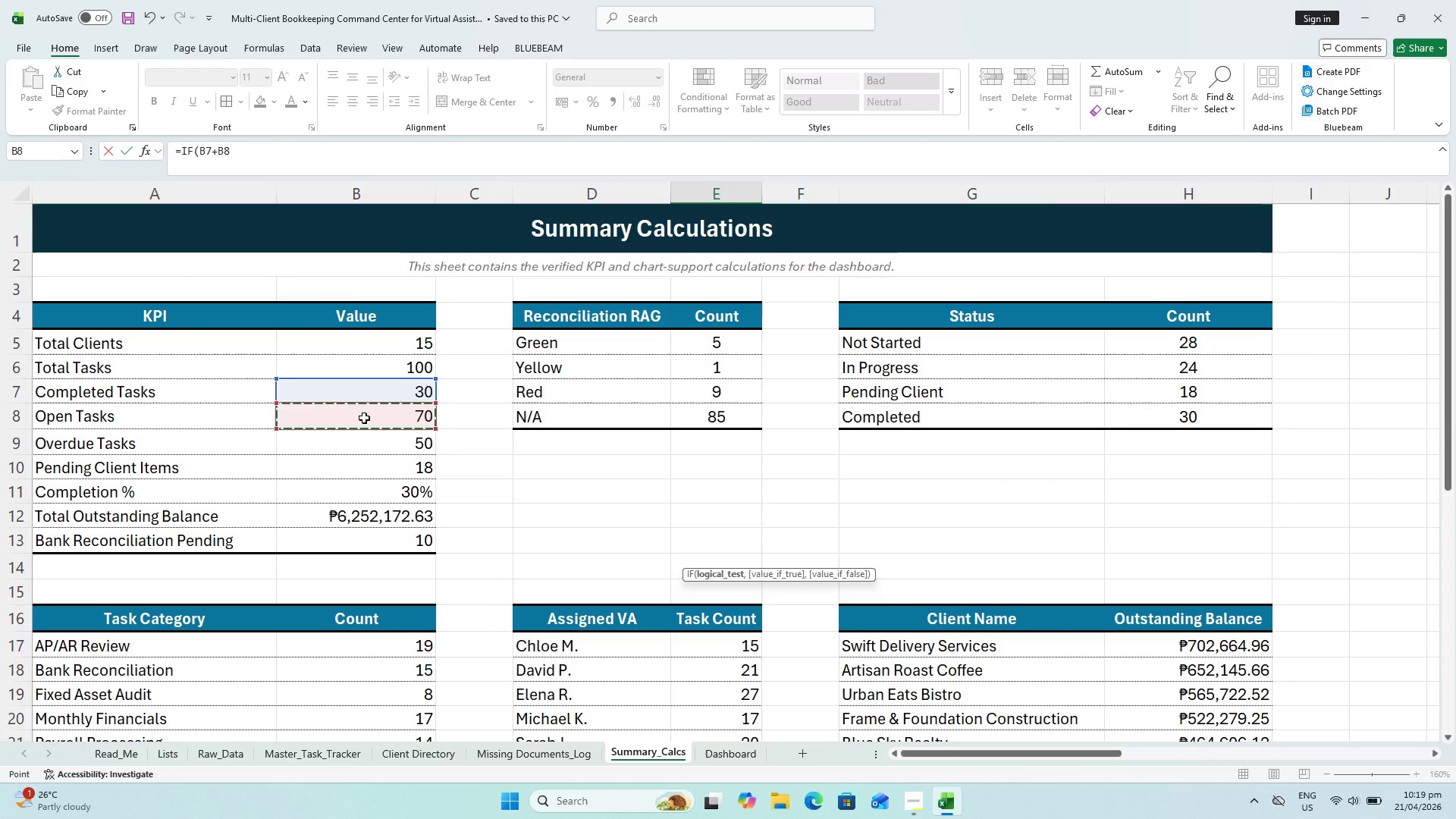 
key(Shift+ShiftLeft)
 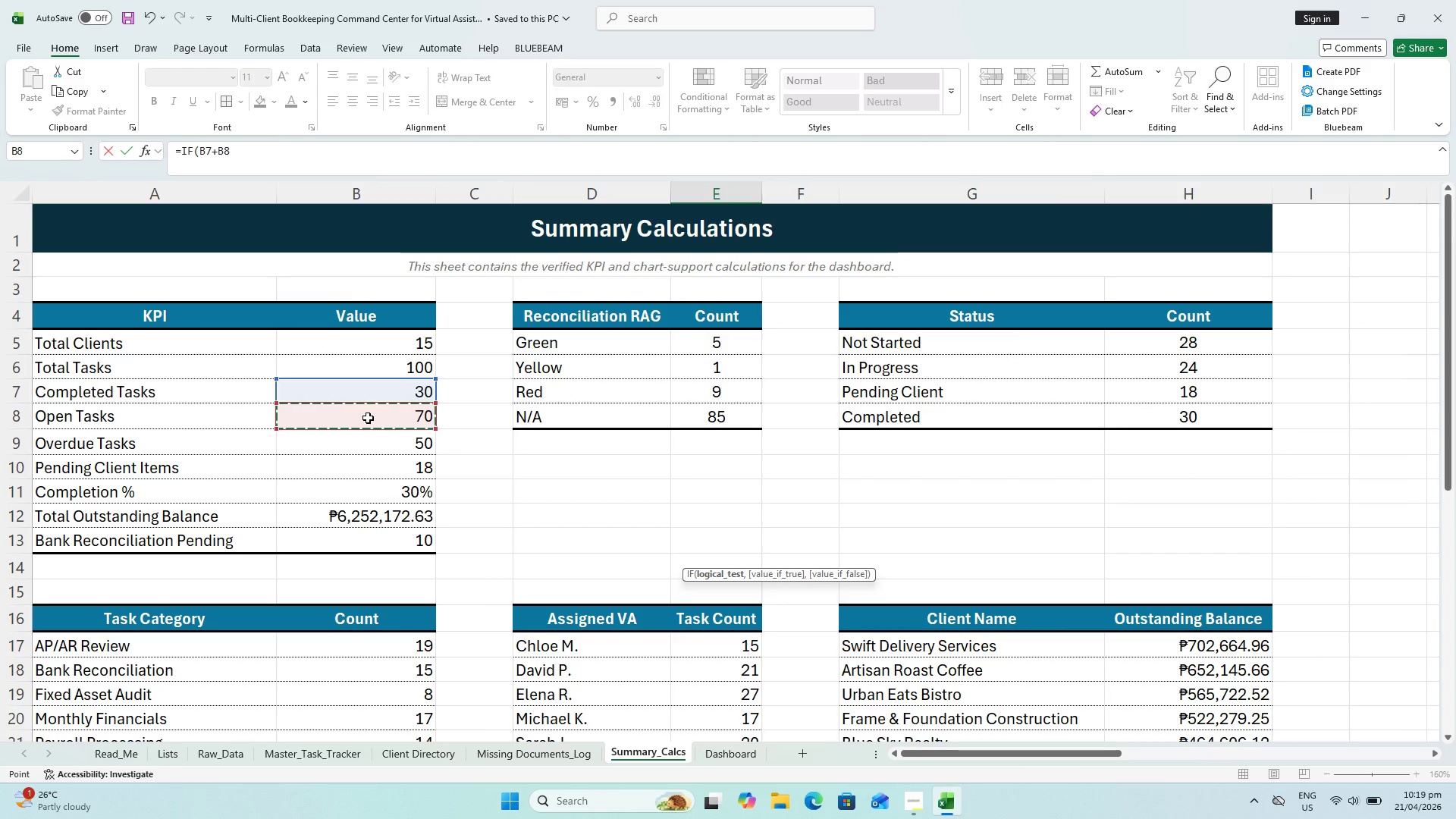 
key(Shift+Equal)
 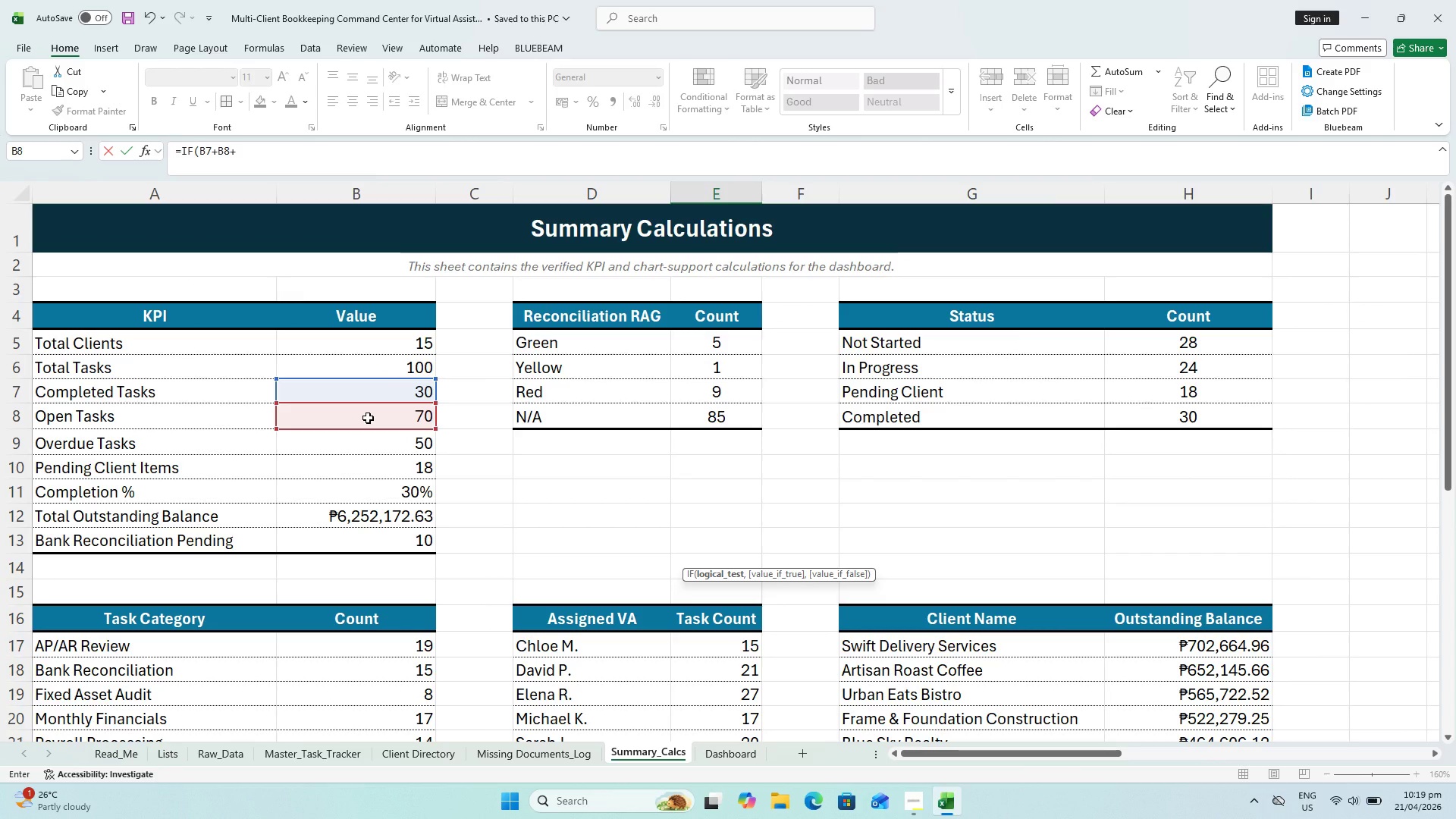 
key(Backspace)
 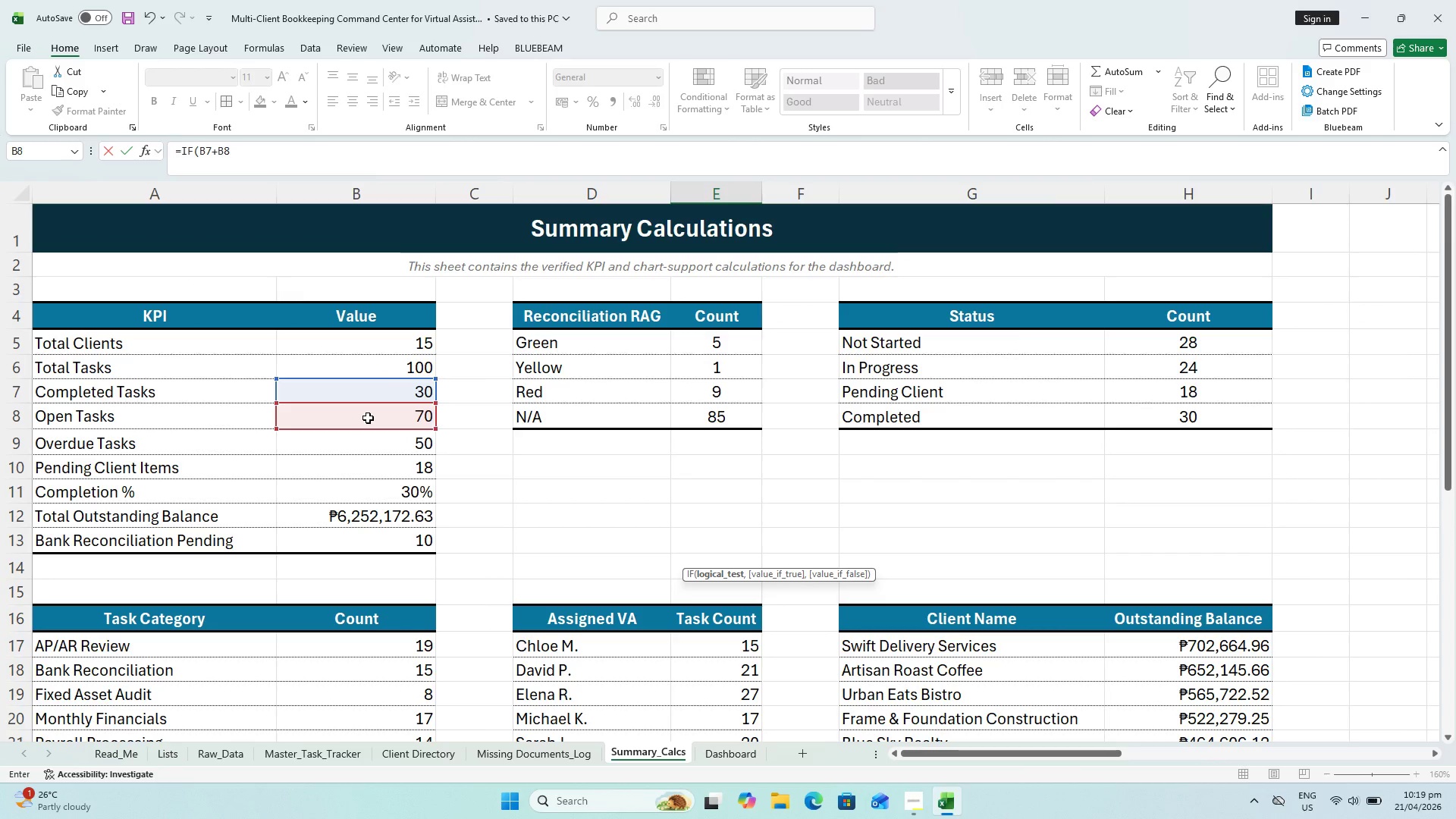 
key(Equal)
 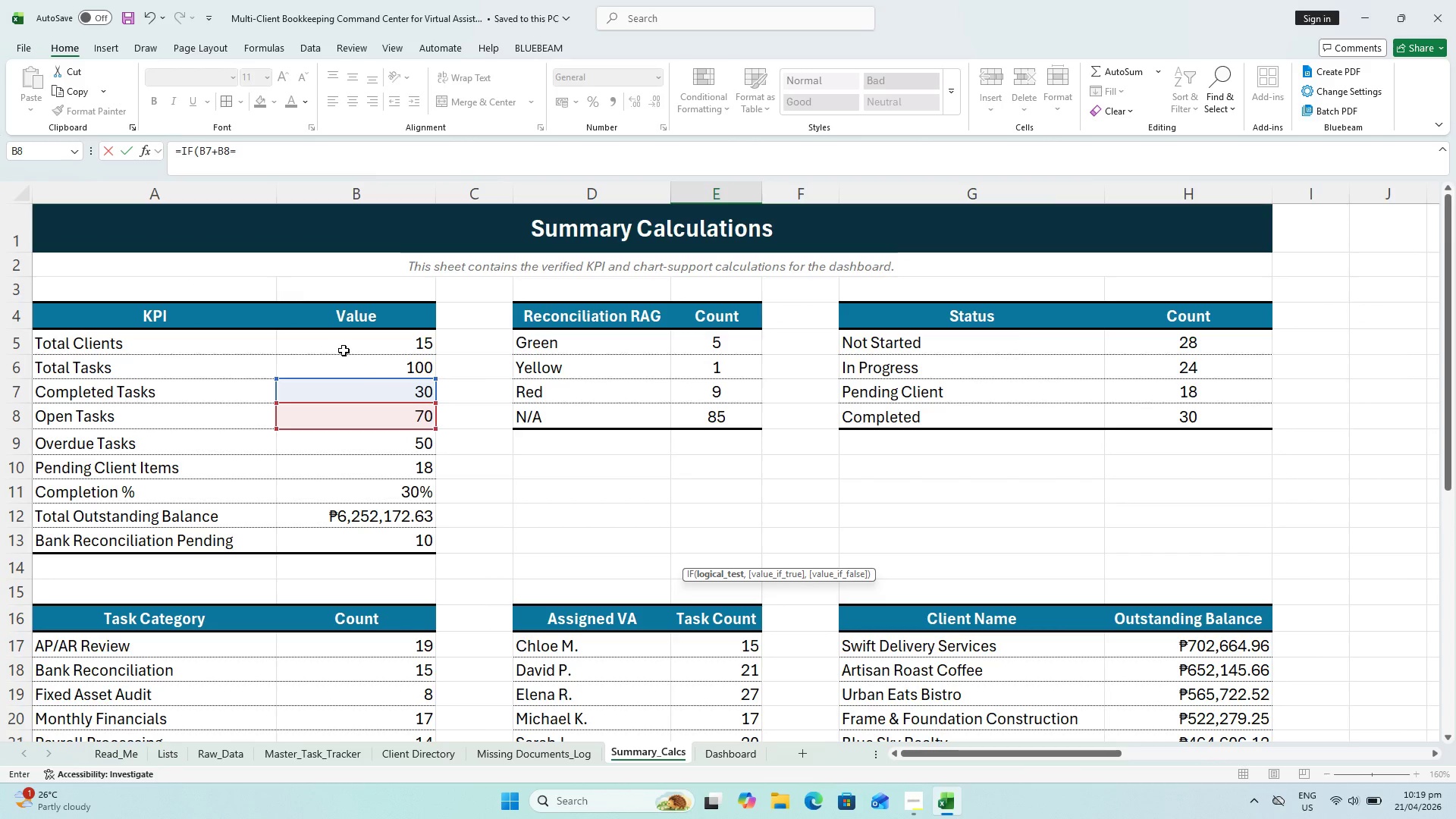 
left_click([363, 361])
 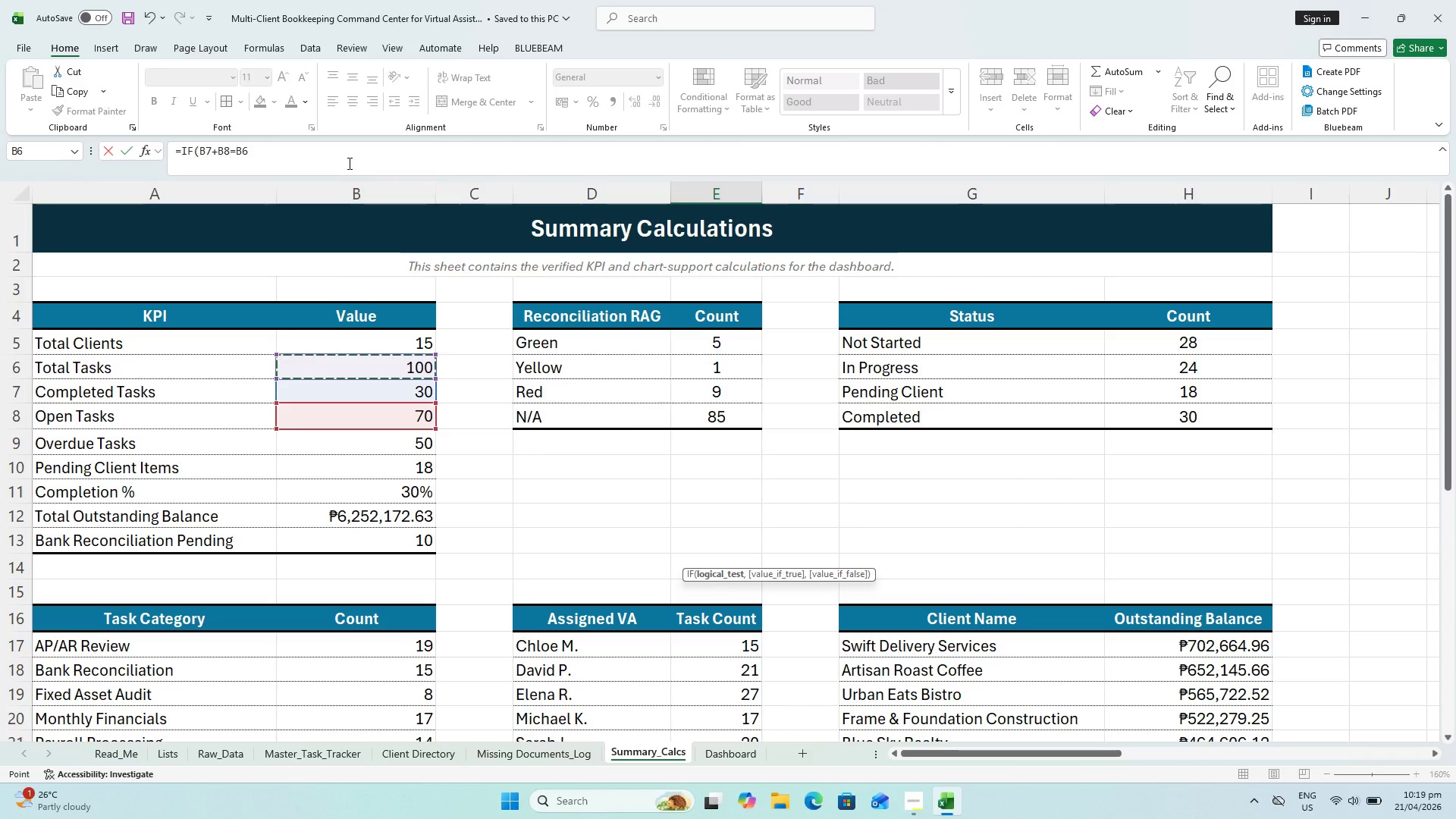 
left_click([347, 162])
 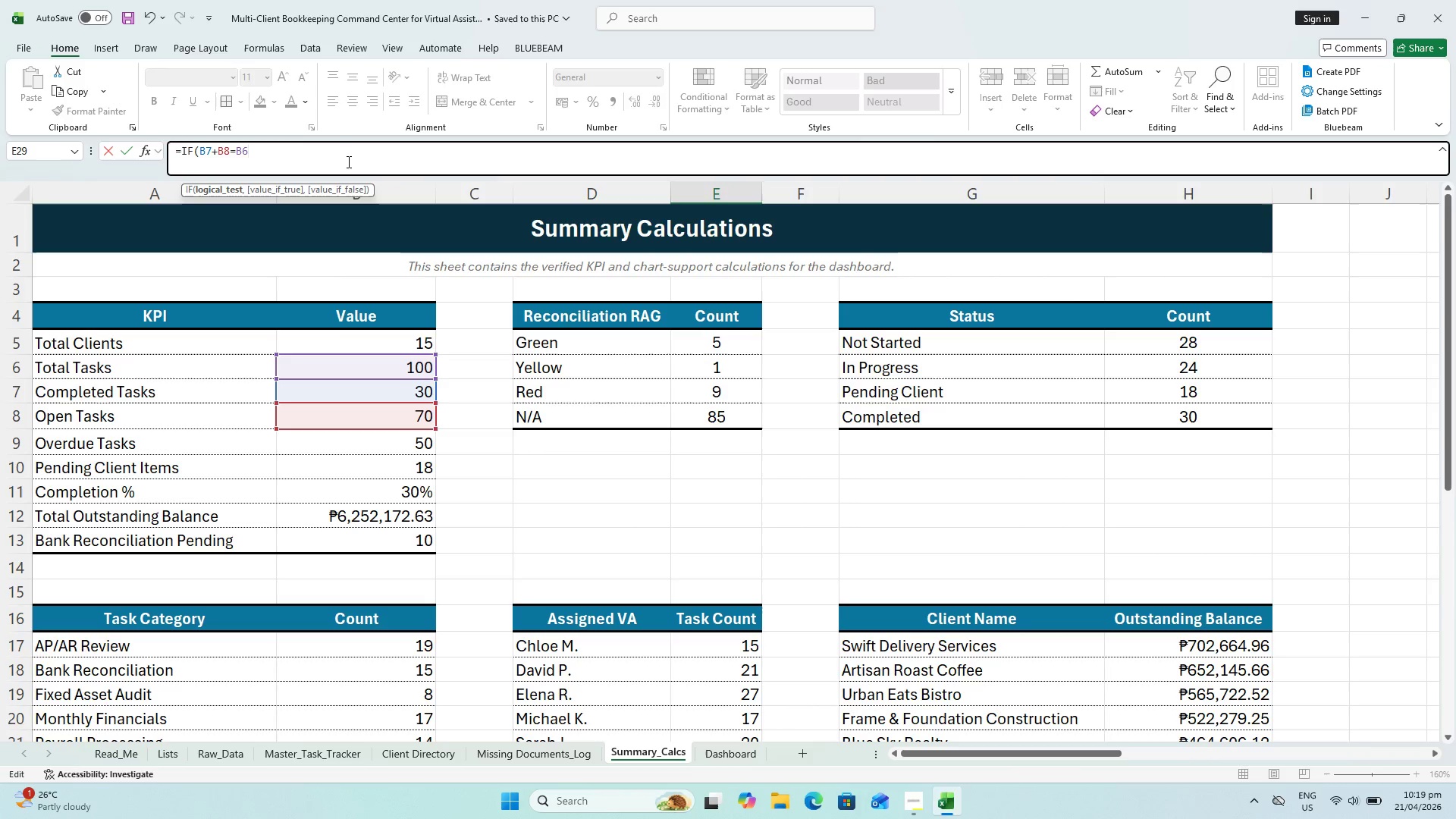 
type(, "O)
key(Backspace)
type(OK")
key(Backspace)
key(Backspace)
key(Backspace)
type(ok')
key(Backspace)
type(", "check:)
key(Backspace)
type("))
 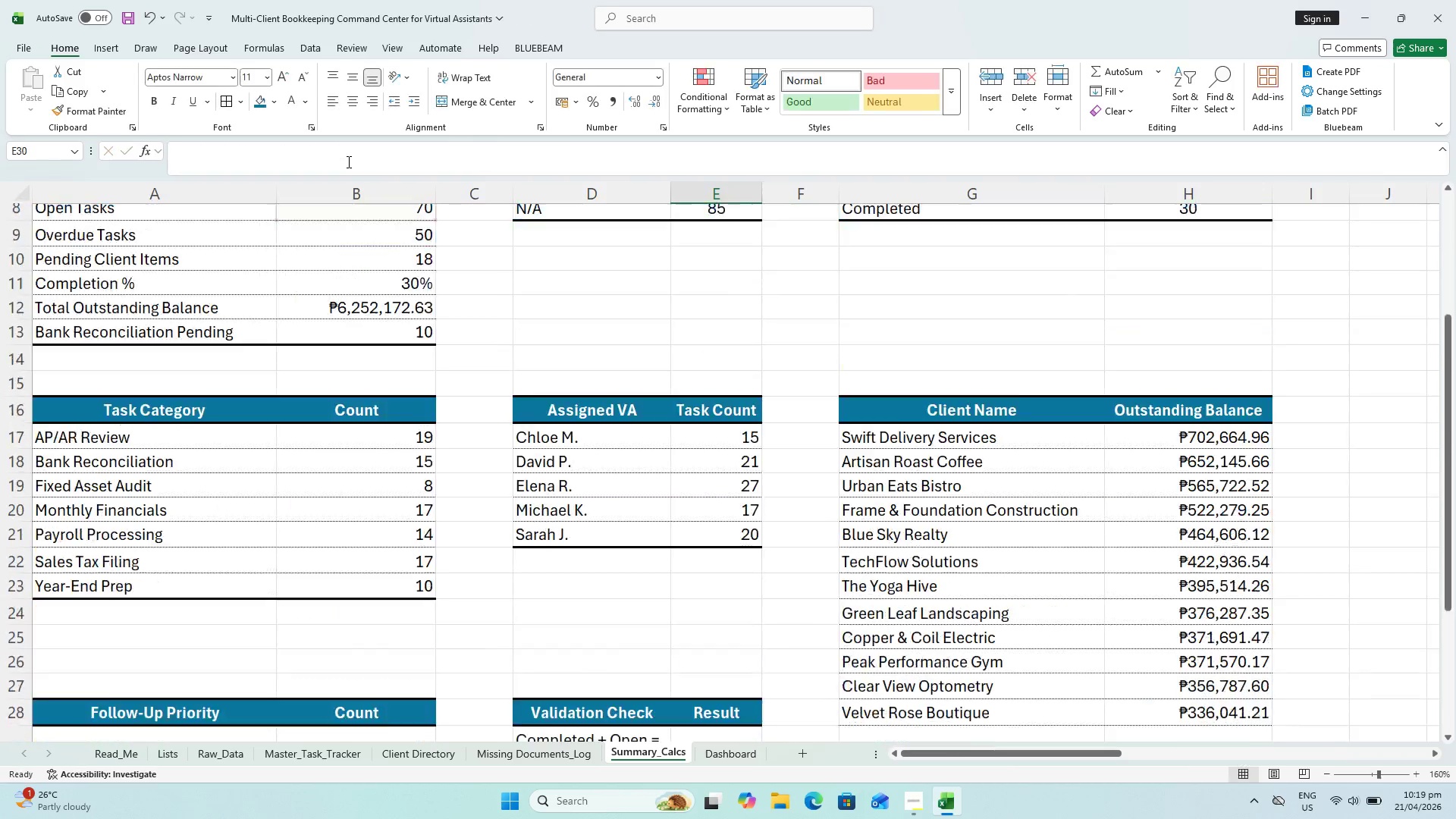 
 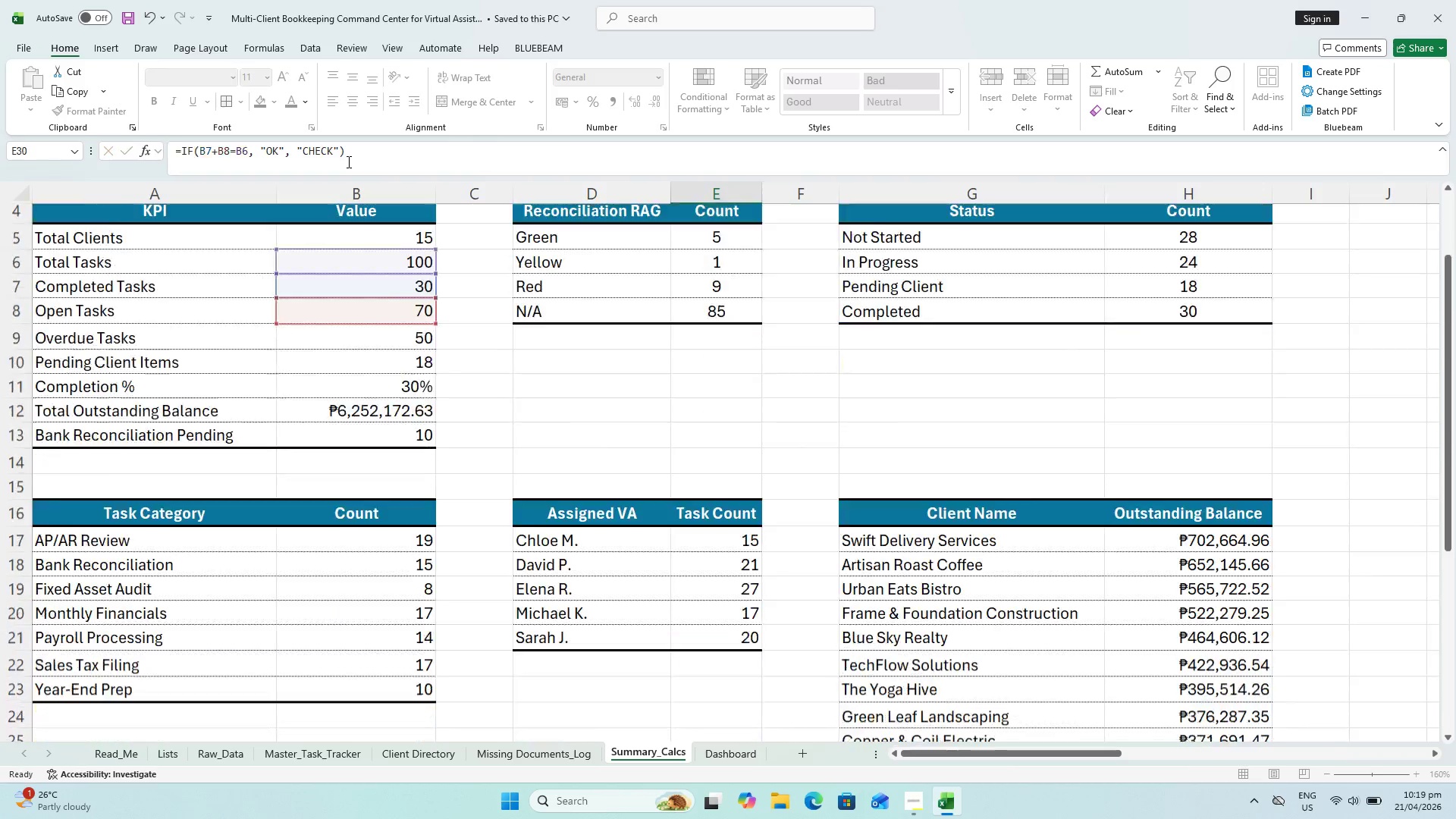 
key(Enter)
 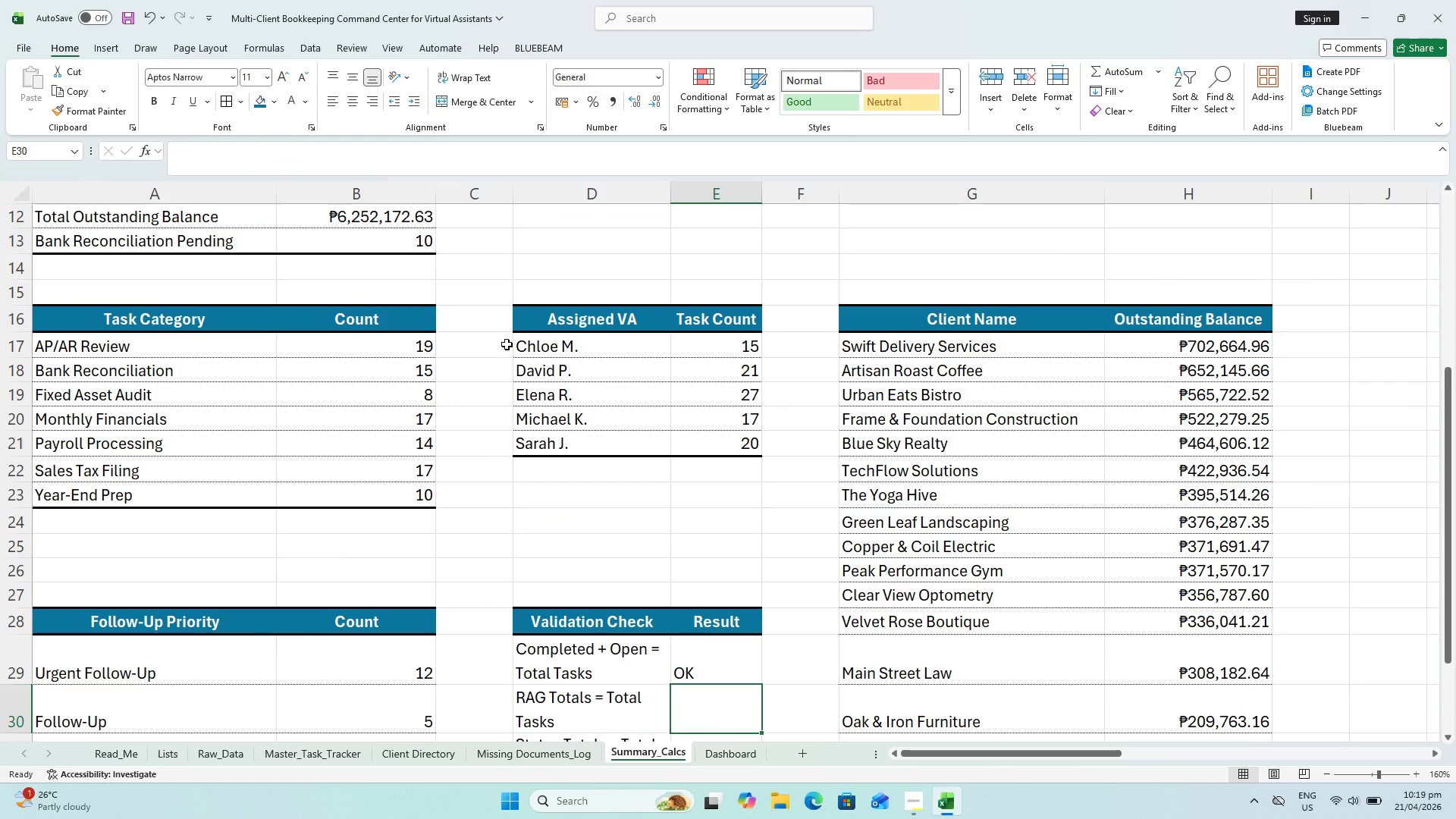 
scroll: coordinate [618, 444], scroll_direction: down, amount: 2.0
 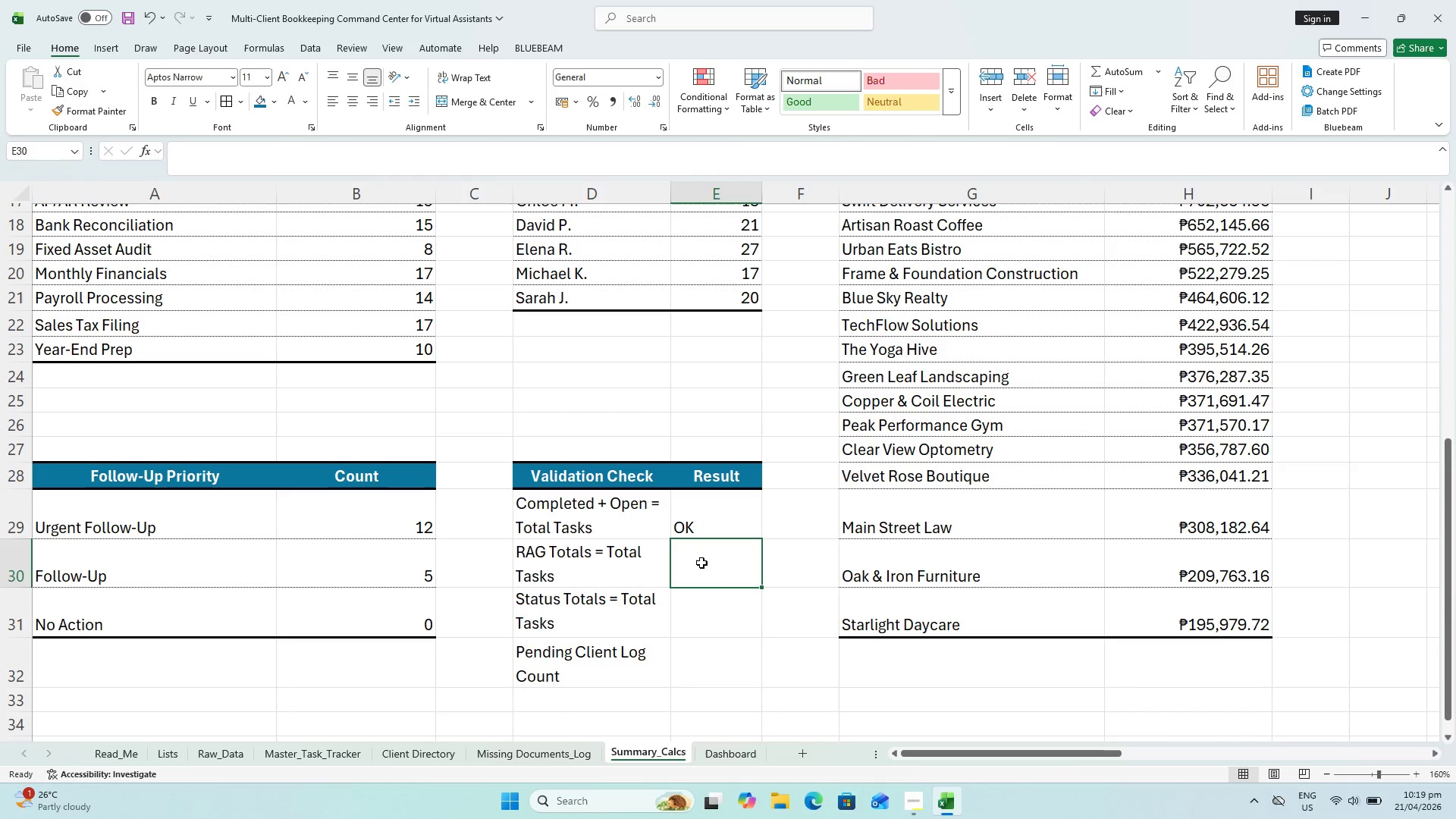 
key(Equal)
 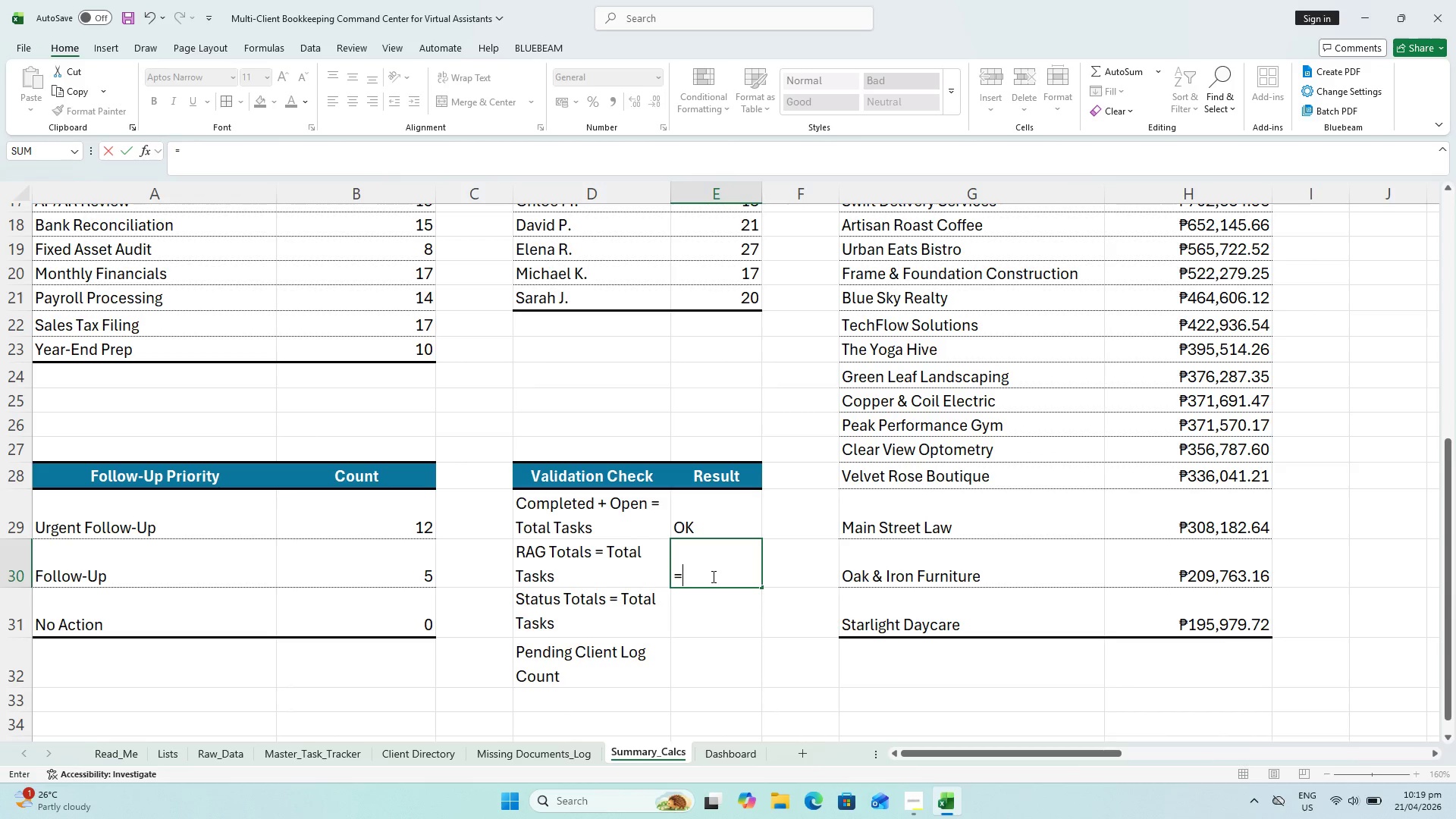 
type(if(sum()
 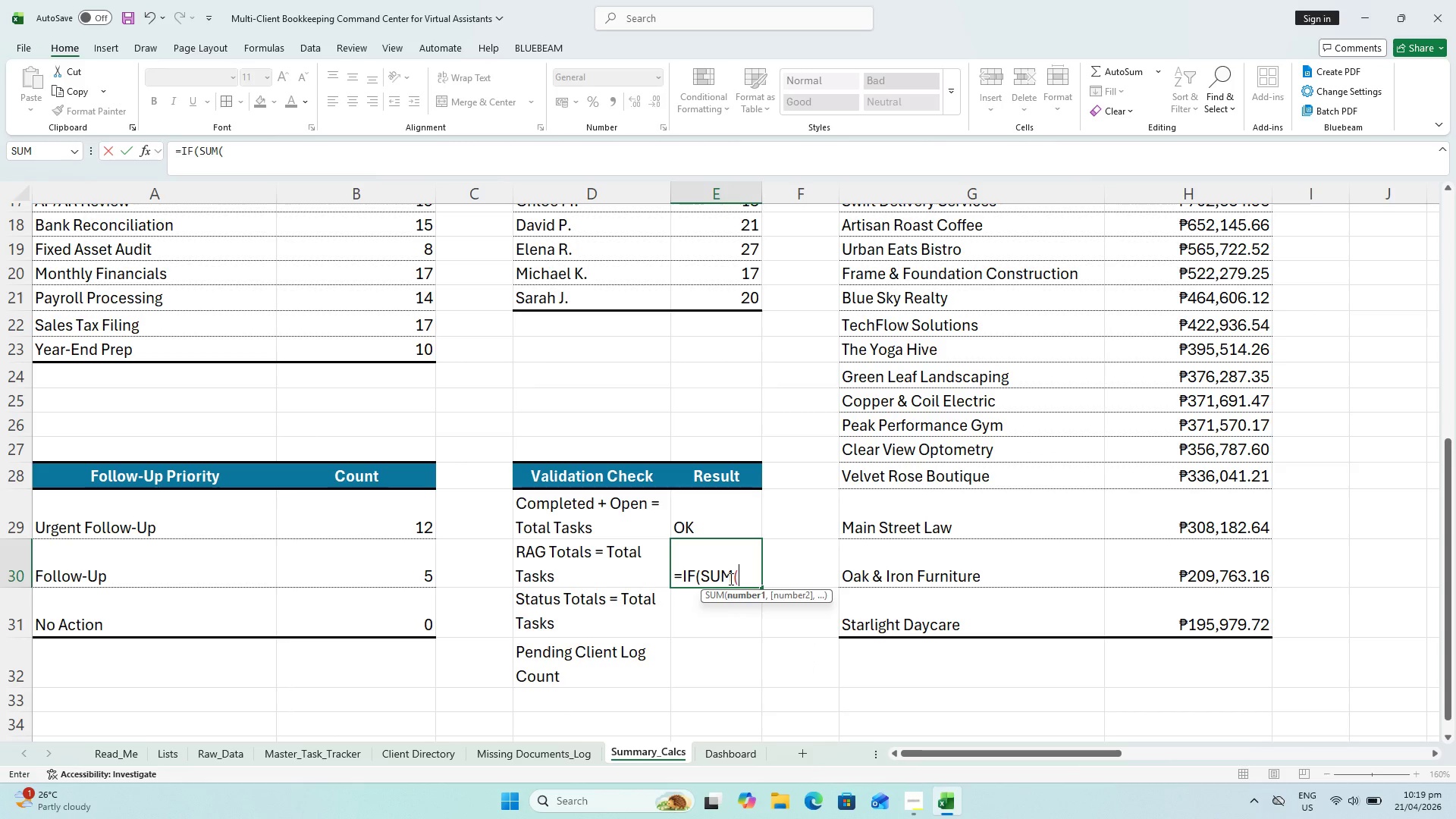 
scroll: coordinate [650, 542], scroll_direction: up, amount: 10.0
 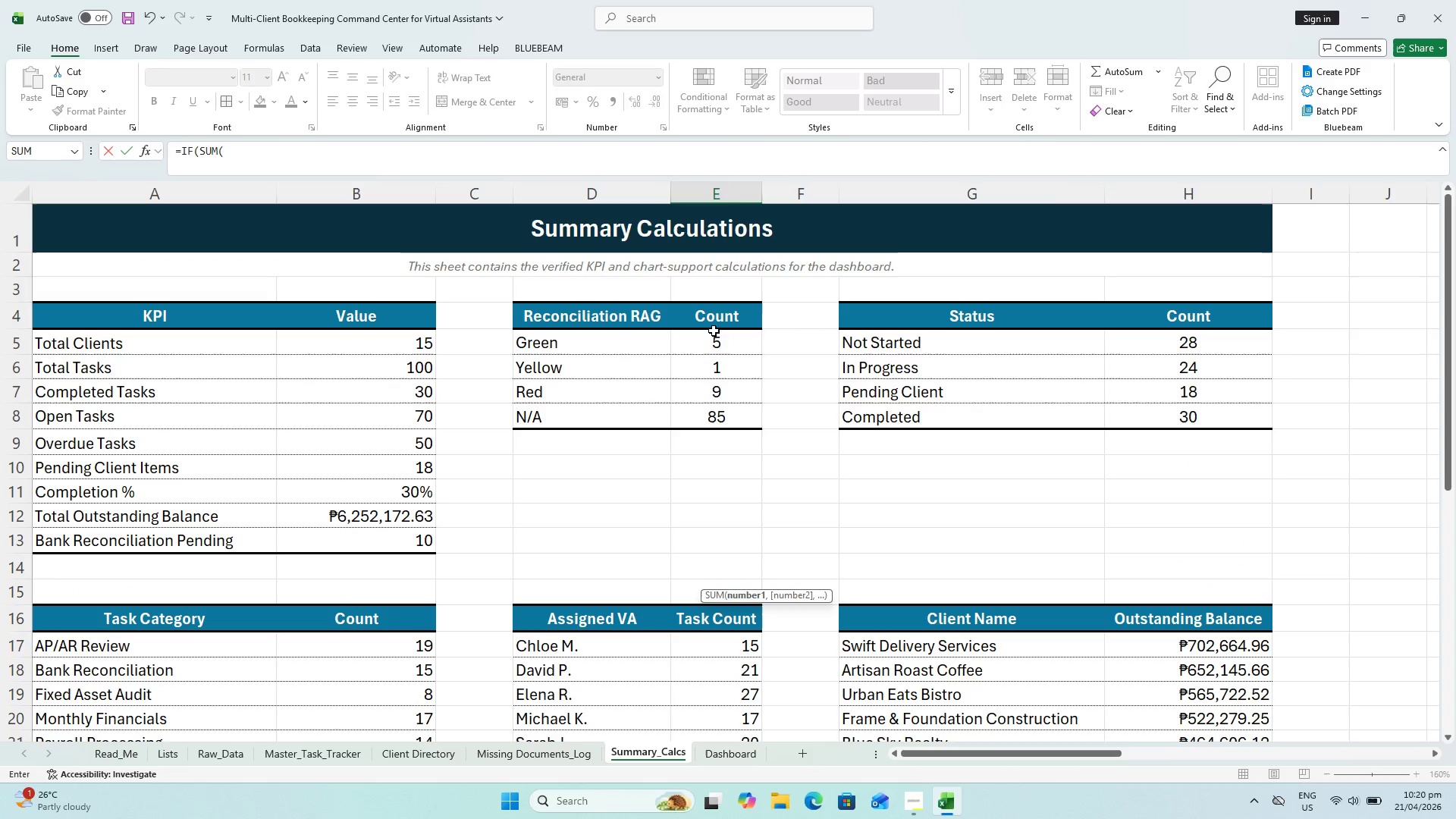 
left_click_drag(start_coordinate=[714, 344], to_coordinate=[720, 417])
 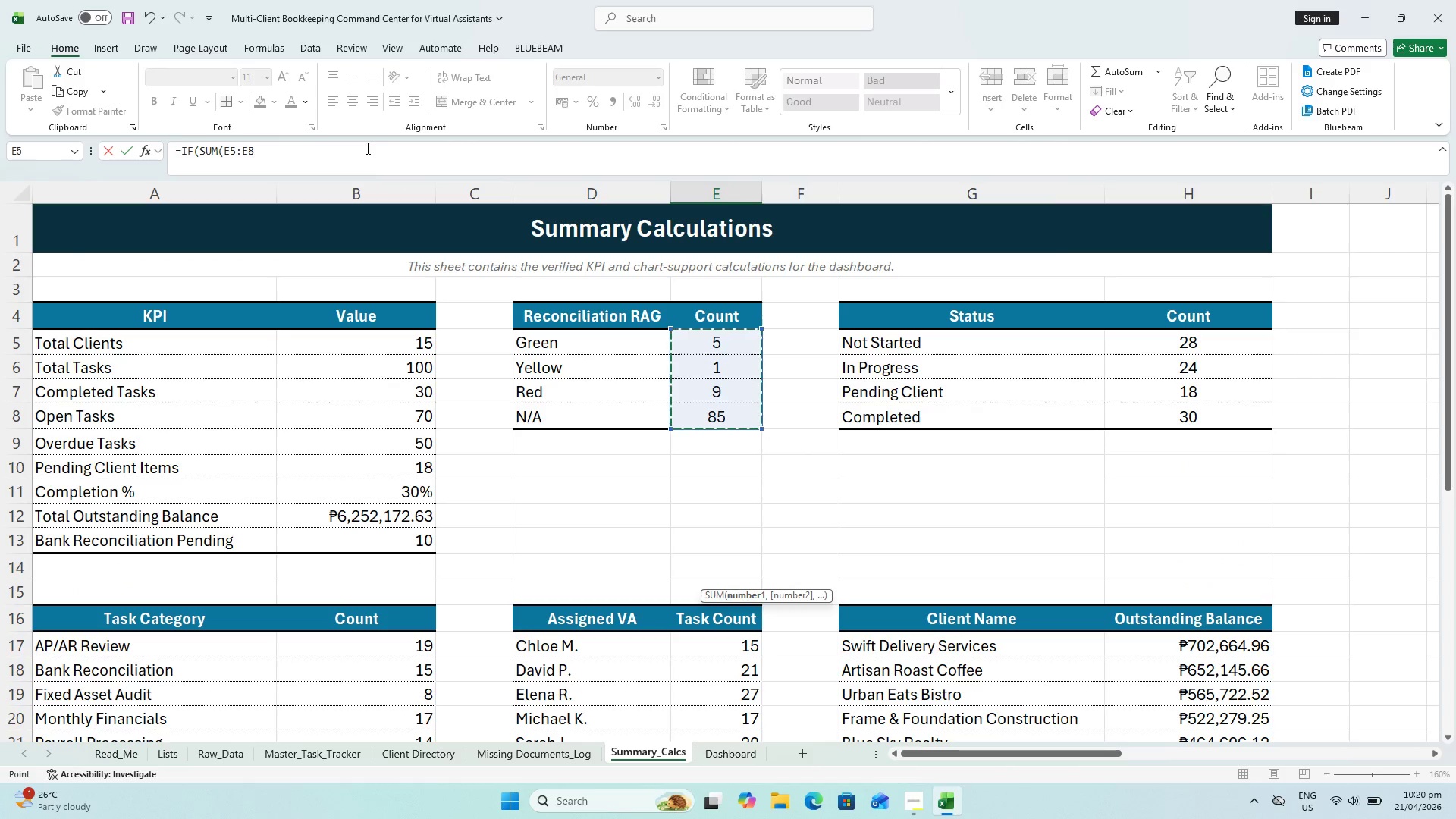 
left_click([366, 148])
 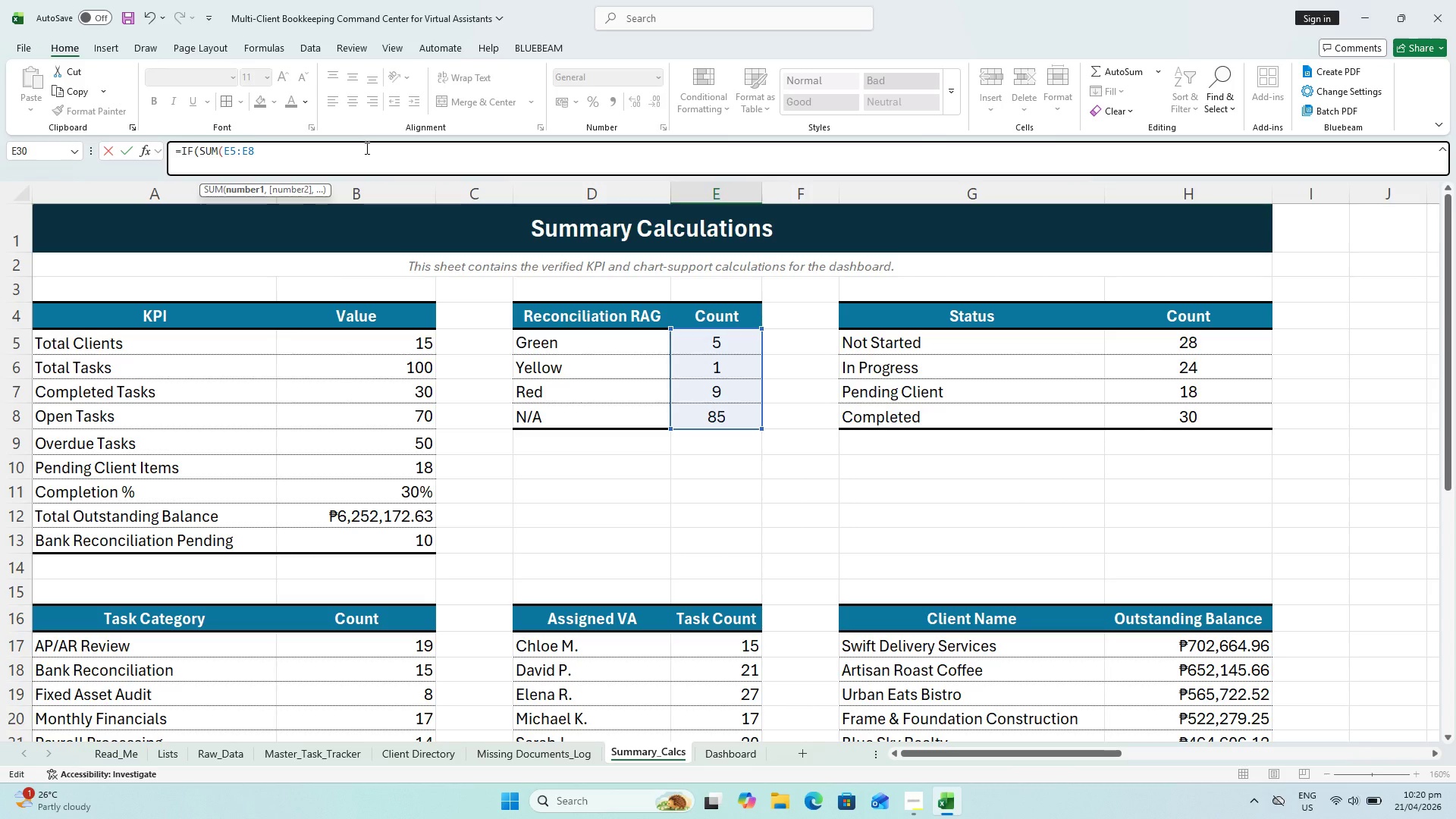 
key(Equal)
 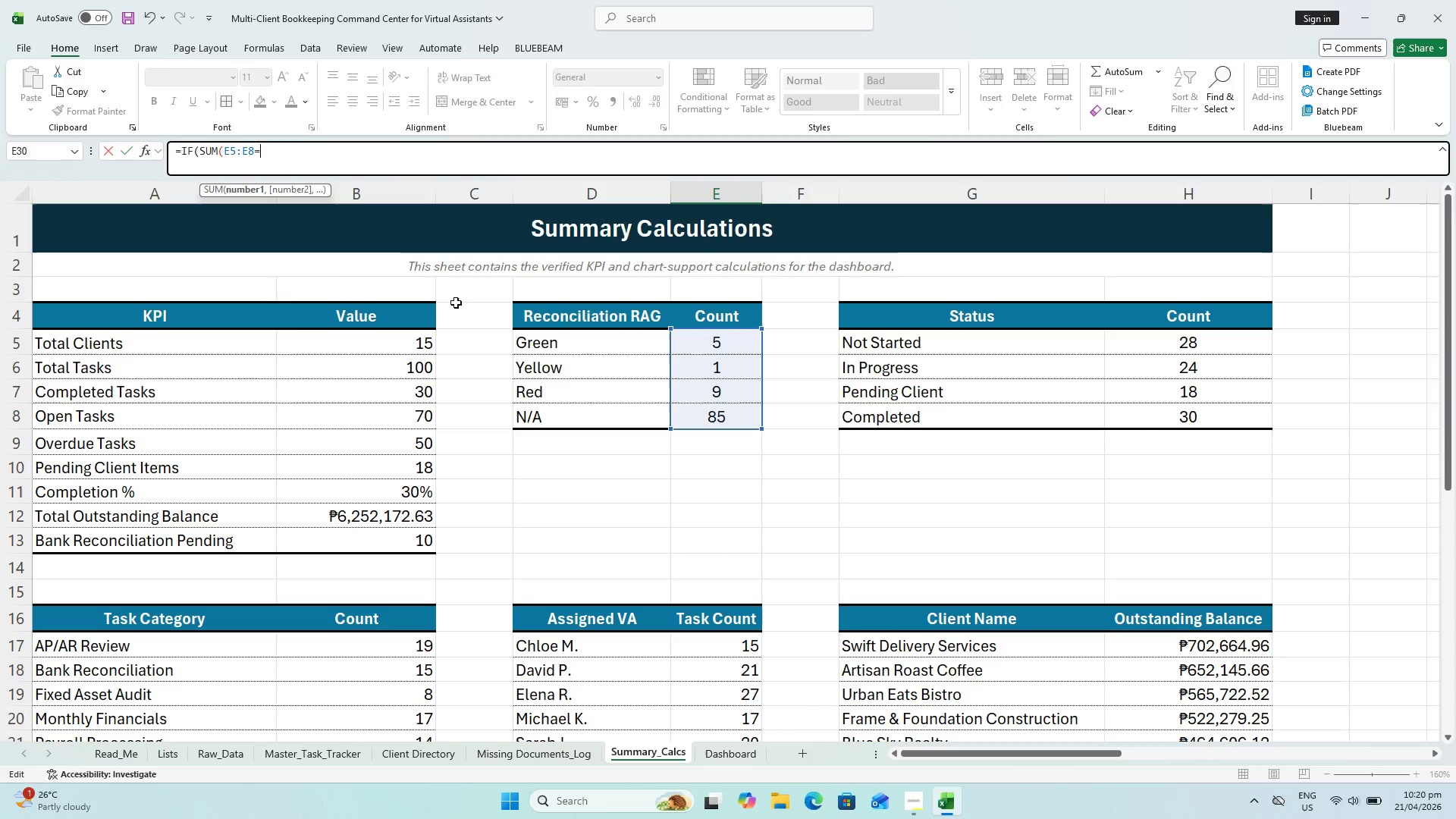 
wait(7.12)
 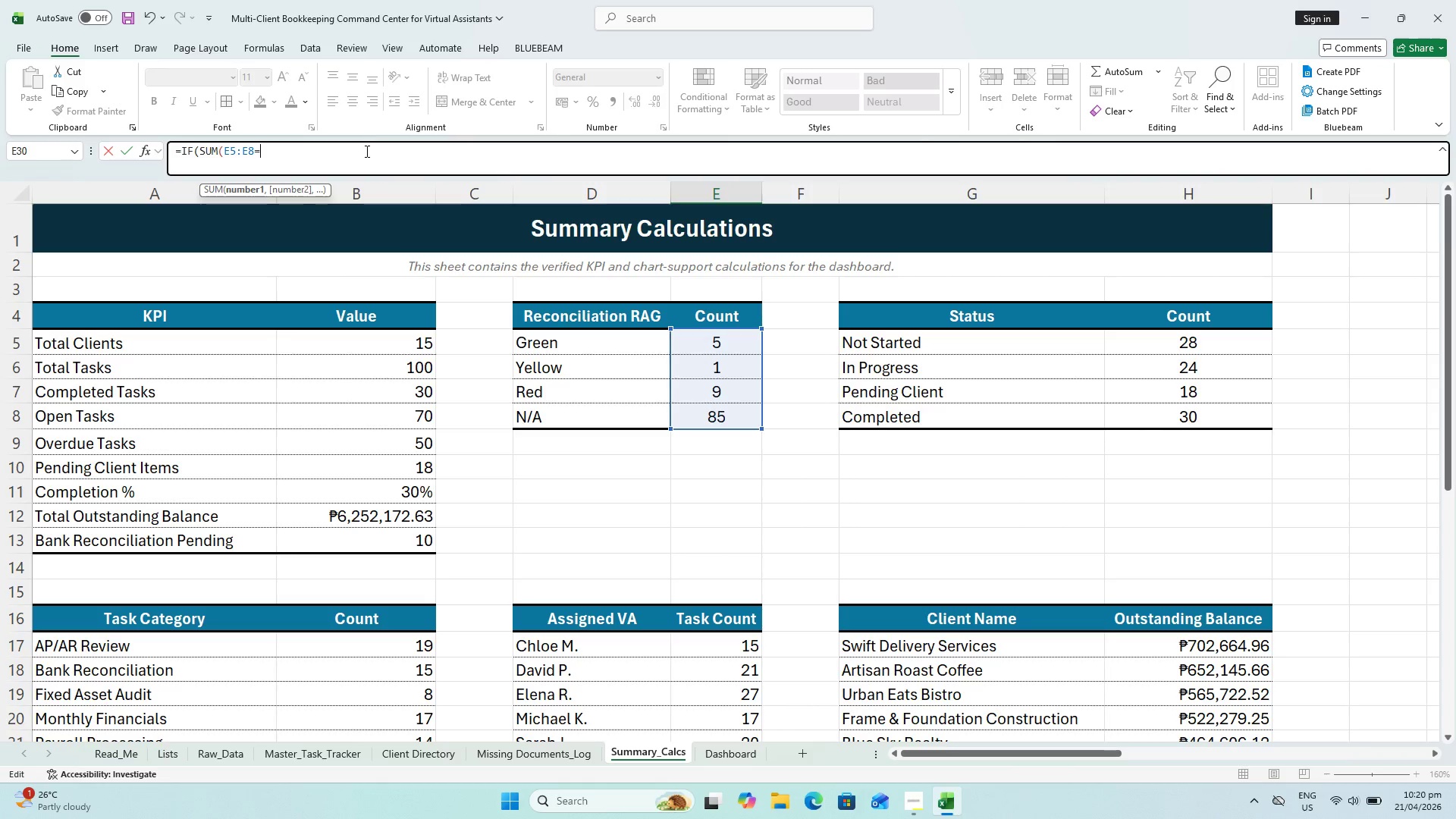 
left_click([369, 372])
 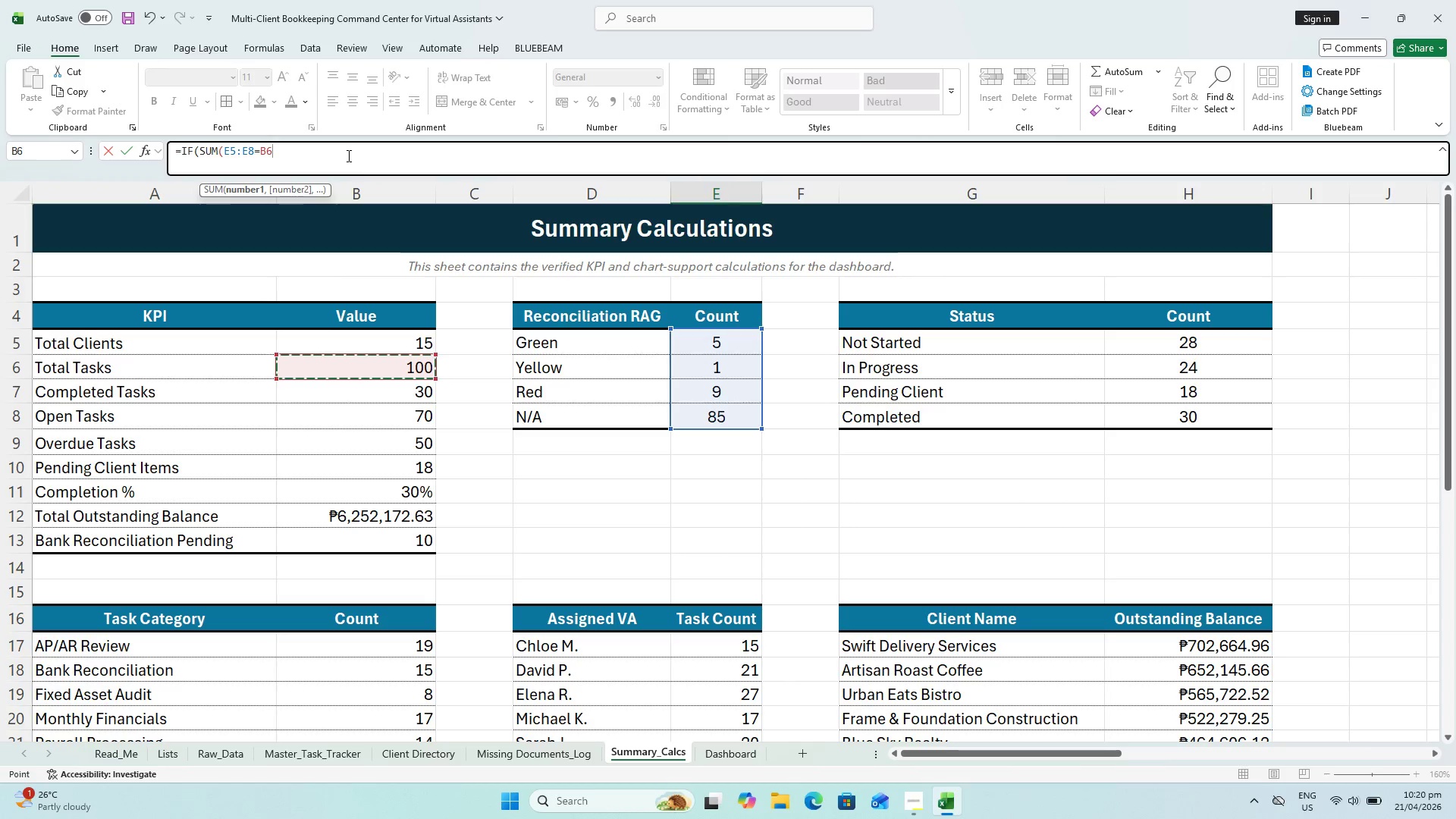 
wait(8.66)
 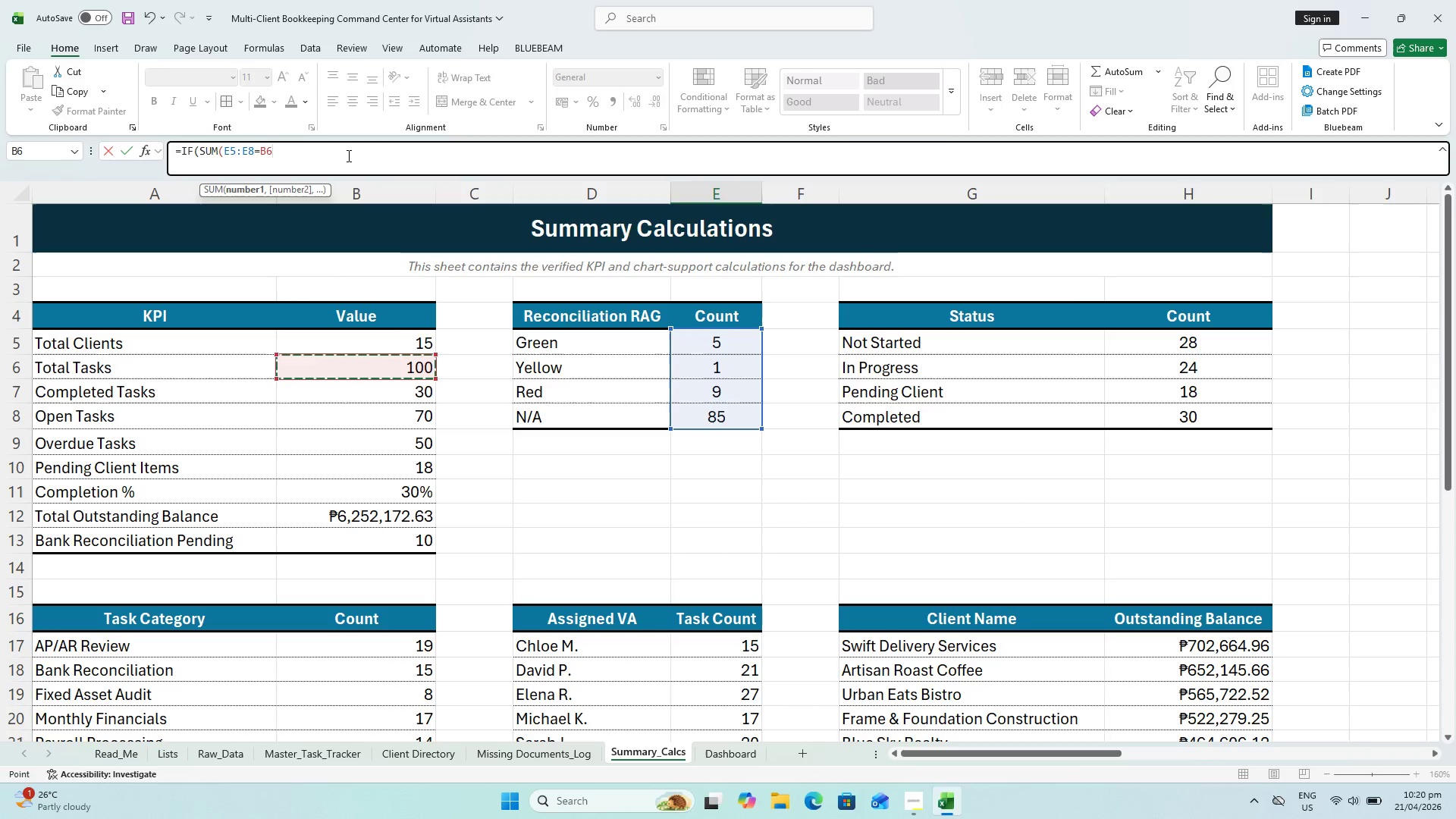 
key(Shift+0)
 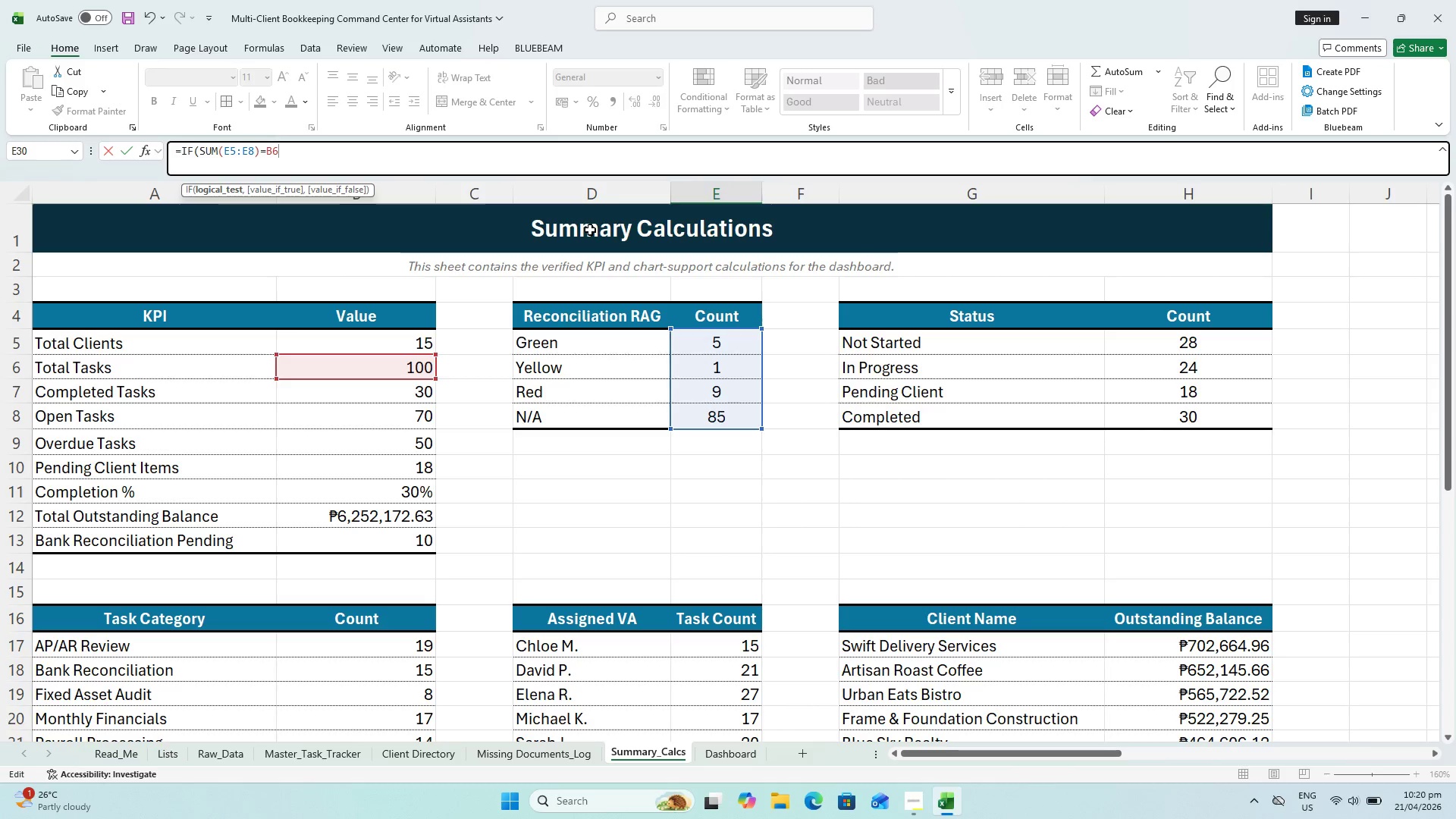 
type(, "ok", "check"))
 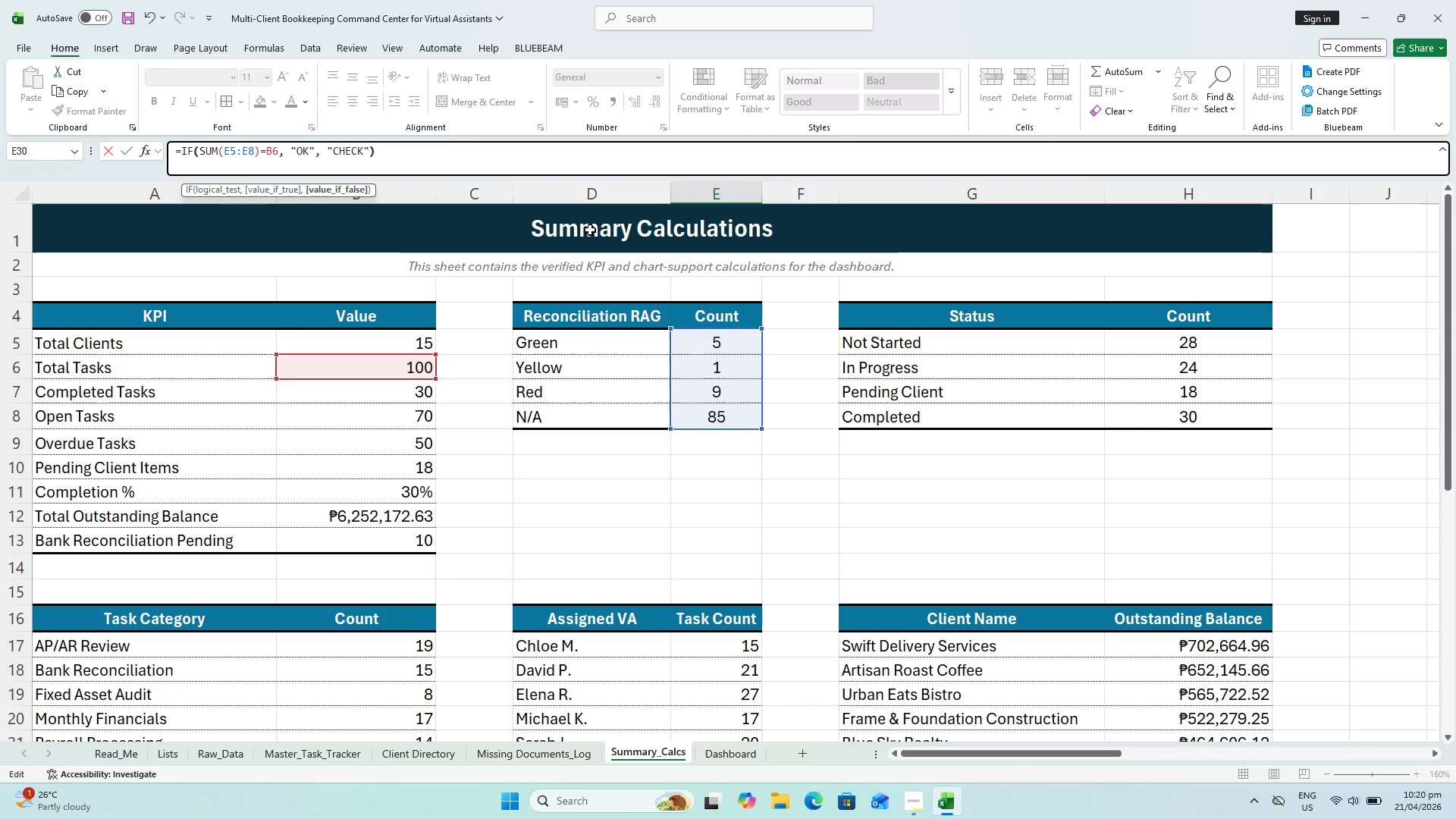 
key(Enter)
 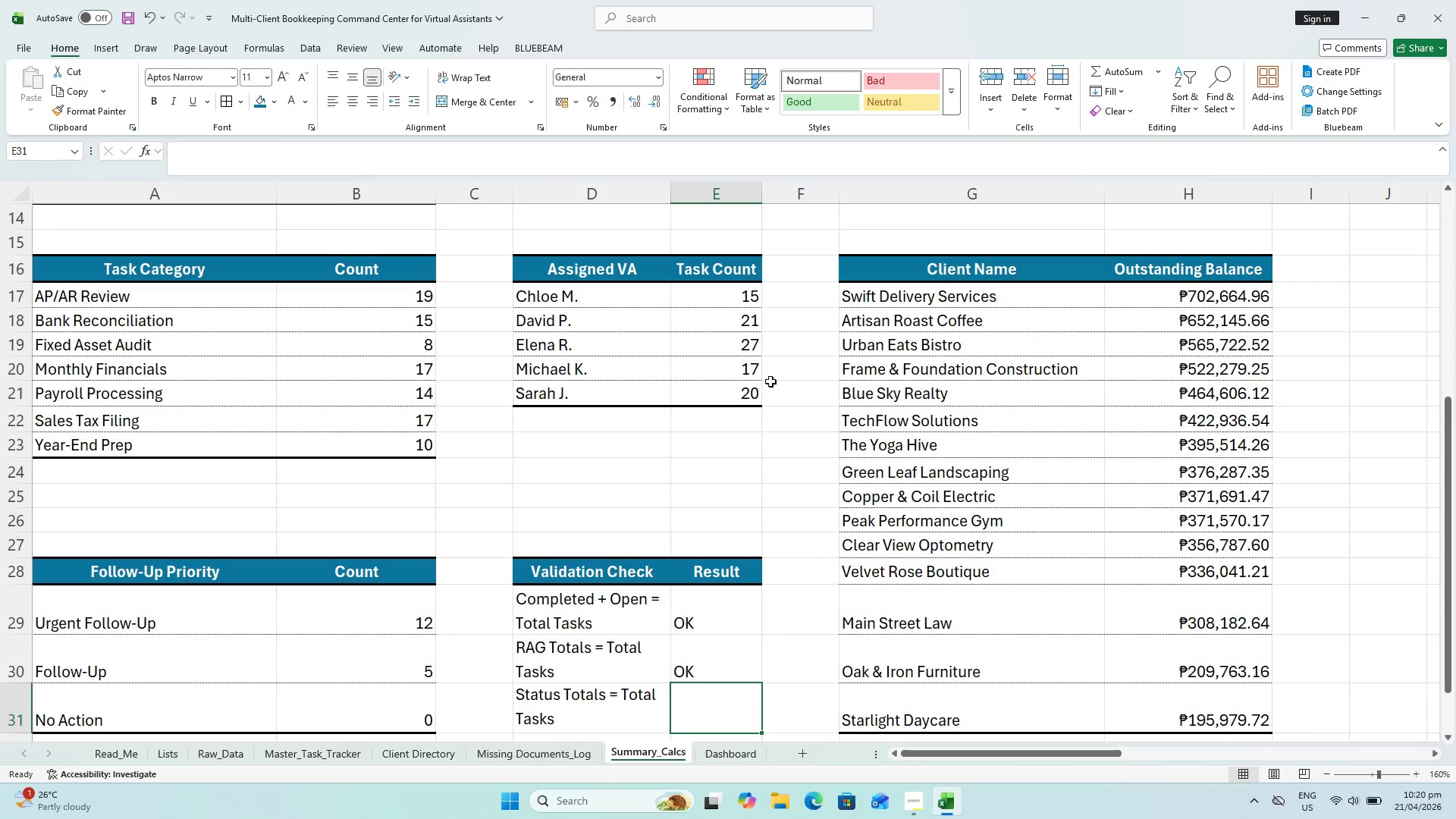 
scroll: coordinate [844, 455], scroll_direction: down, amount: 1.0
 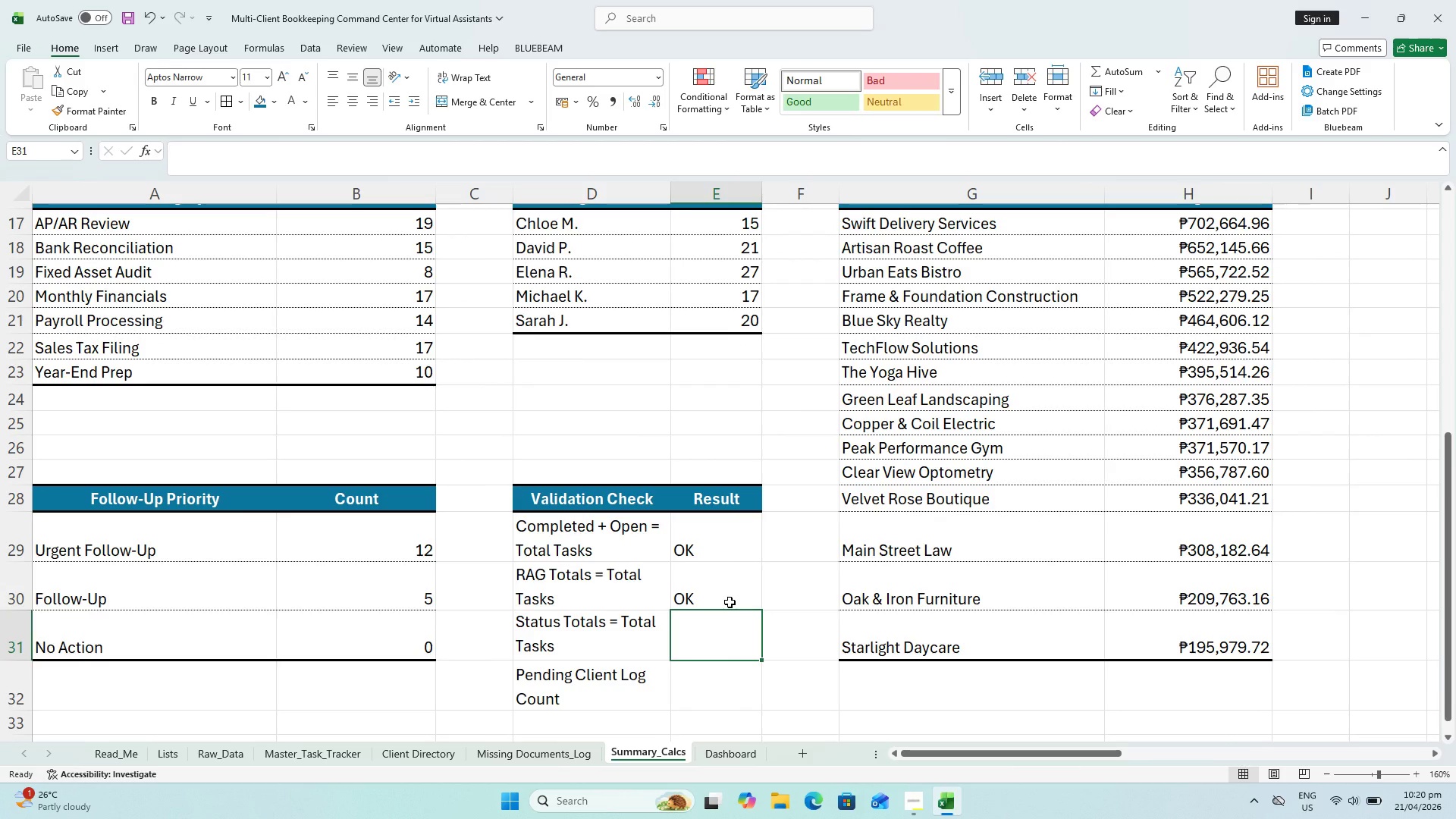 
key(Equal)
 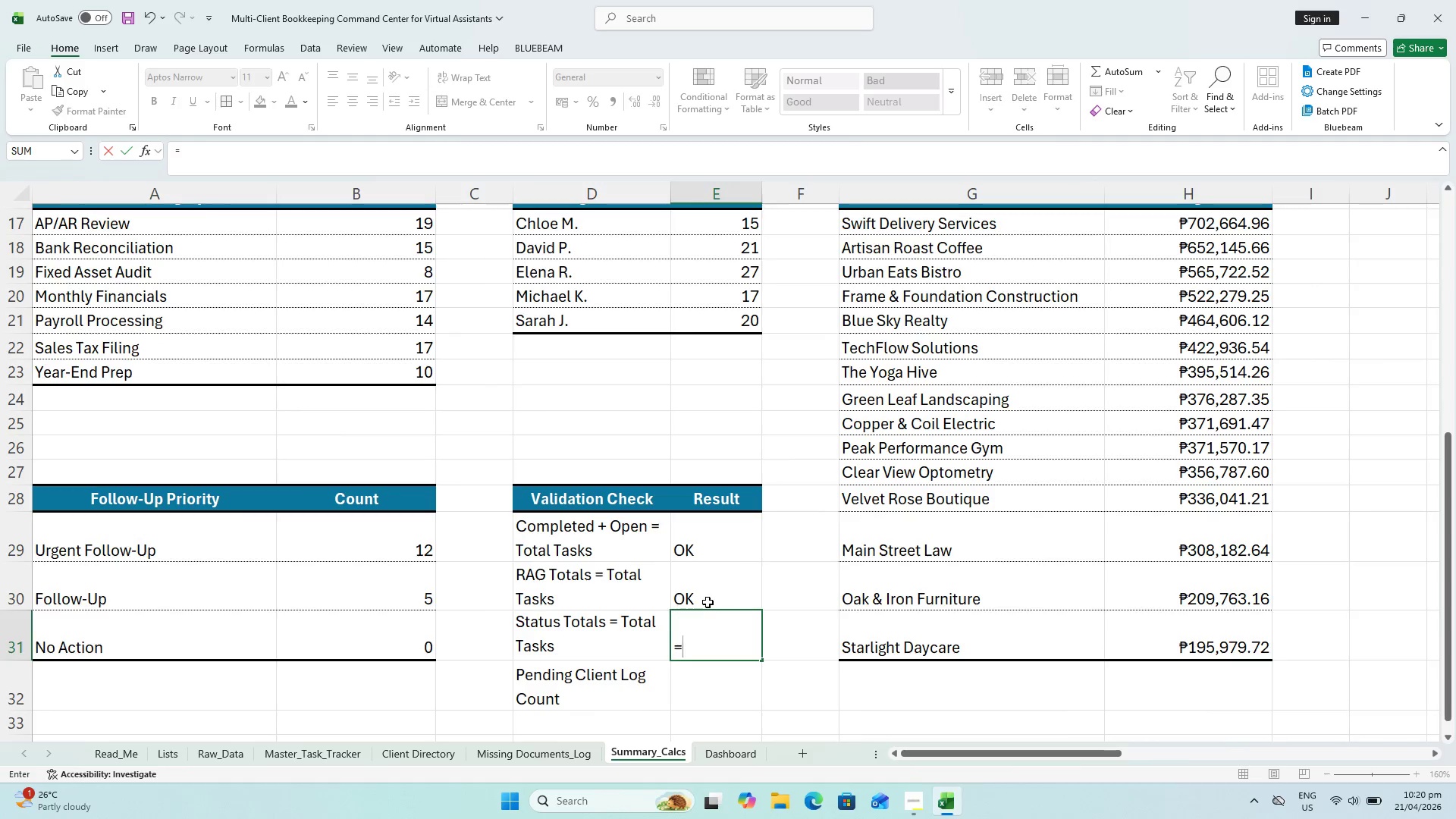 
scroll: coordinate [708, 602], scroll_direction: down, amount: 1.0
 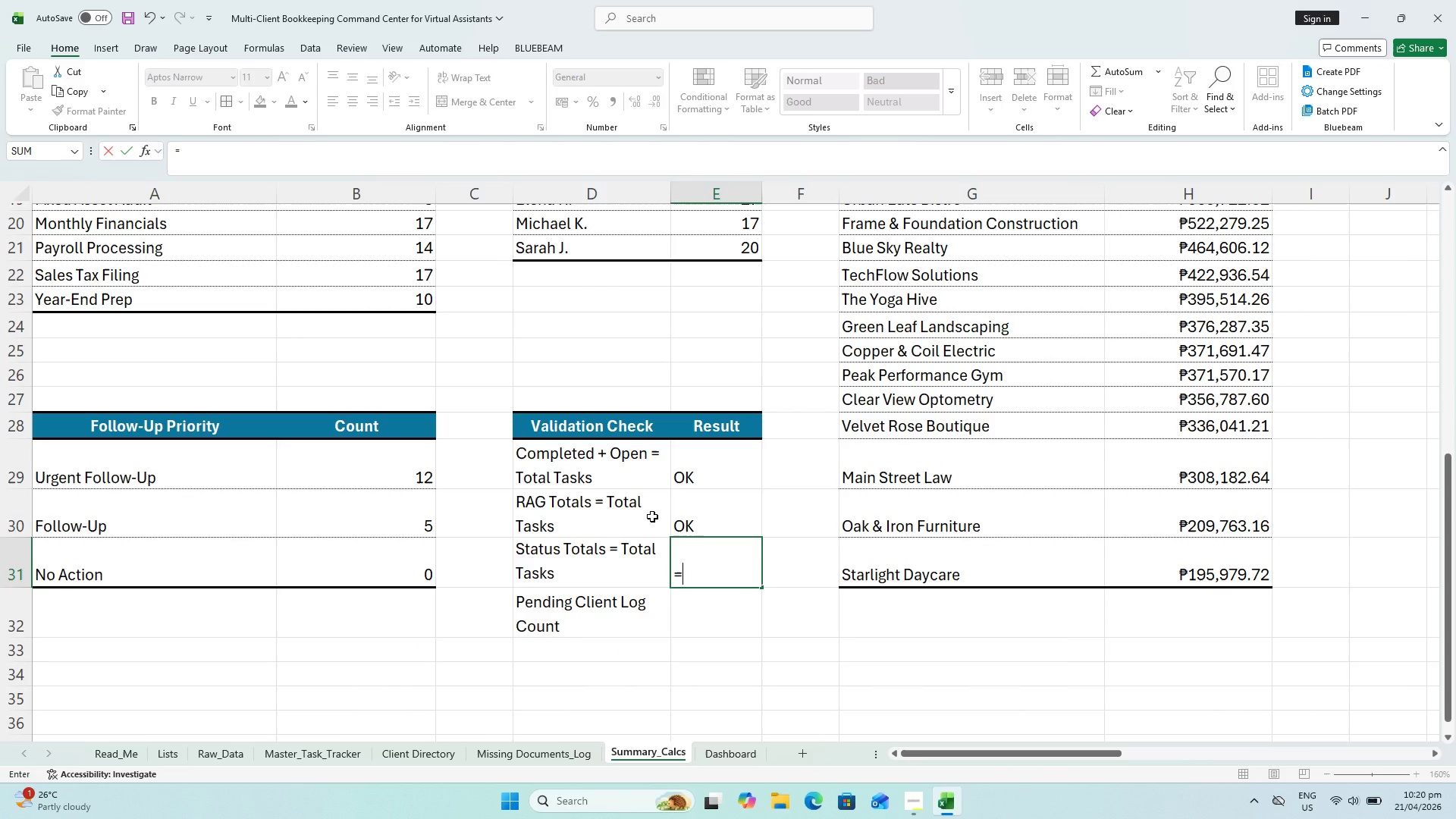 
wait(13.51)
 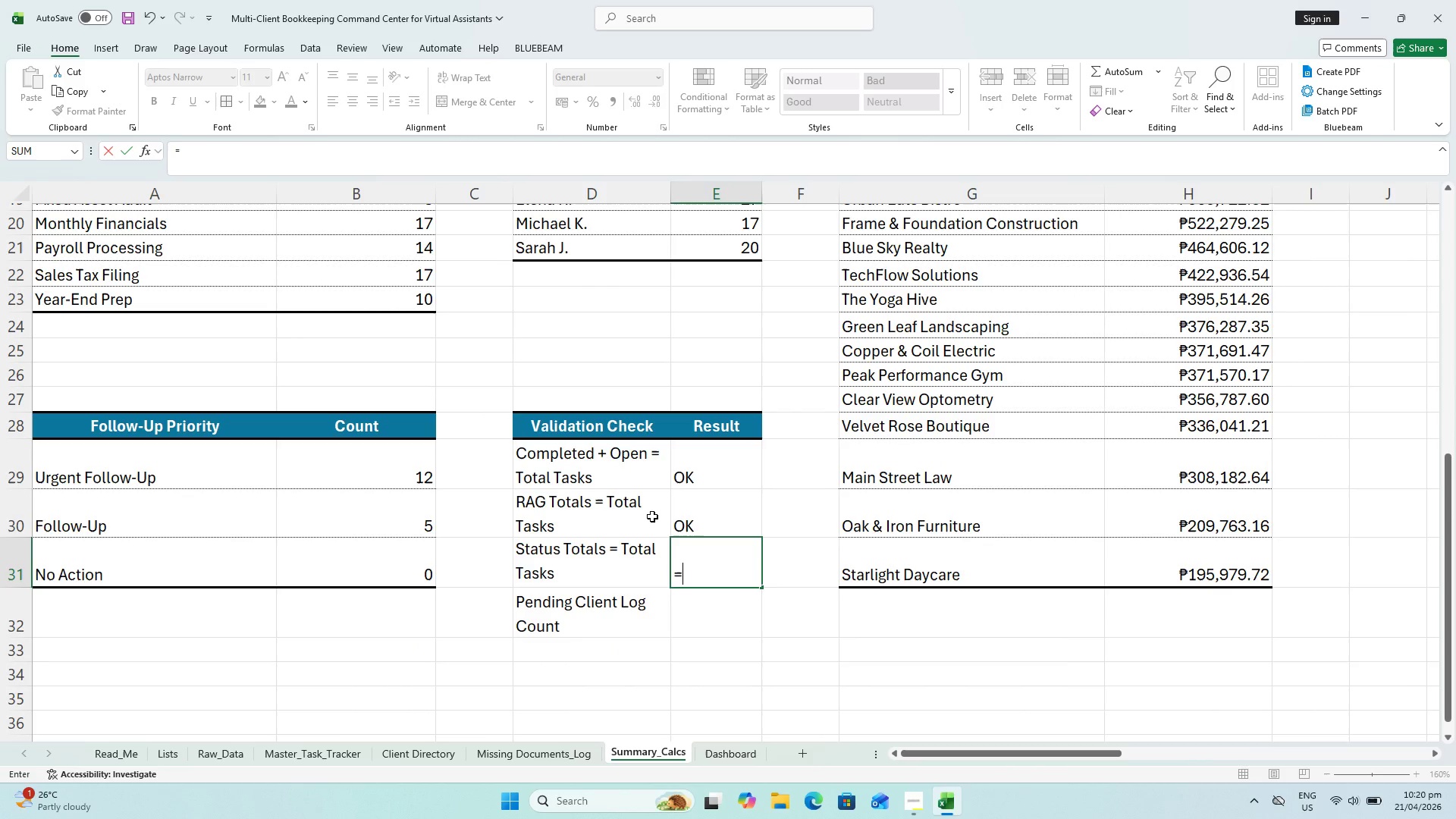 
key(Escape)
 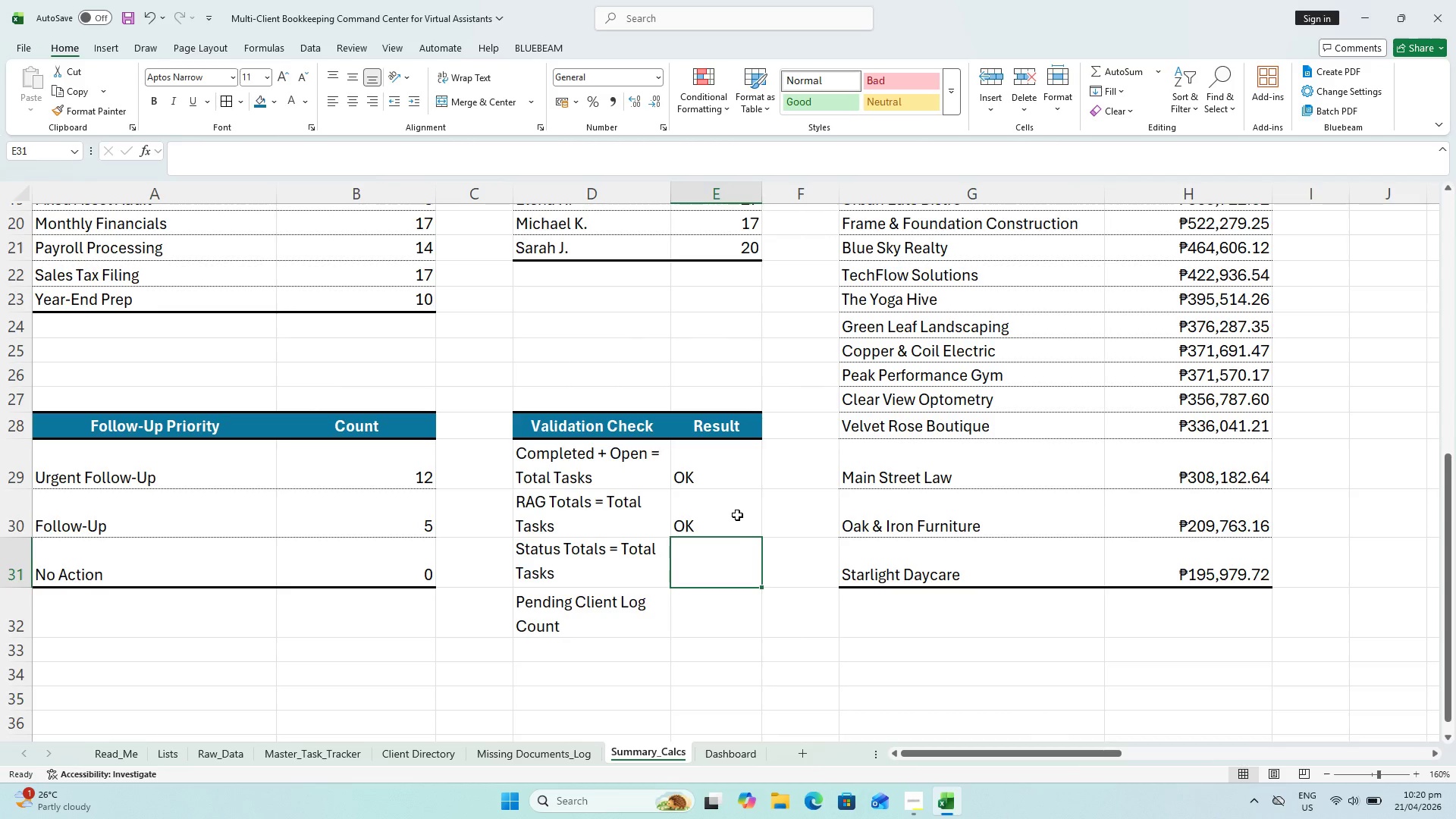 
left_click([736, 515])
 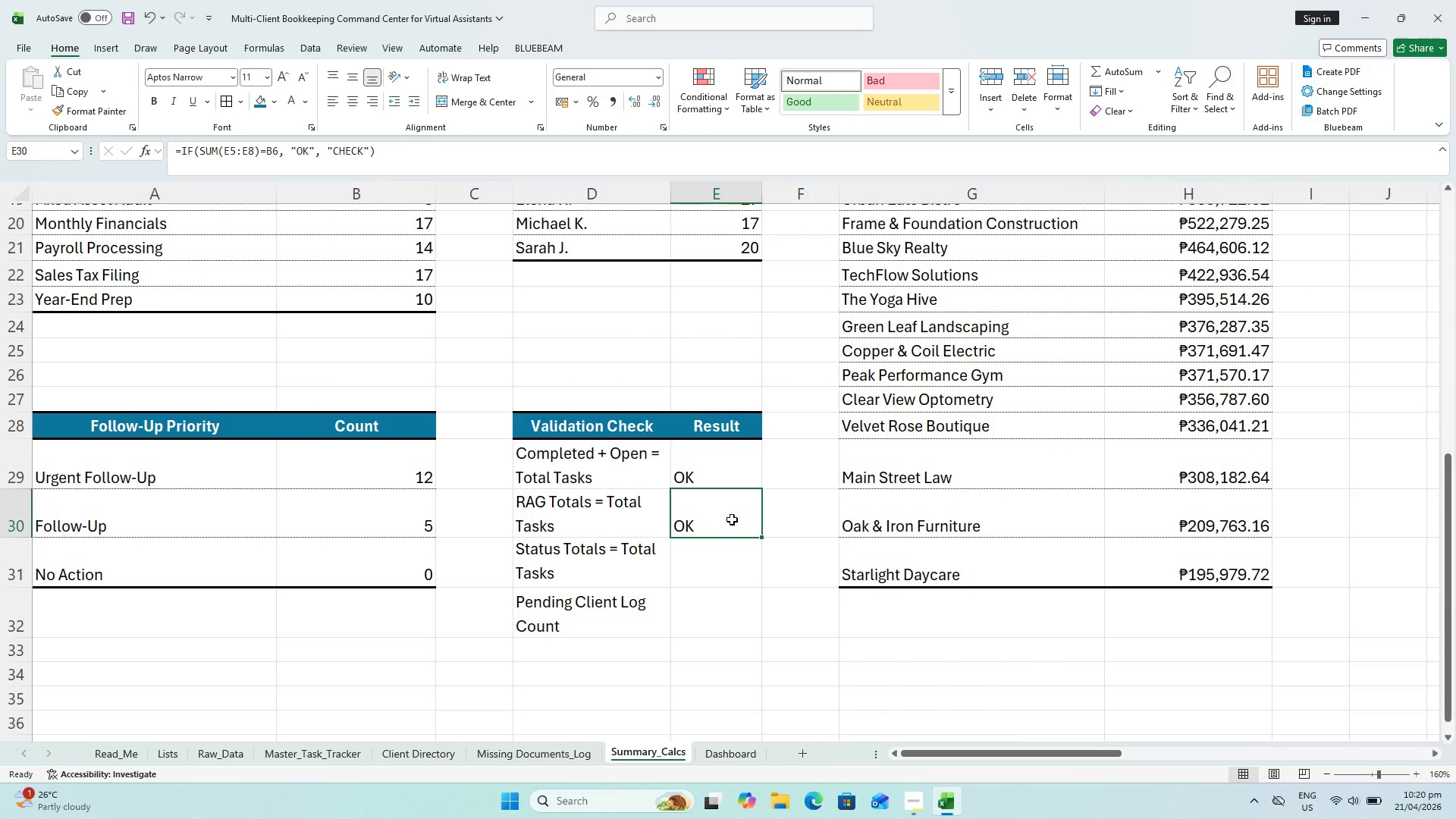 
key(Control+C)
 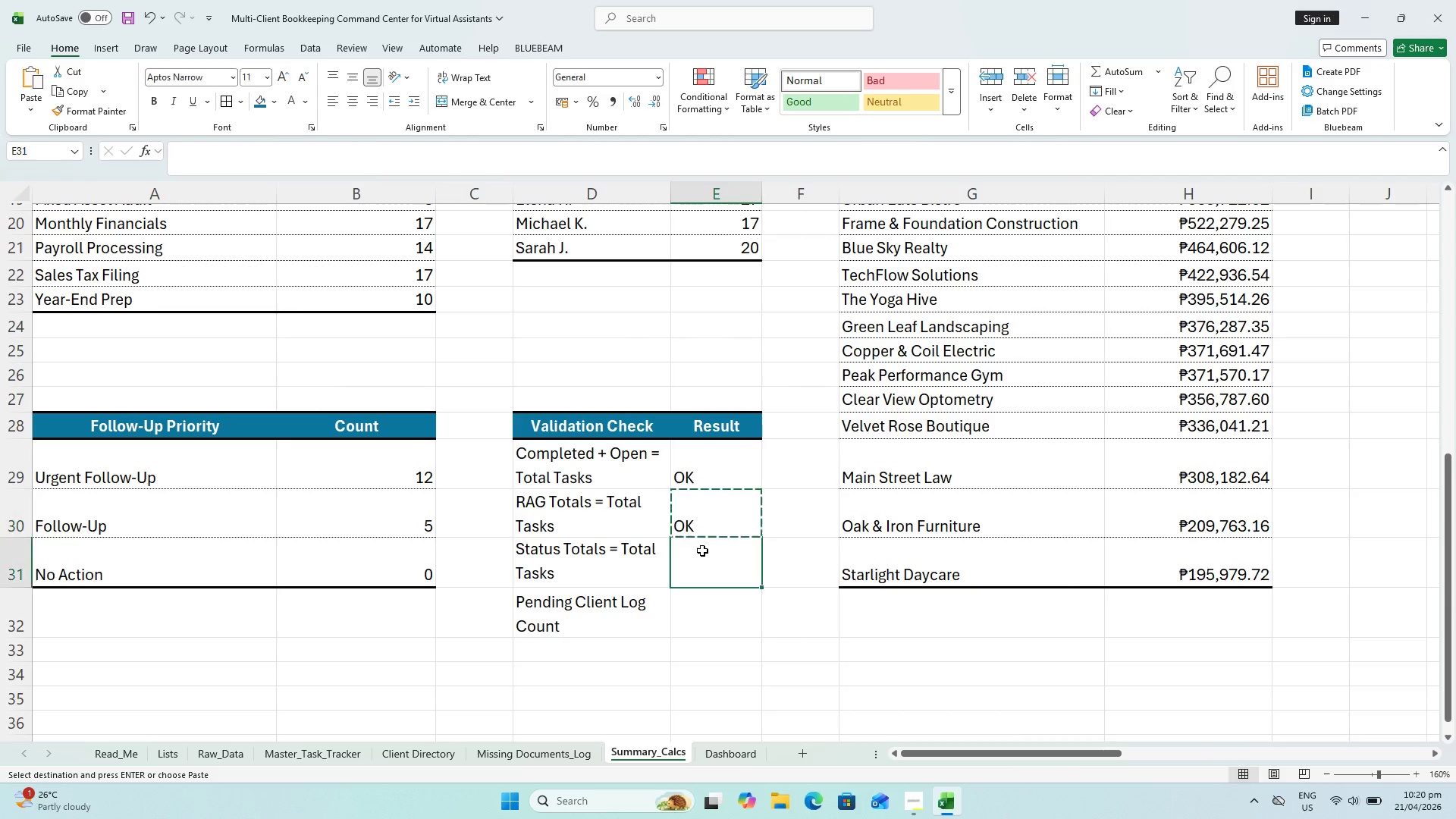 
key(Control+V)
 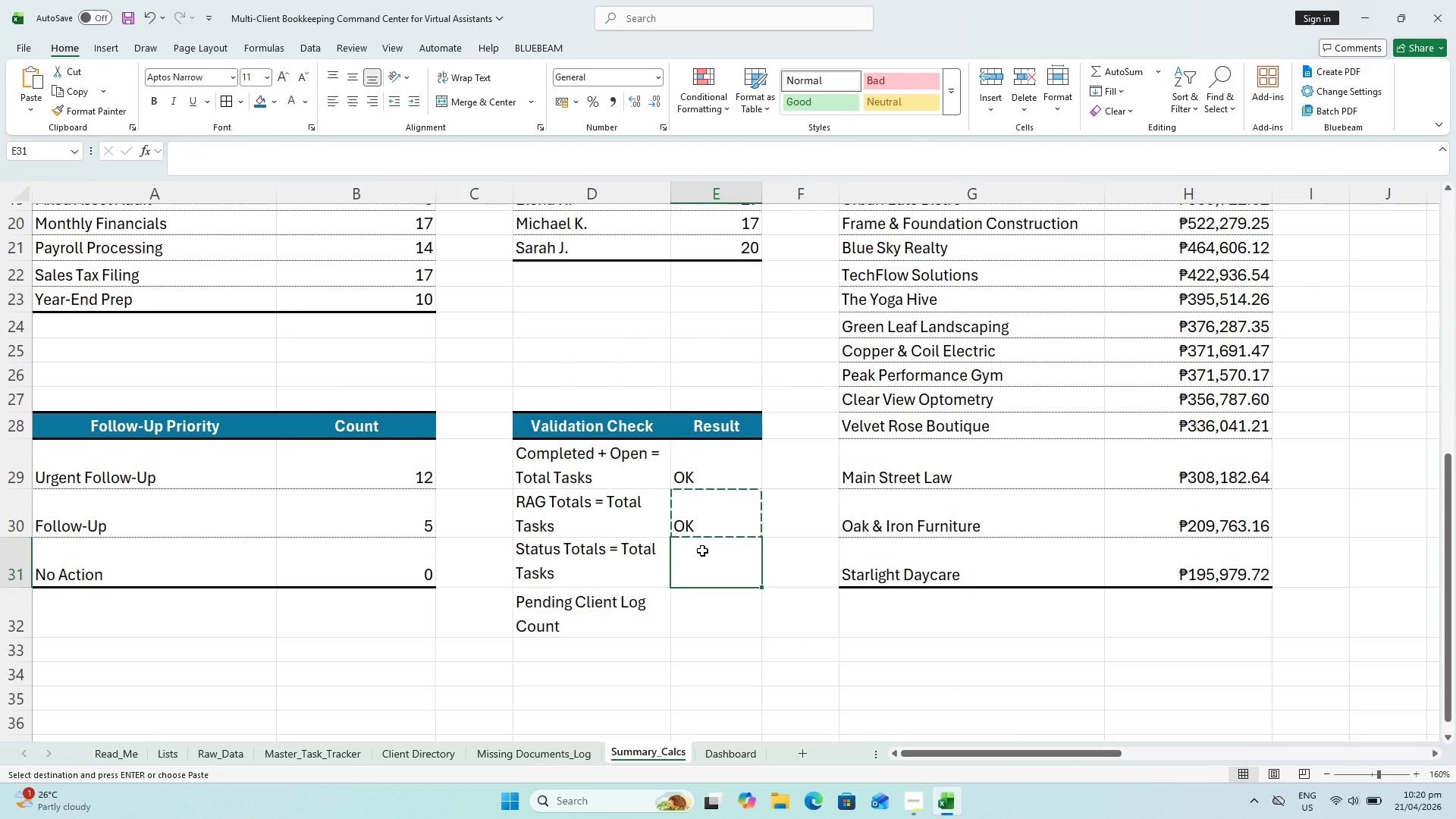 
key(Control+C)
 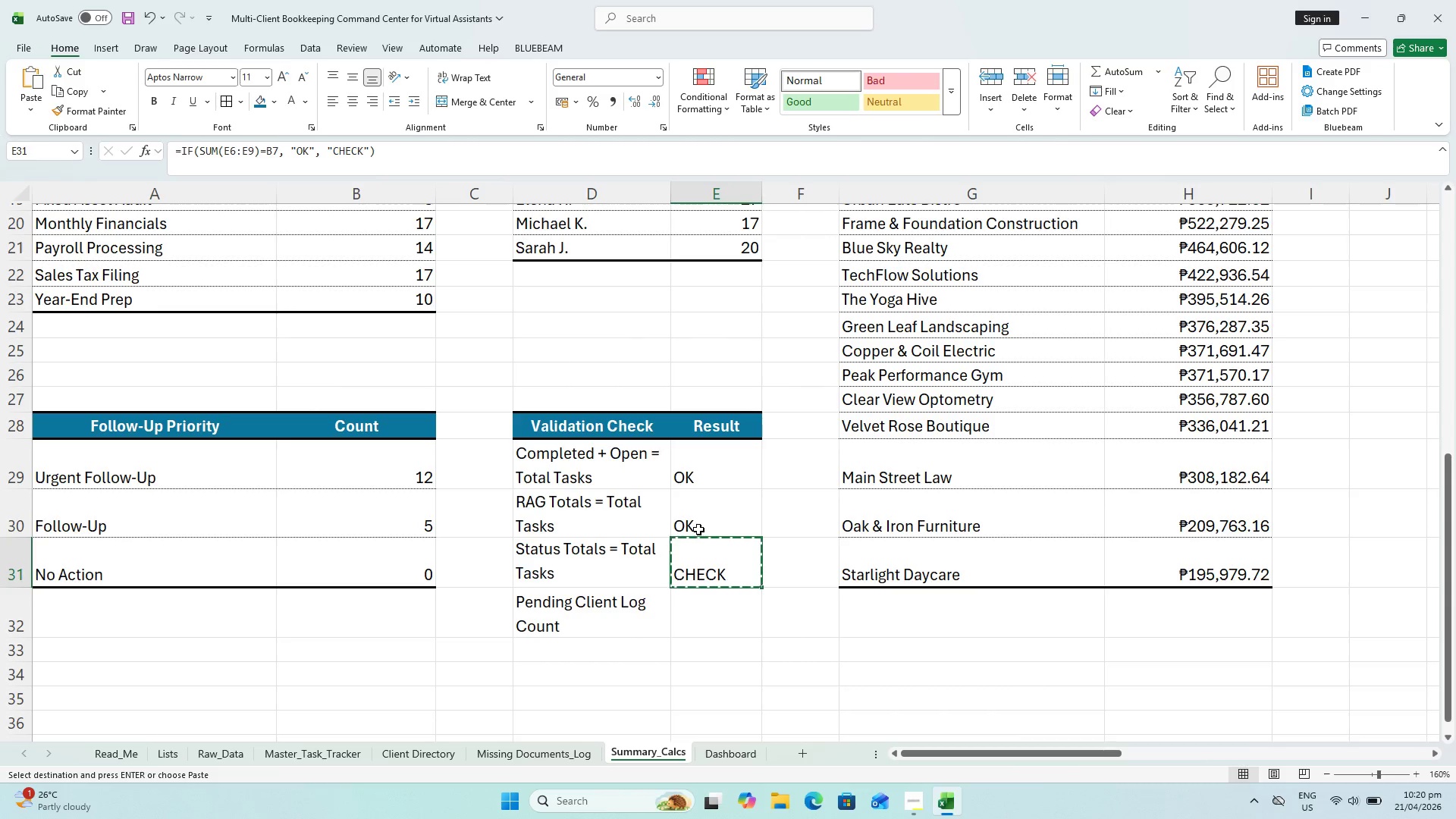 
key(Control+Z)
 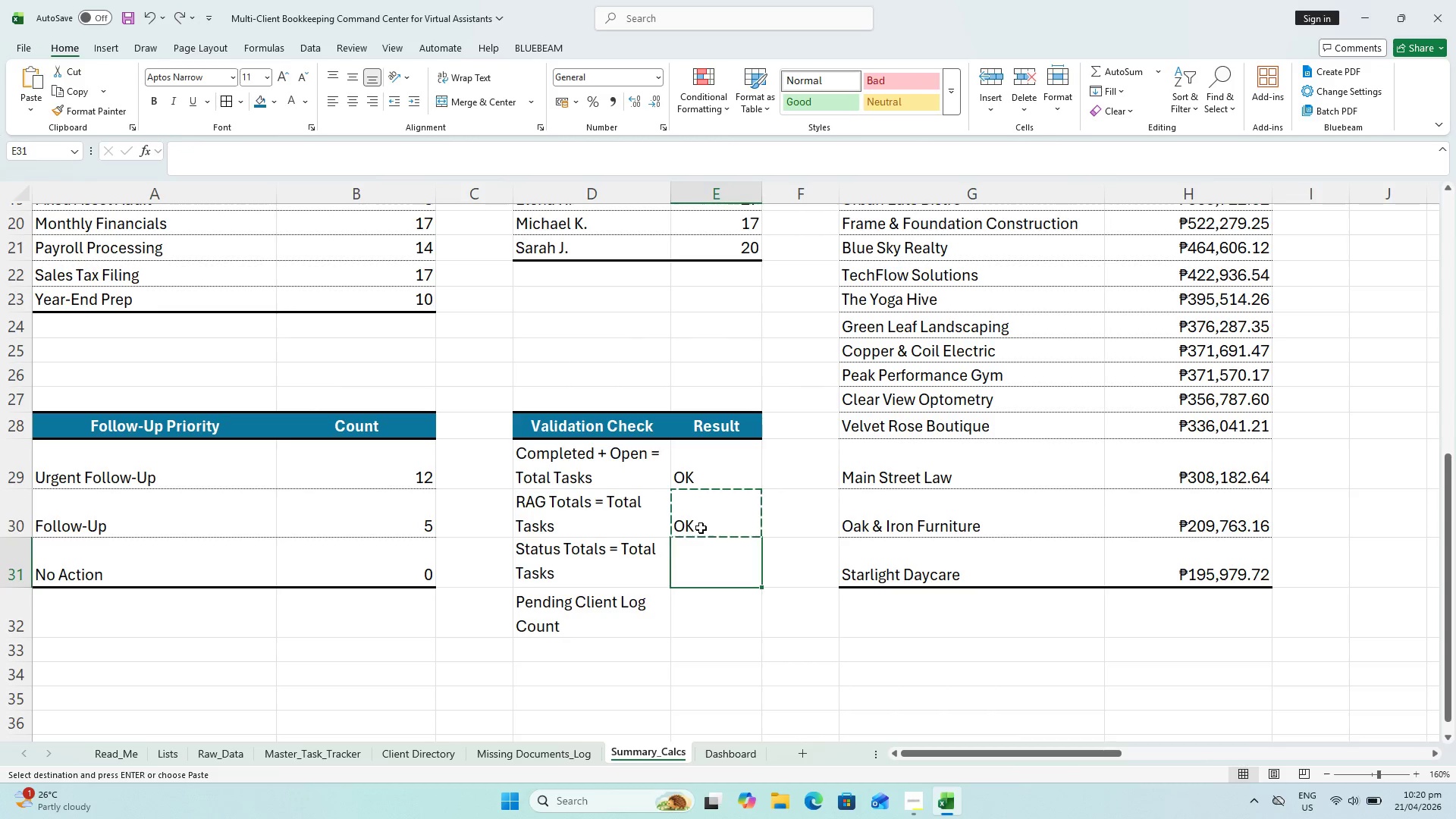 
left_click([701, 527])
 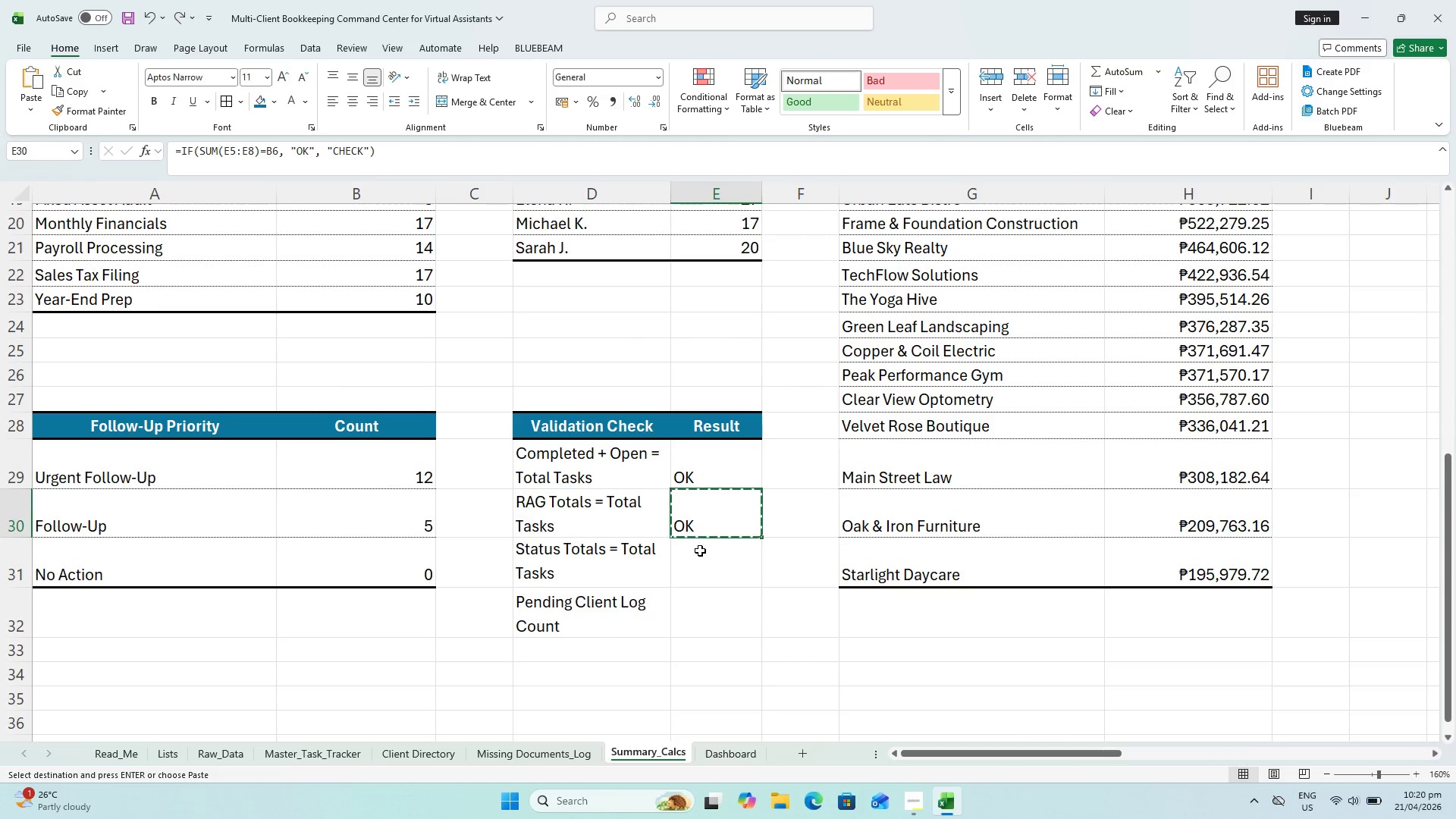 
key(Control+C)
 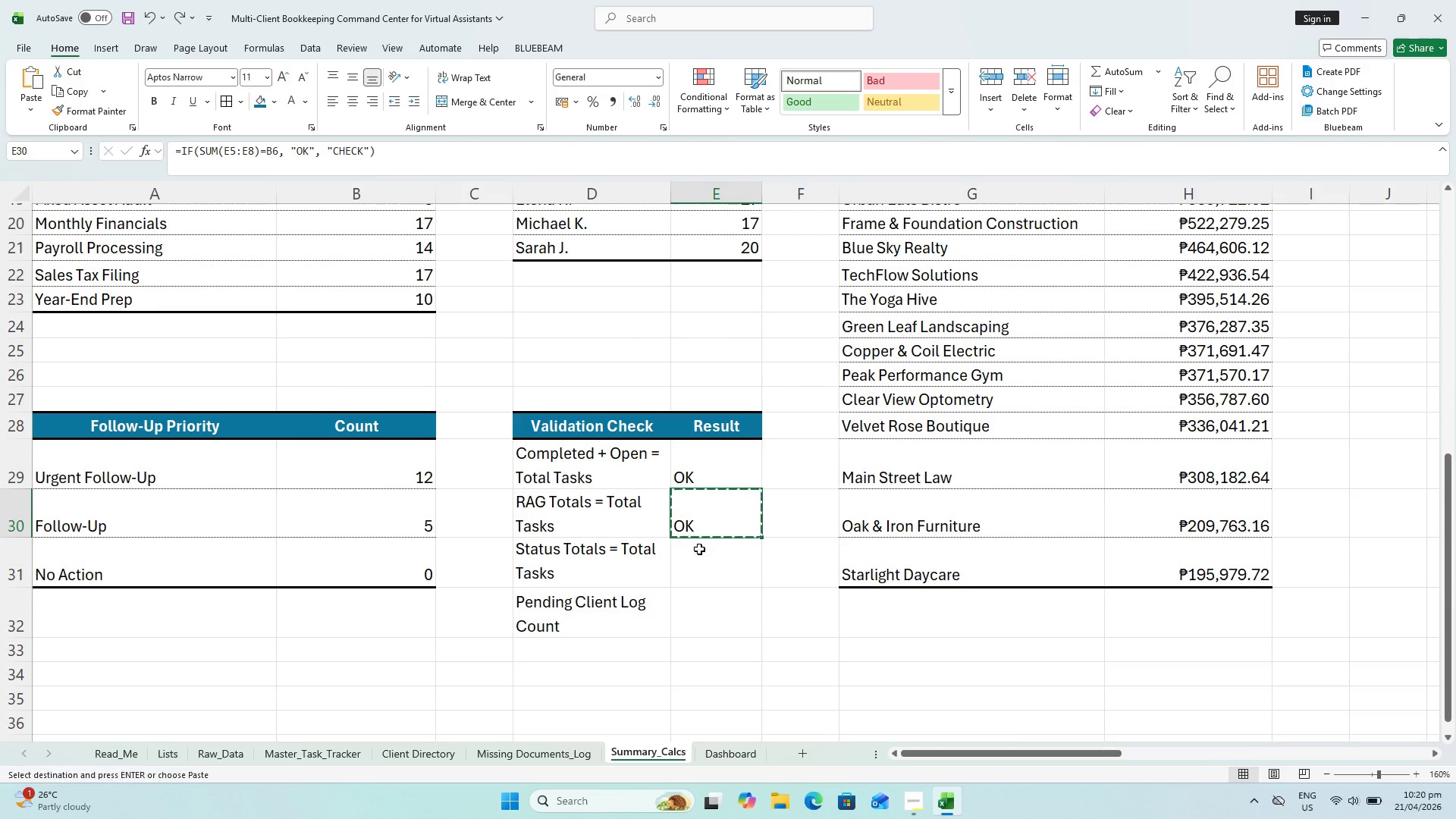 
left_click([699, 549])
 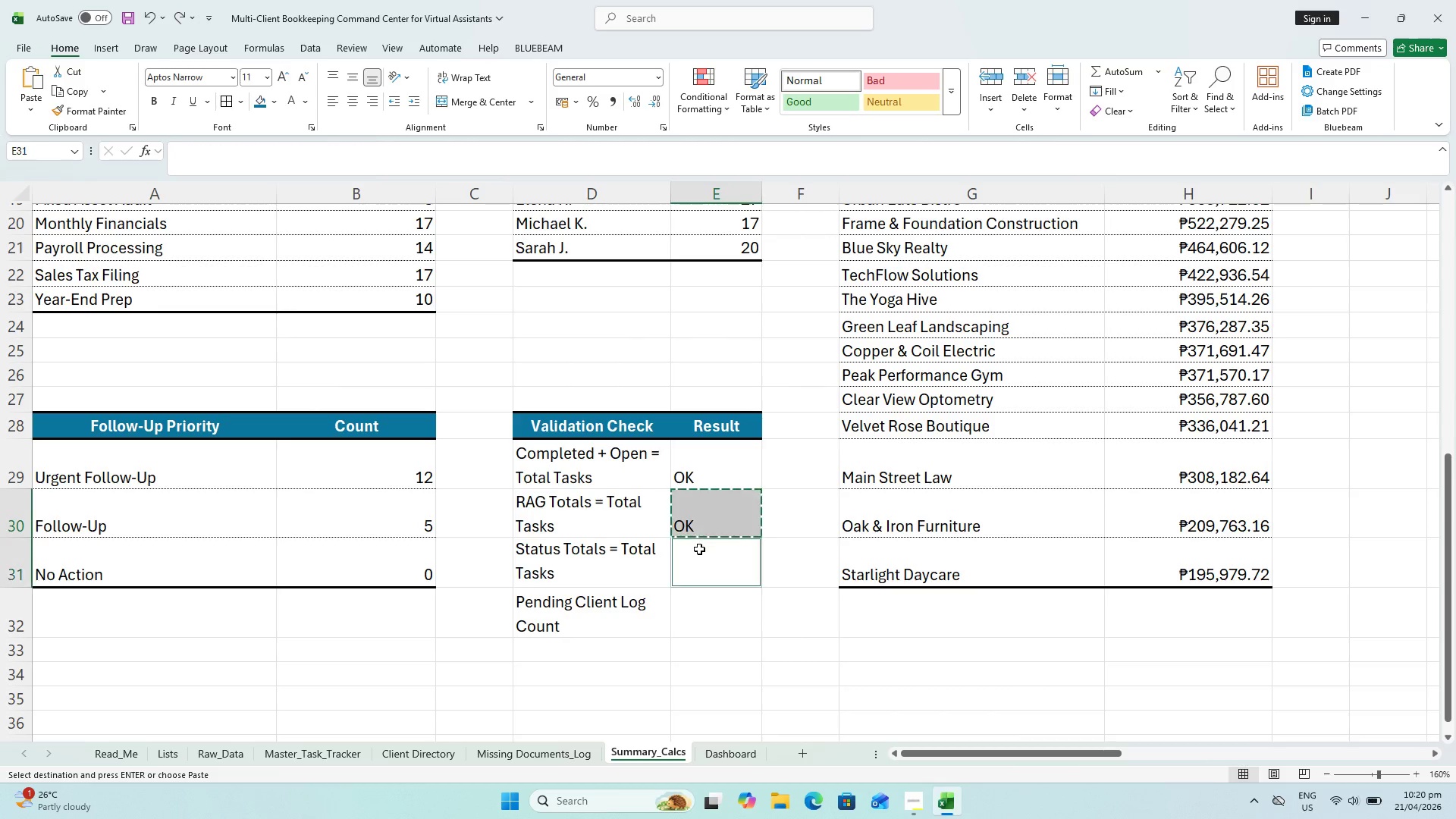 
key(Control+ControlLeft)
 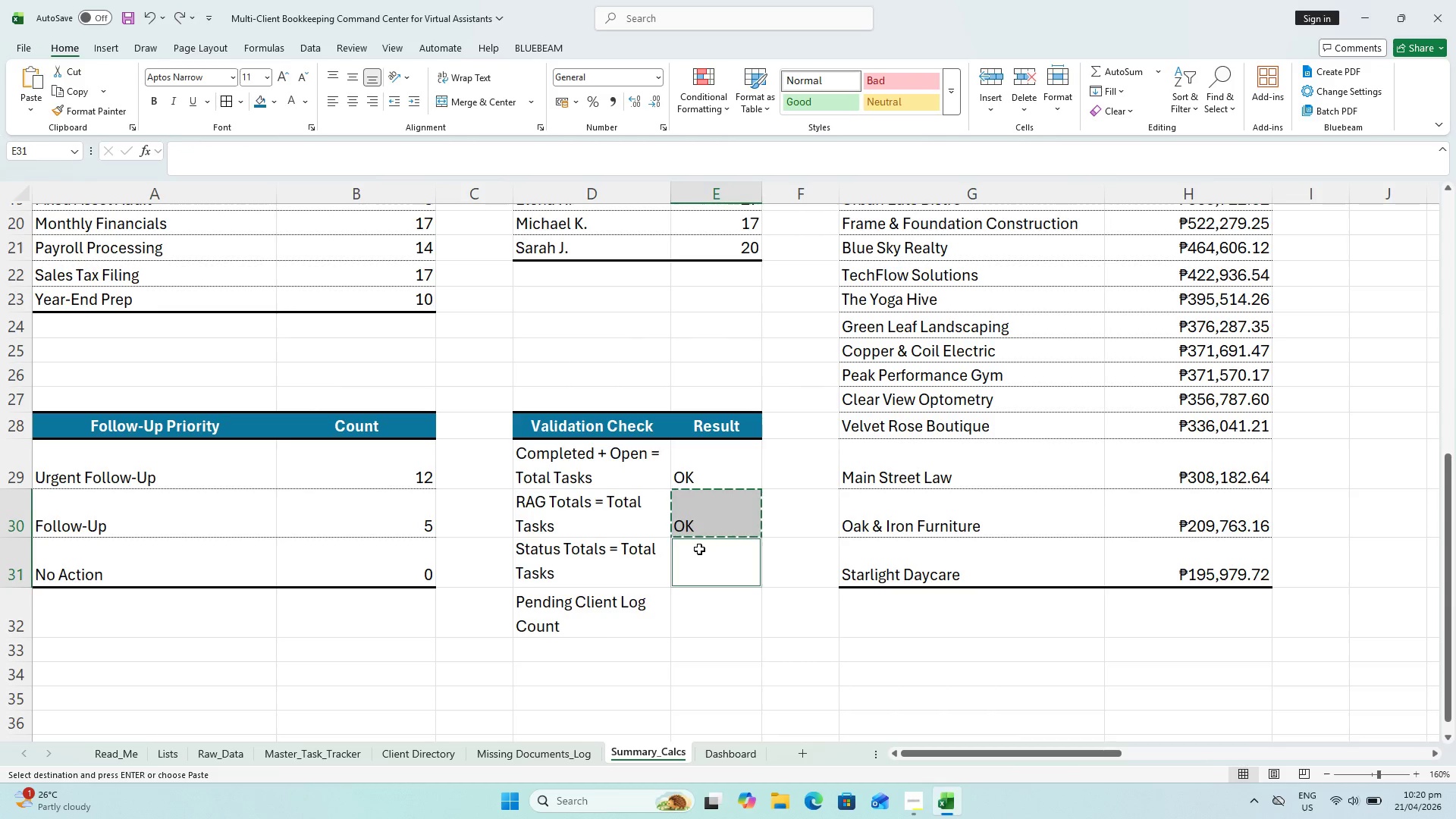 
key(Control+V)
 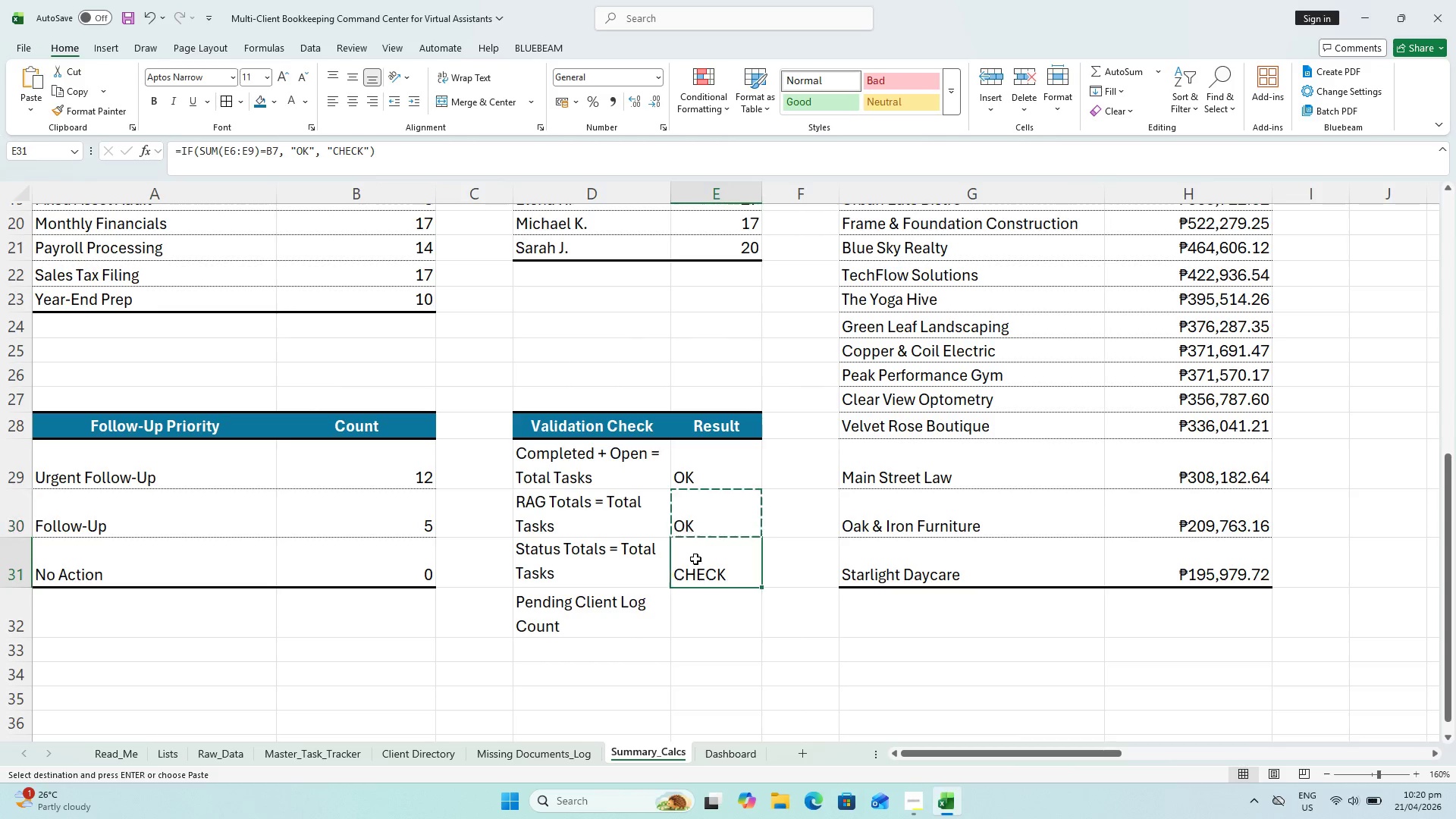 
double_click([695, 559])
 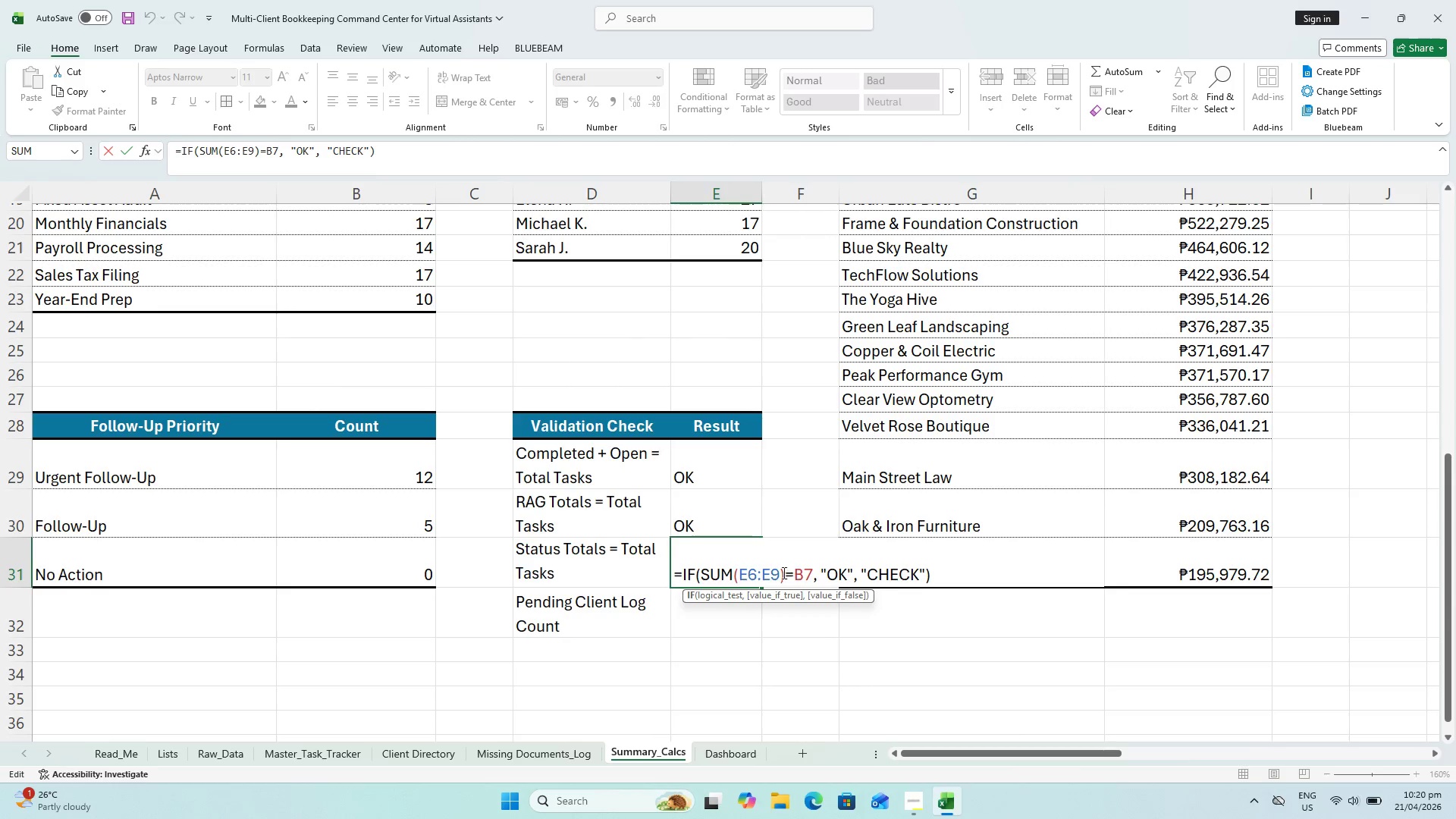 
left_click_drag(start_coordinate=[777, 571], to_coordinate=[737, 567])
 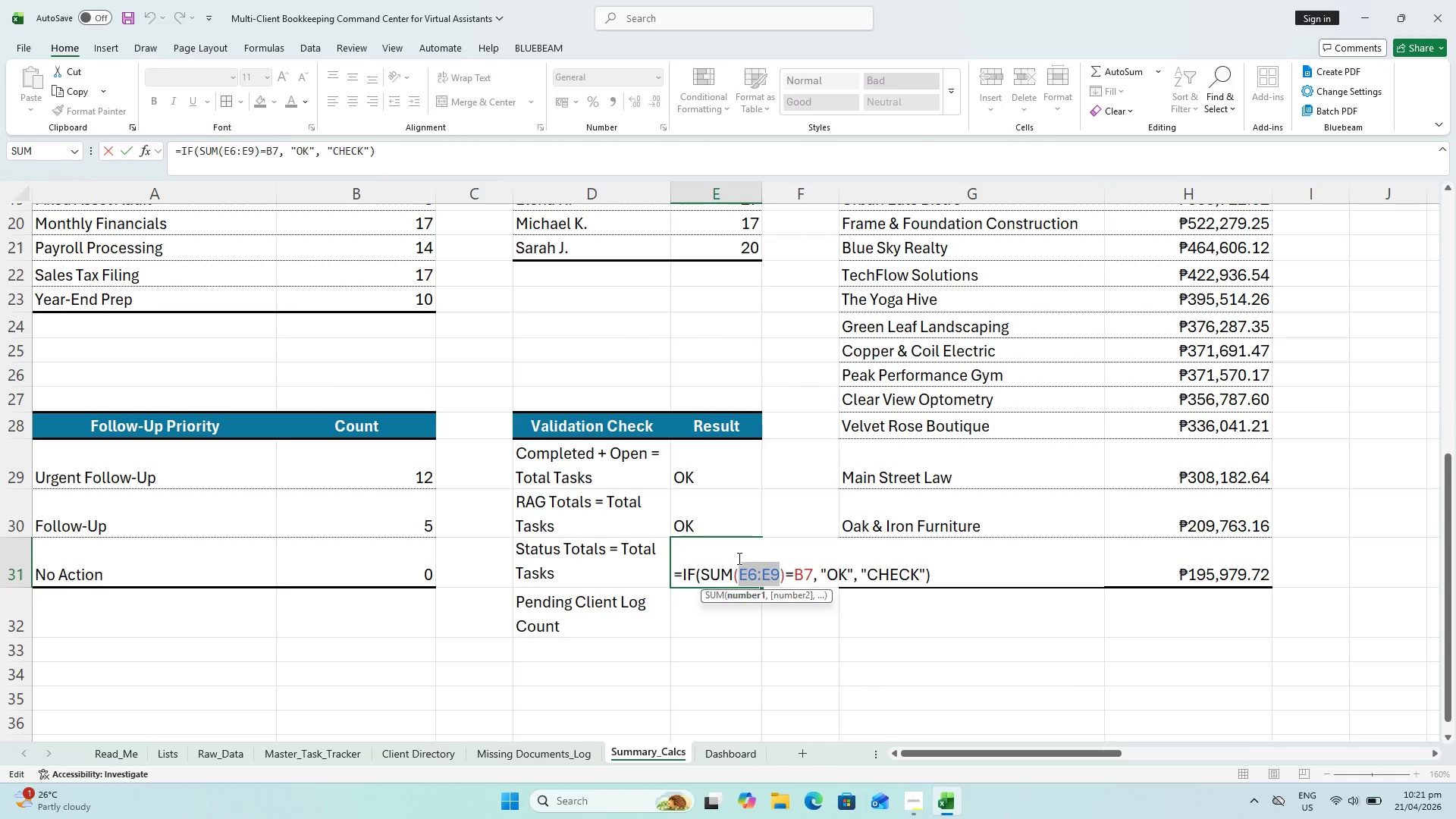 
key(Backspace)
 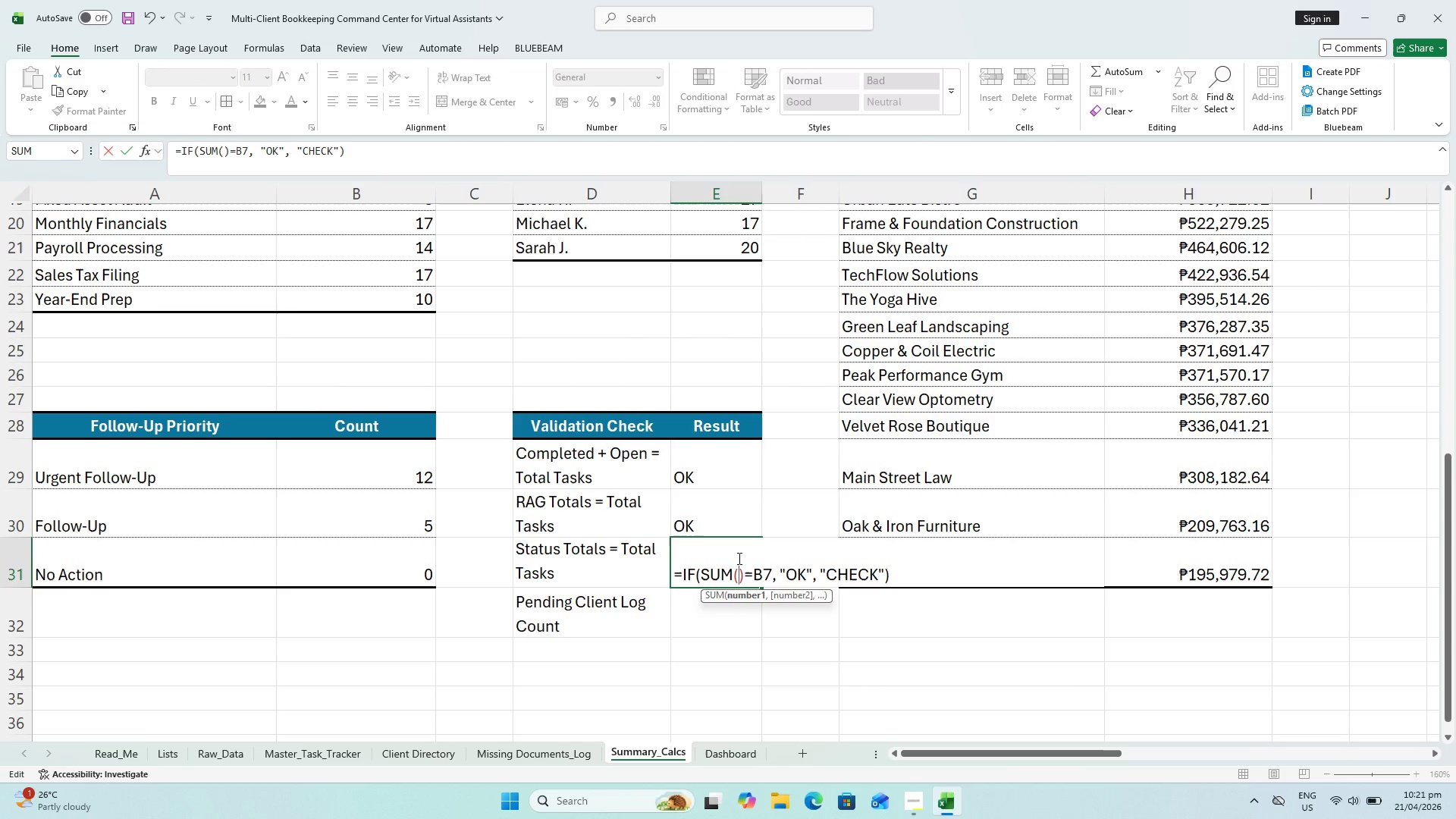 
scroll: coordinate [738, 557], scroll_direction: up, amount: 1.0
 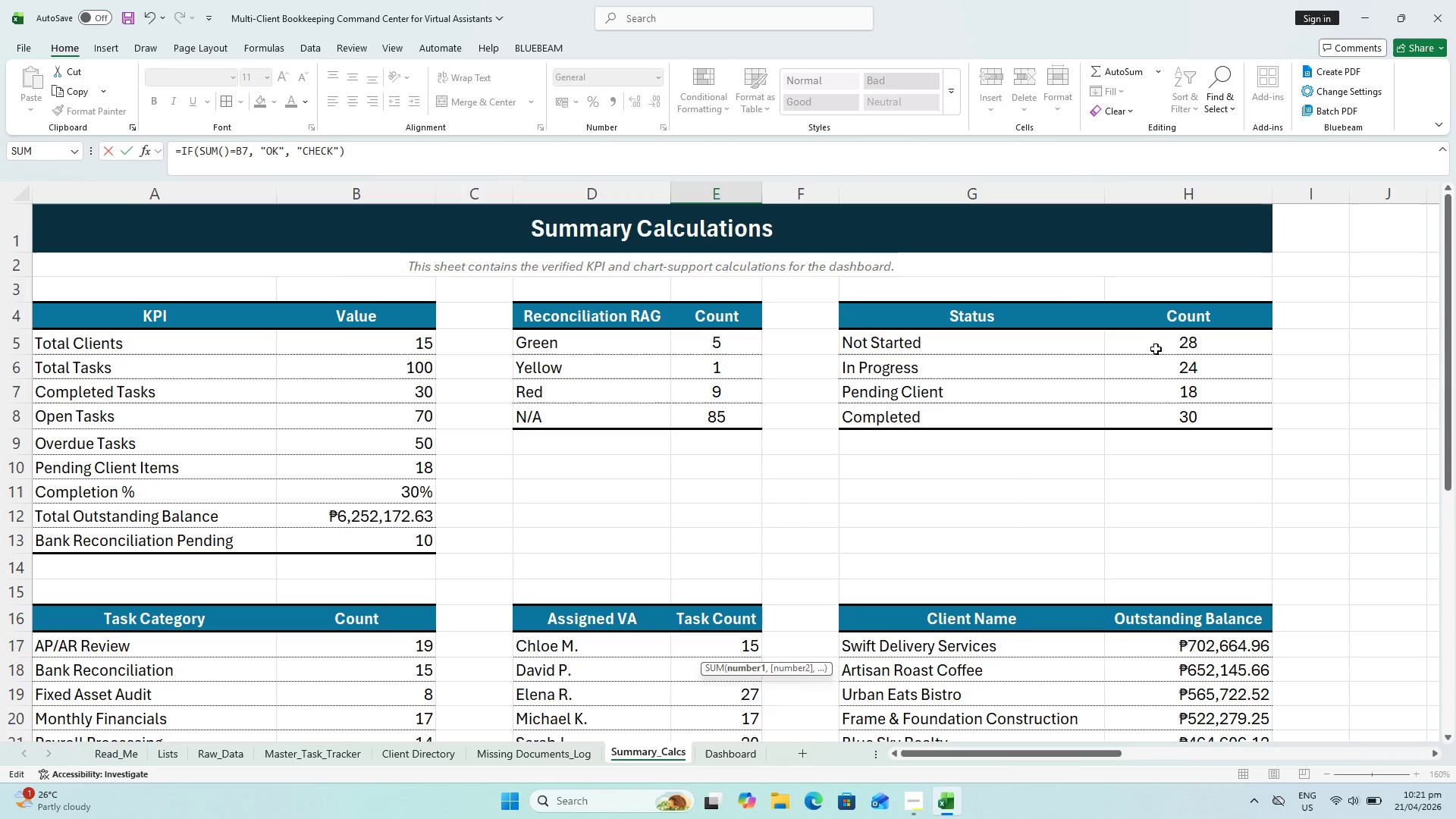 
left_click_drag(start_coordinate=[1165, 331], to_coordinate=[1165, 418])
 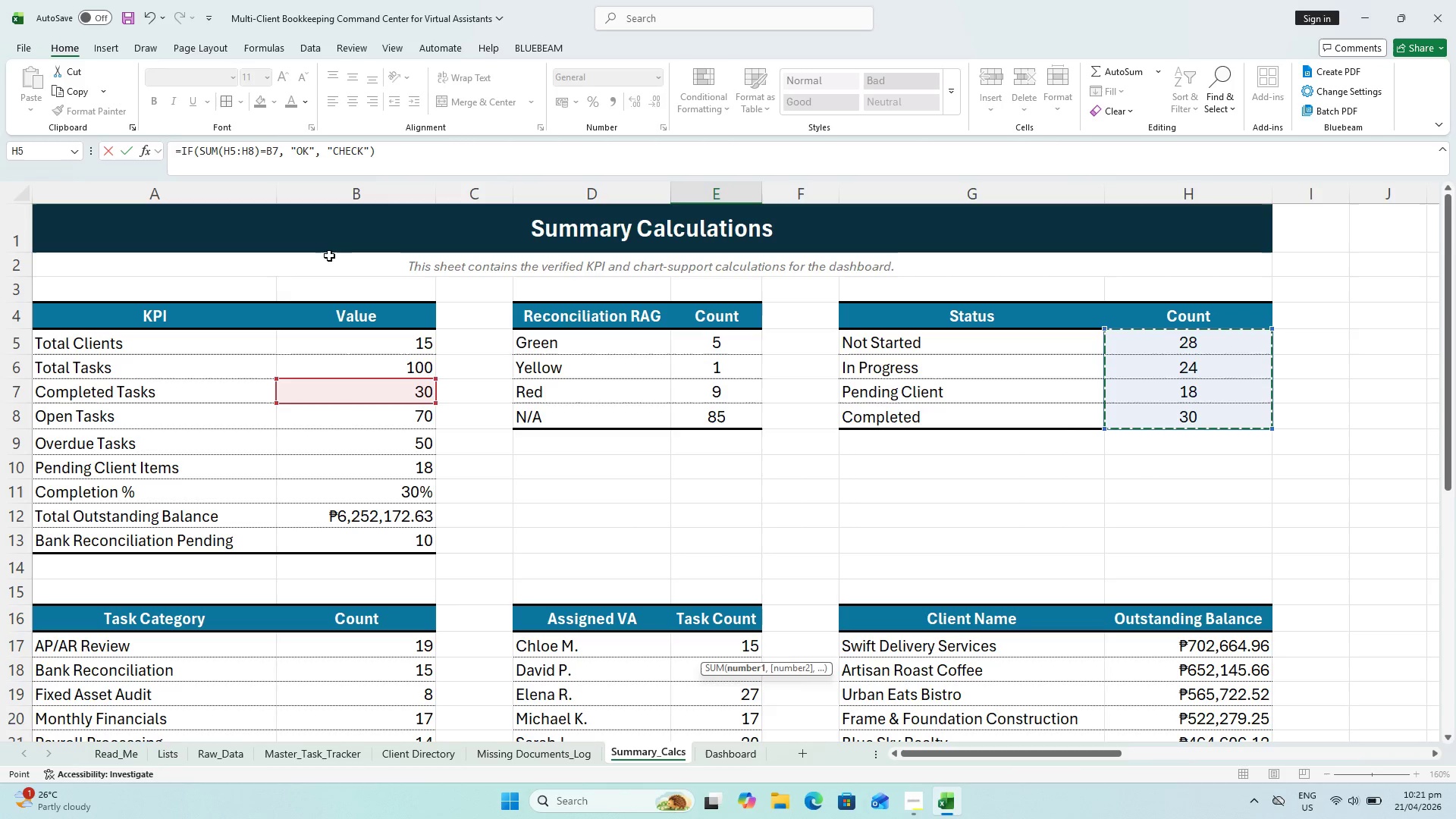 
scroll: coordinate [534, 407], scroll_direction: down, amount: 6.0
 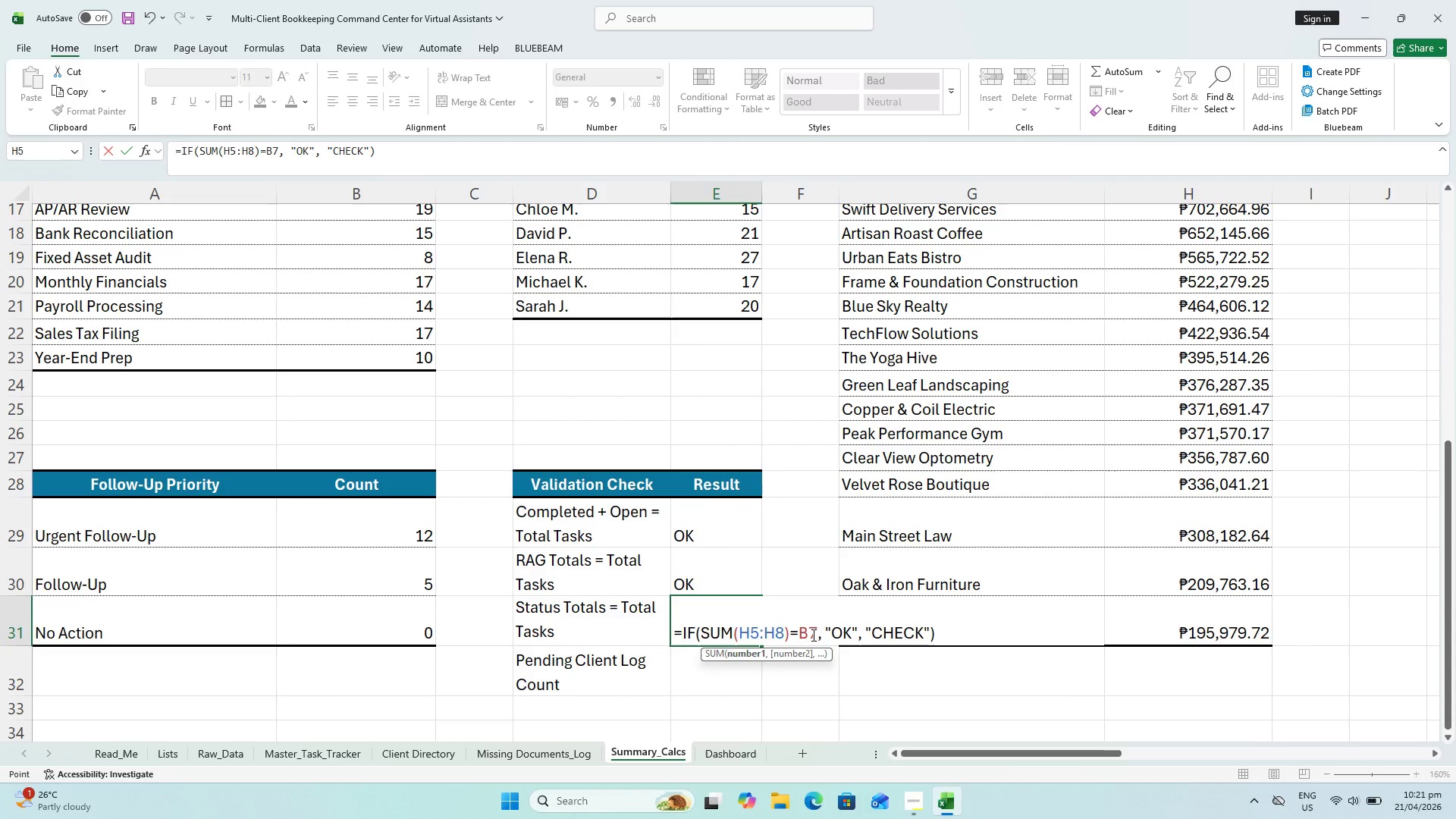 
wait(10.35)
 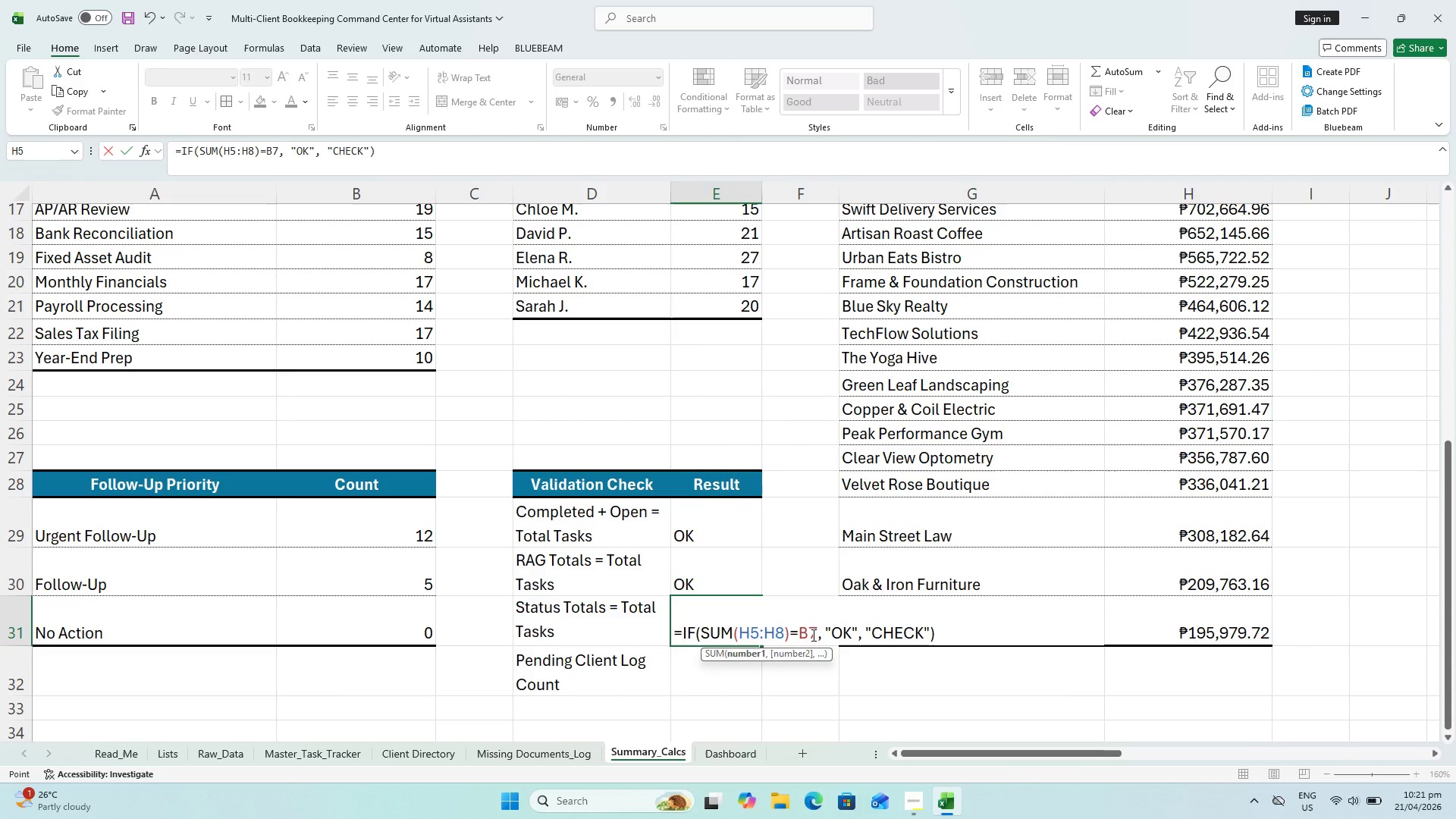 
left_click([816, 629])
 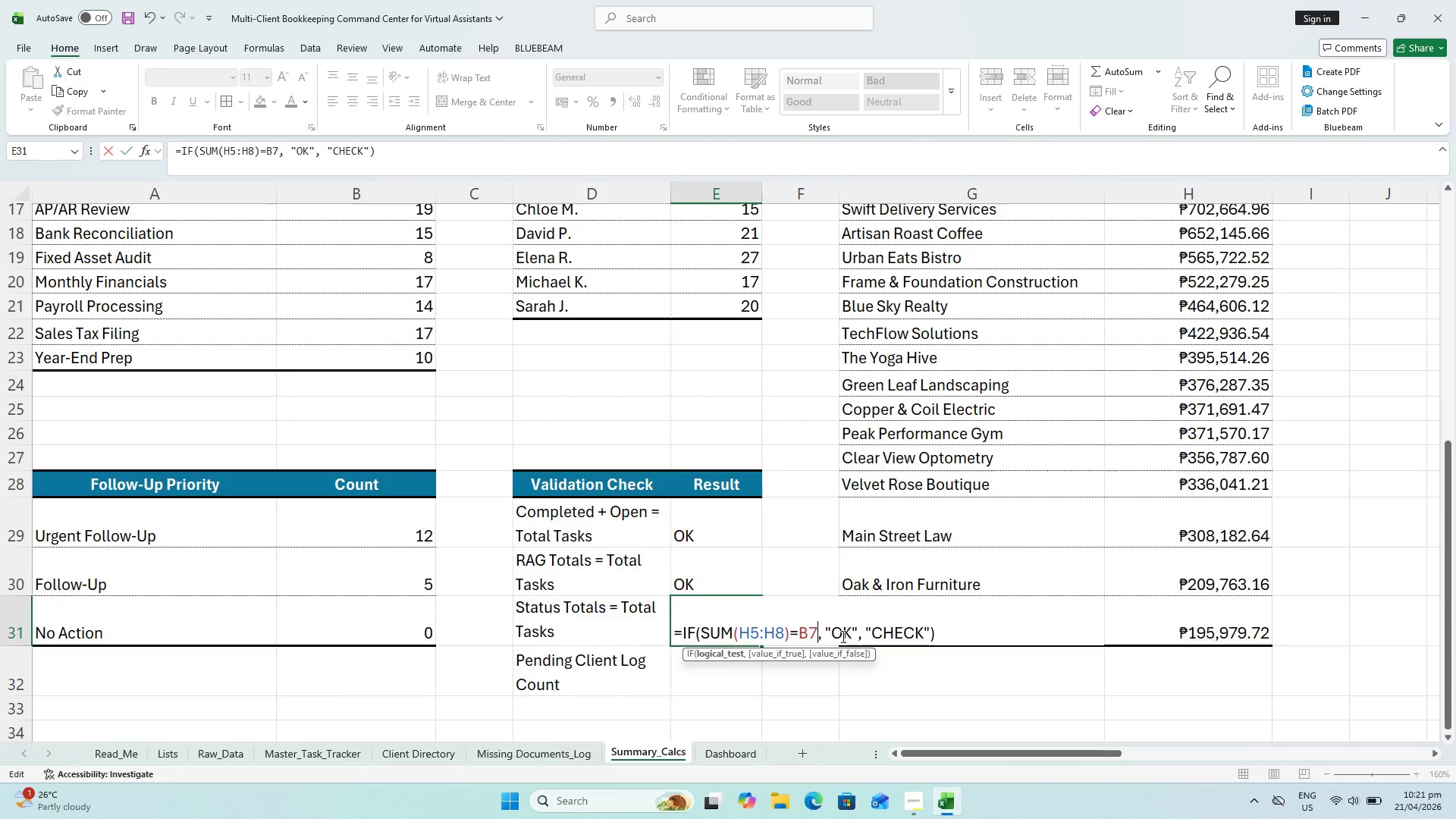 
key(Backspace)
 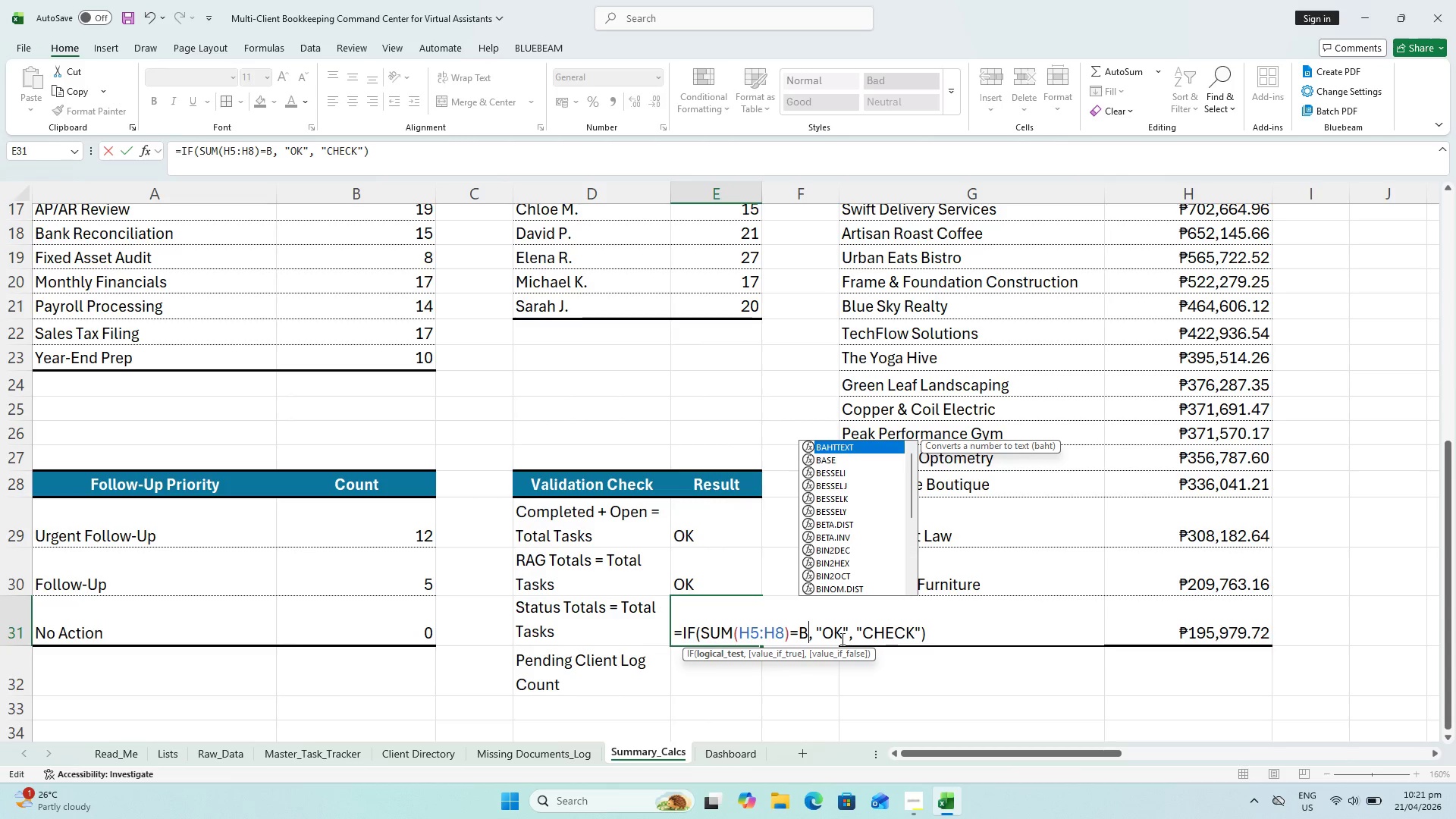 
key(6)
 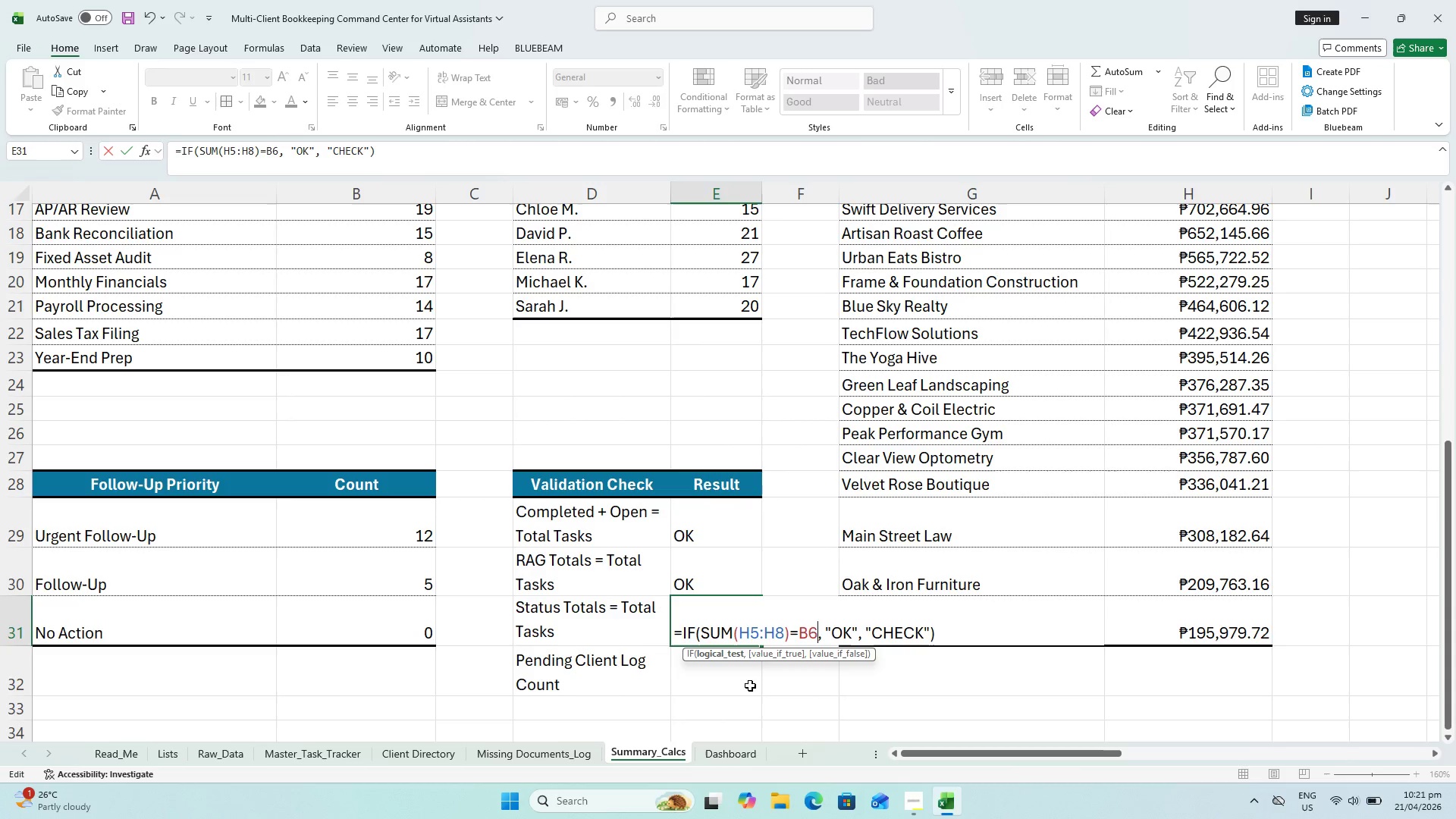 
key(Enter)
 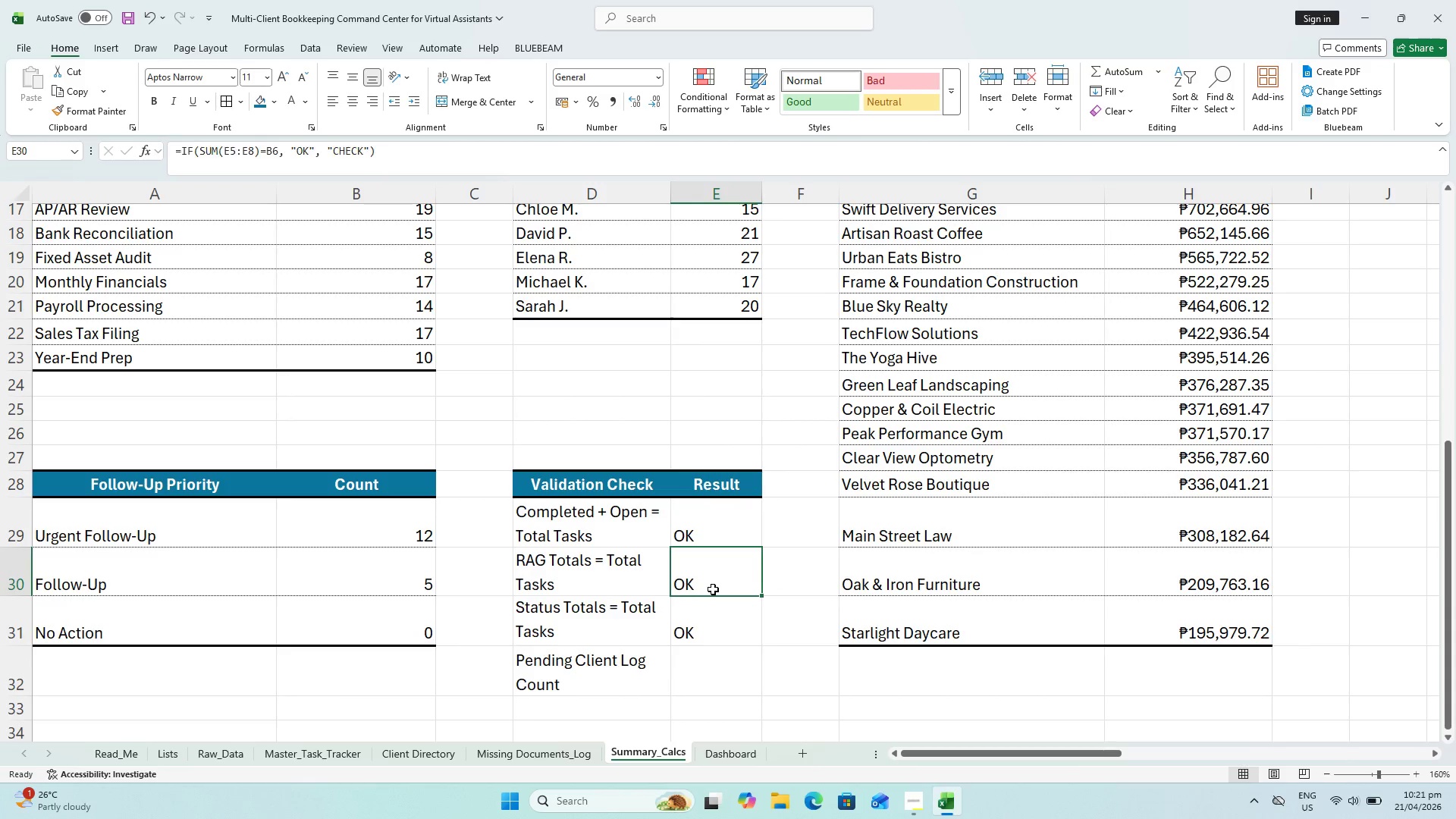 
double_click([713, 589])
 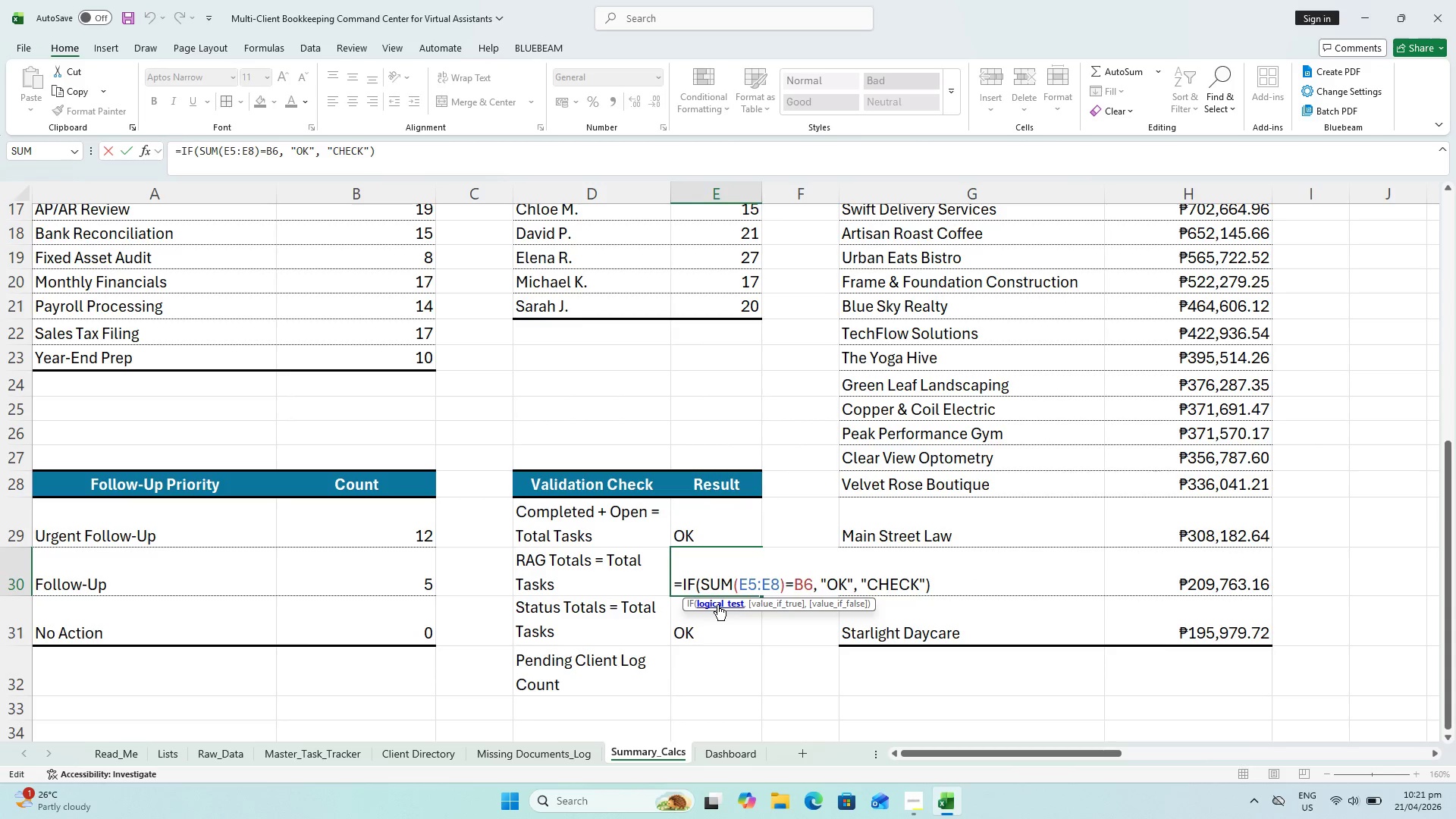 
key(Enter)
 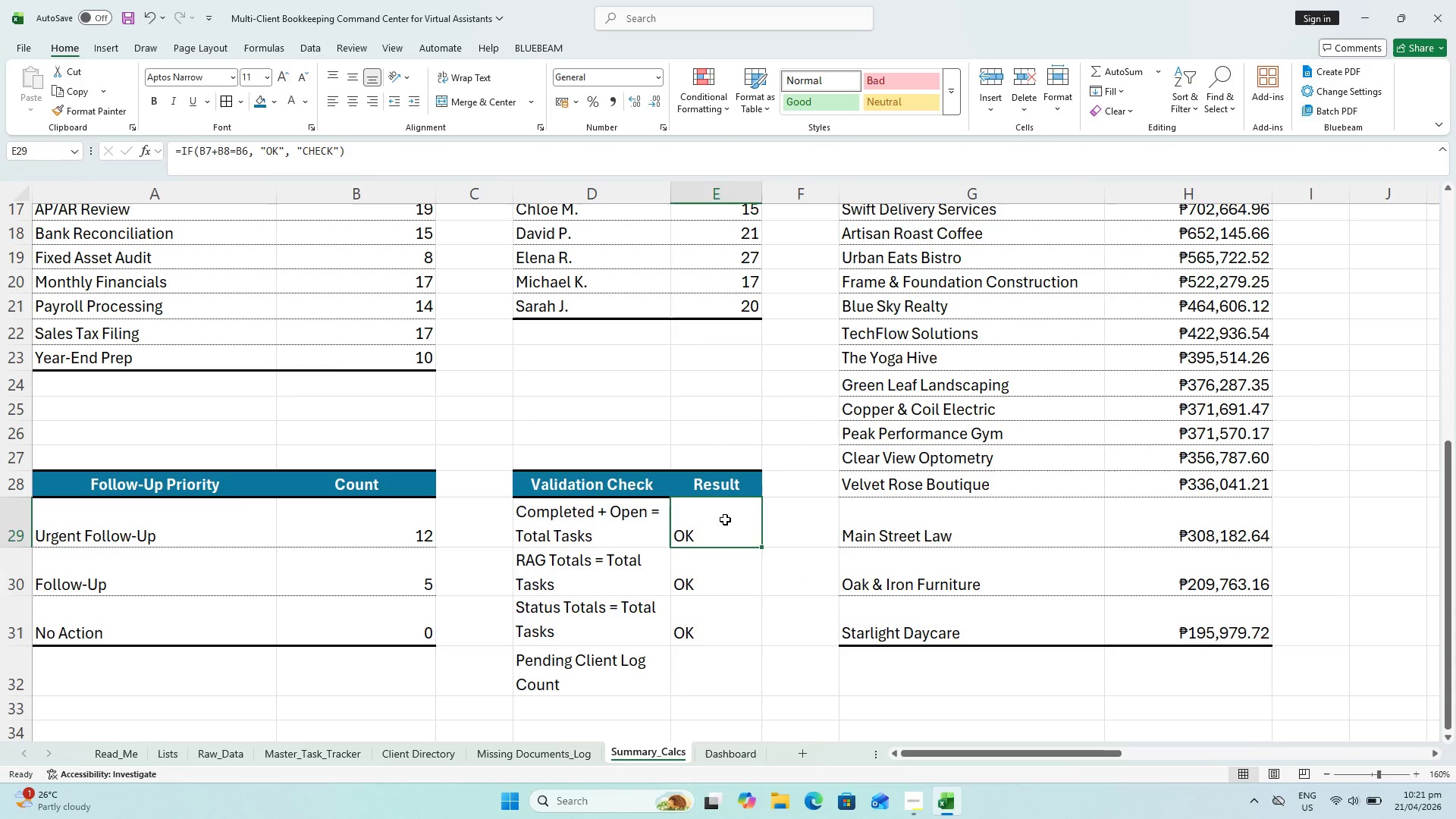 
double_click([725, 519])
 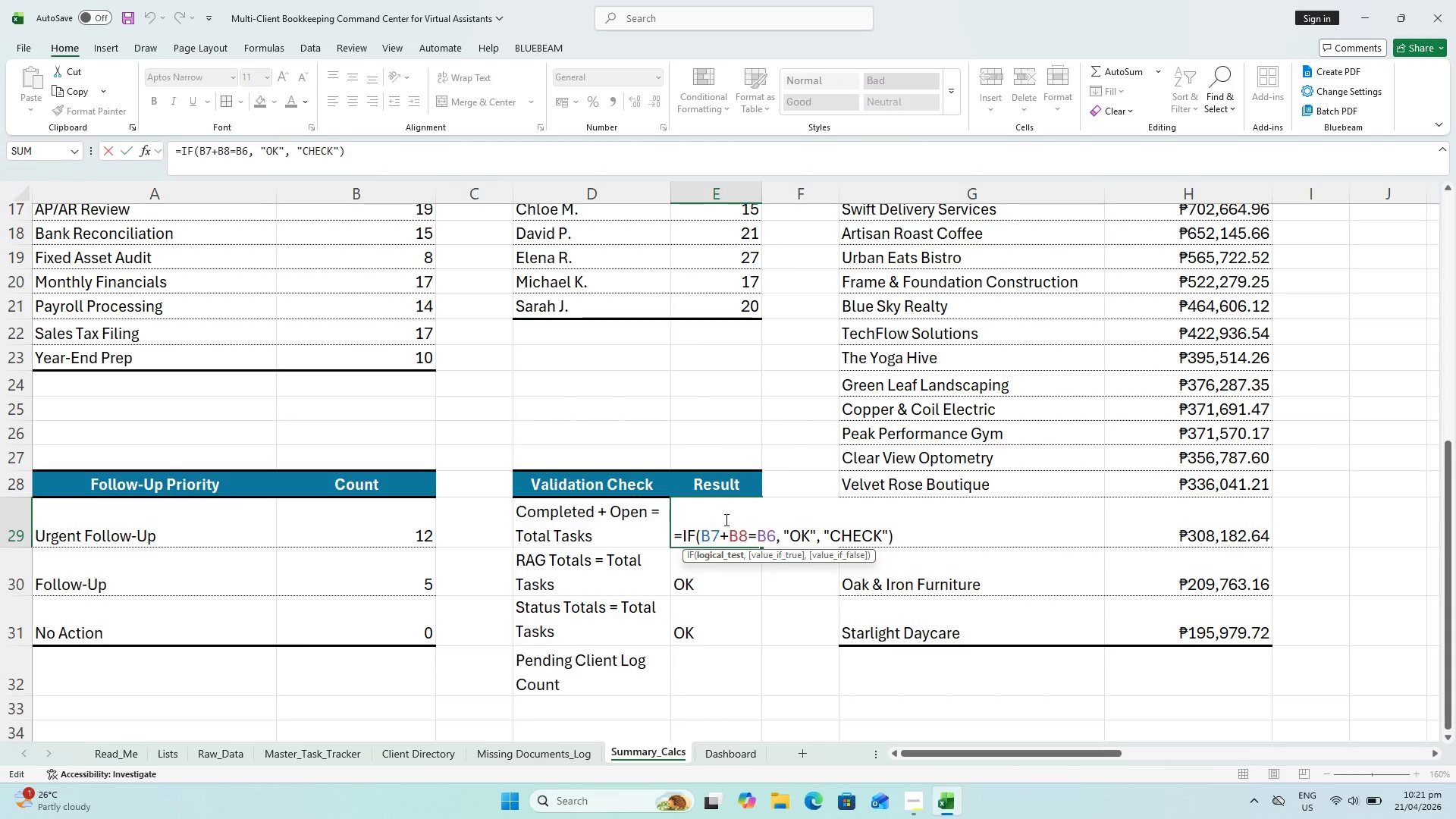 
key(Enter)
 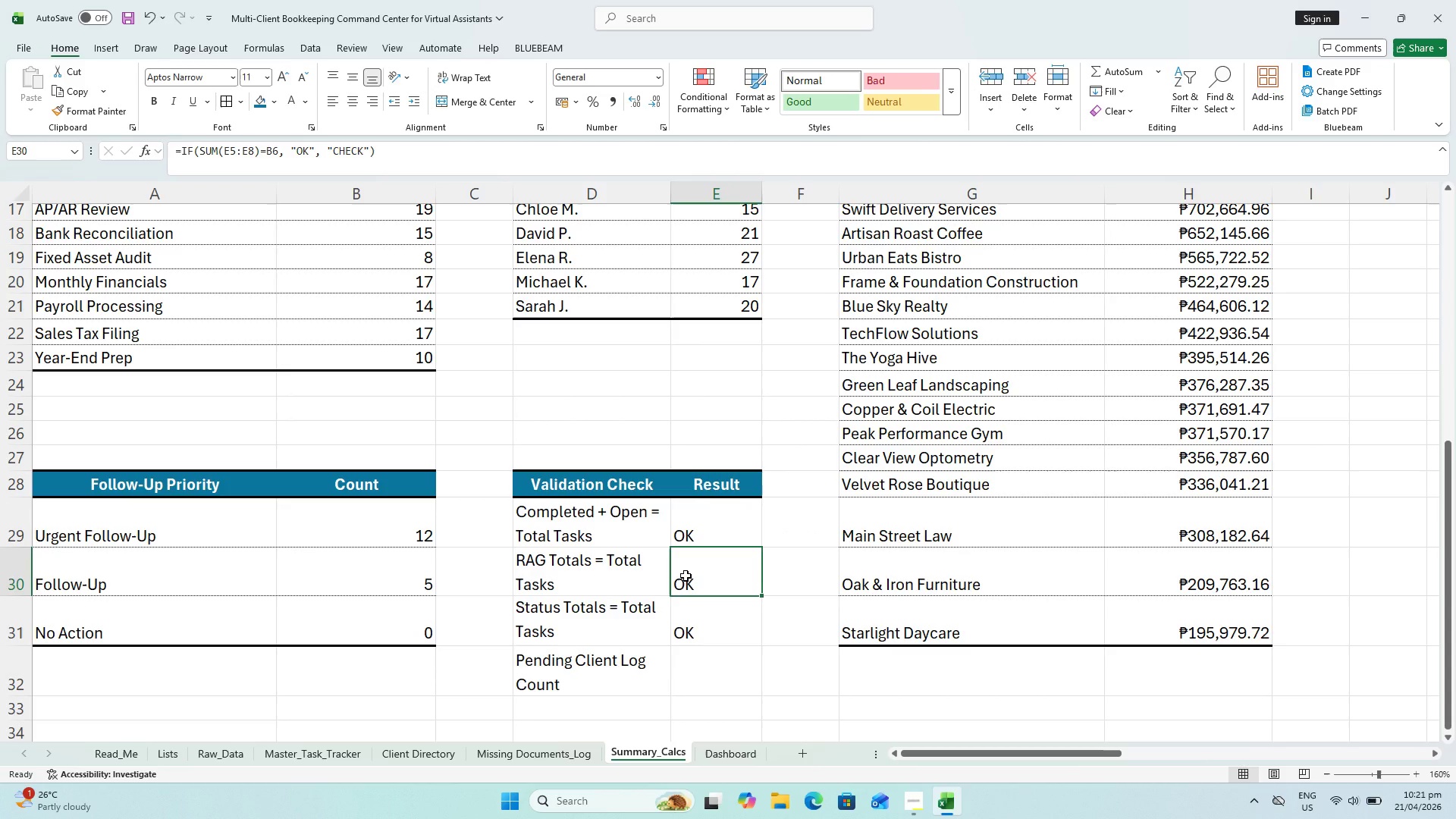 
left_click([686, 576])
 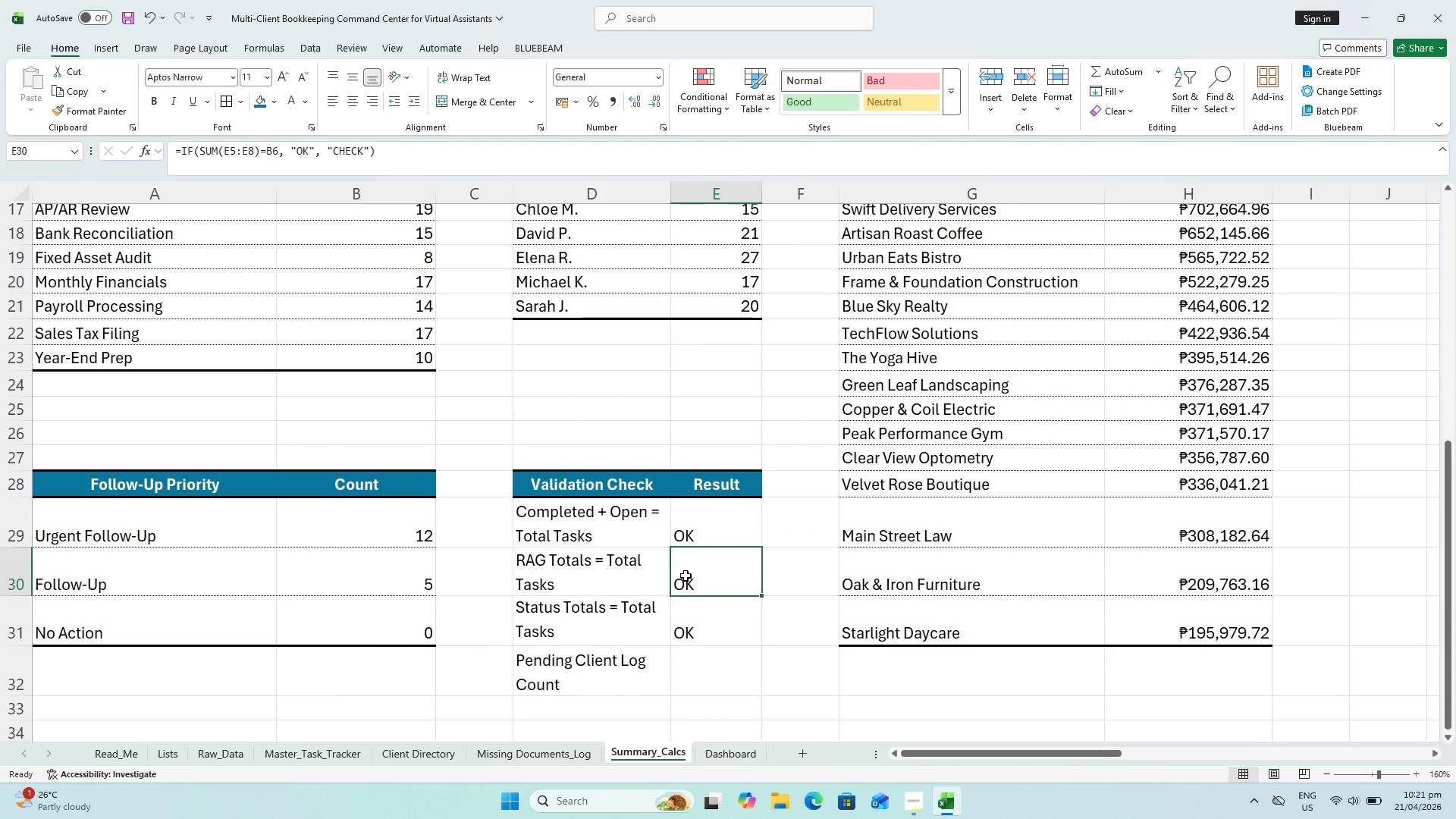 
key(Enter)
 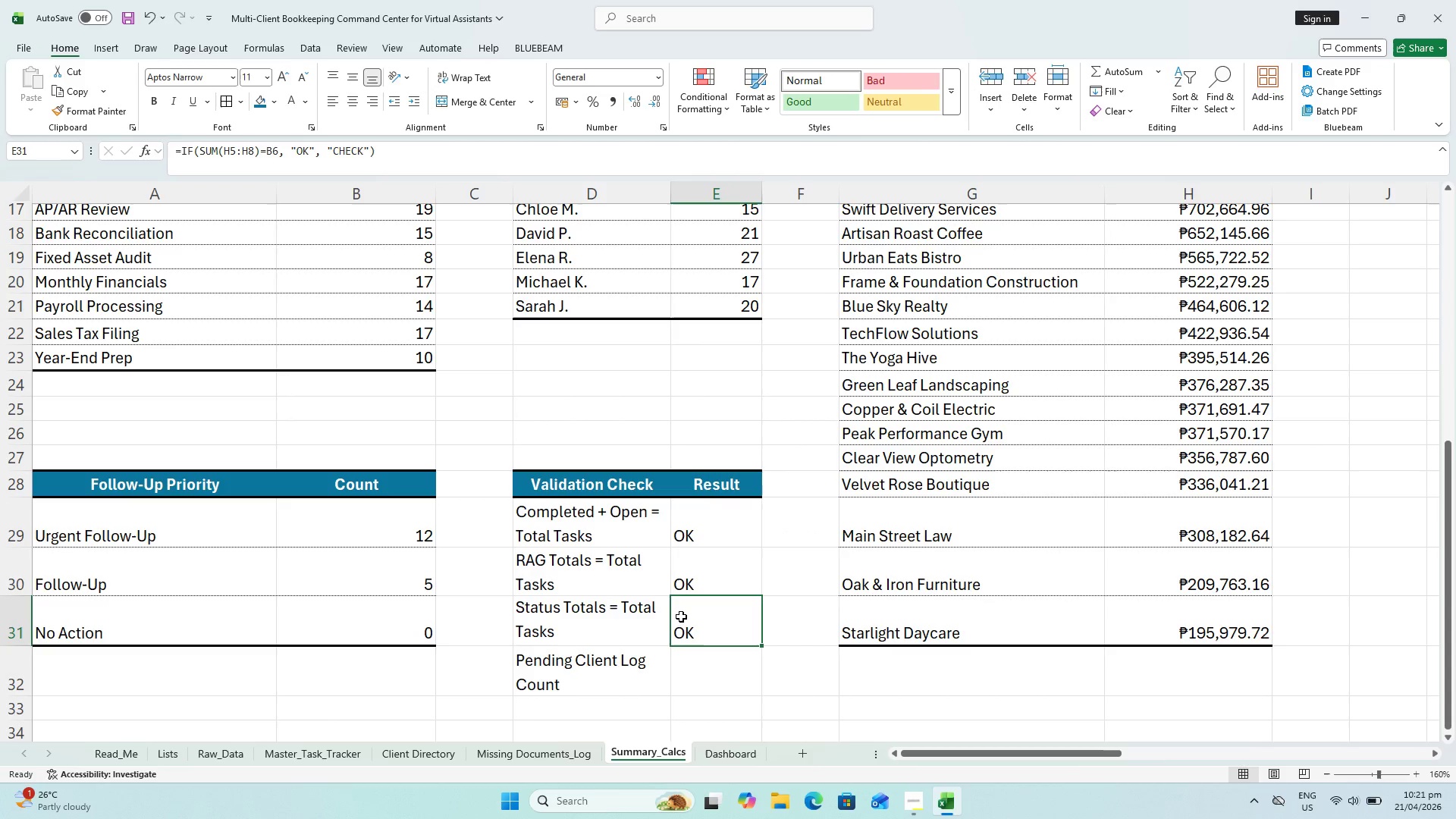 
double_click([681, 617])
 